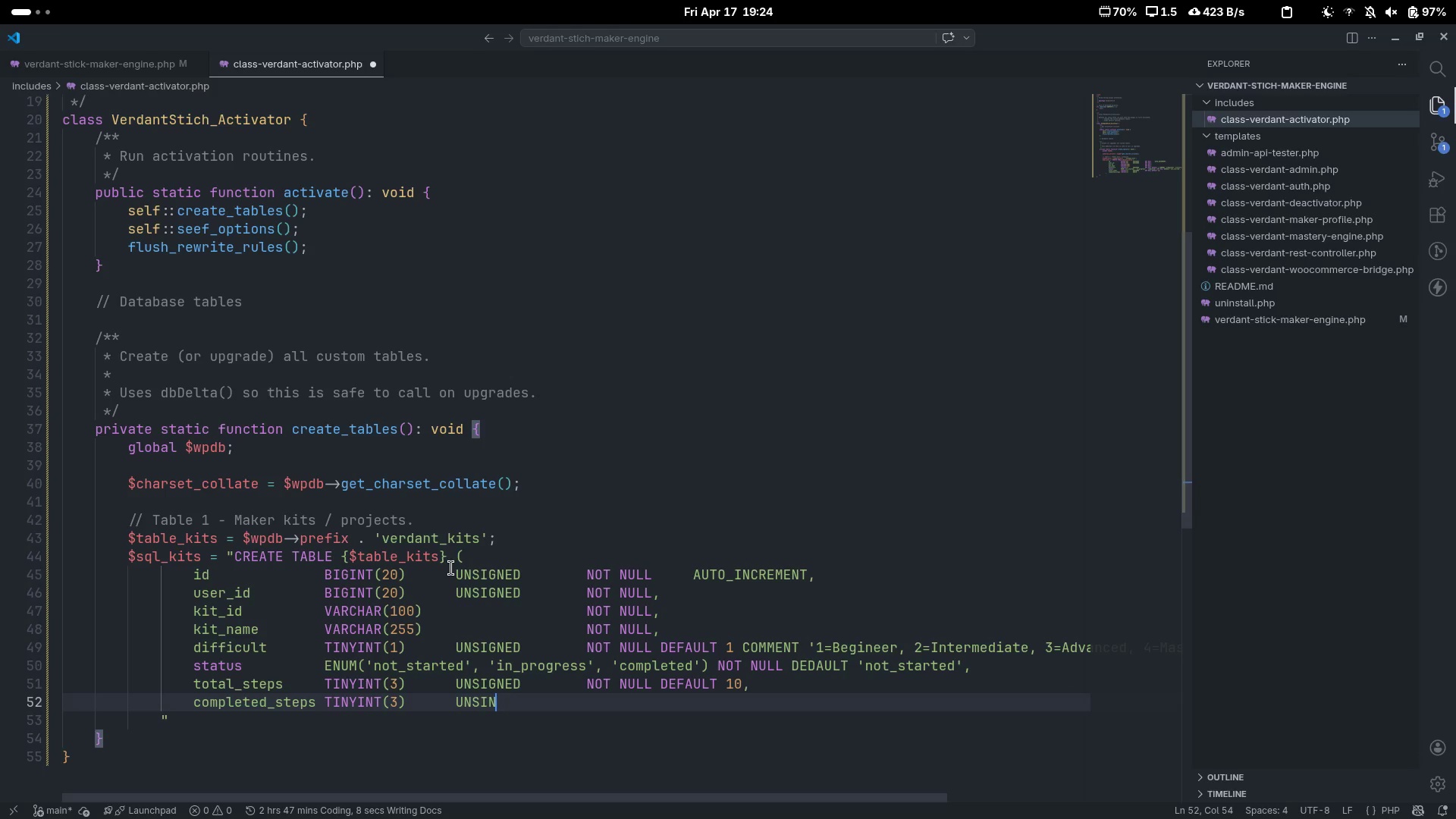 
key(Control+Backspace)
 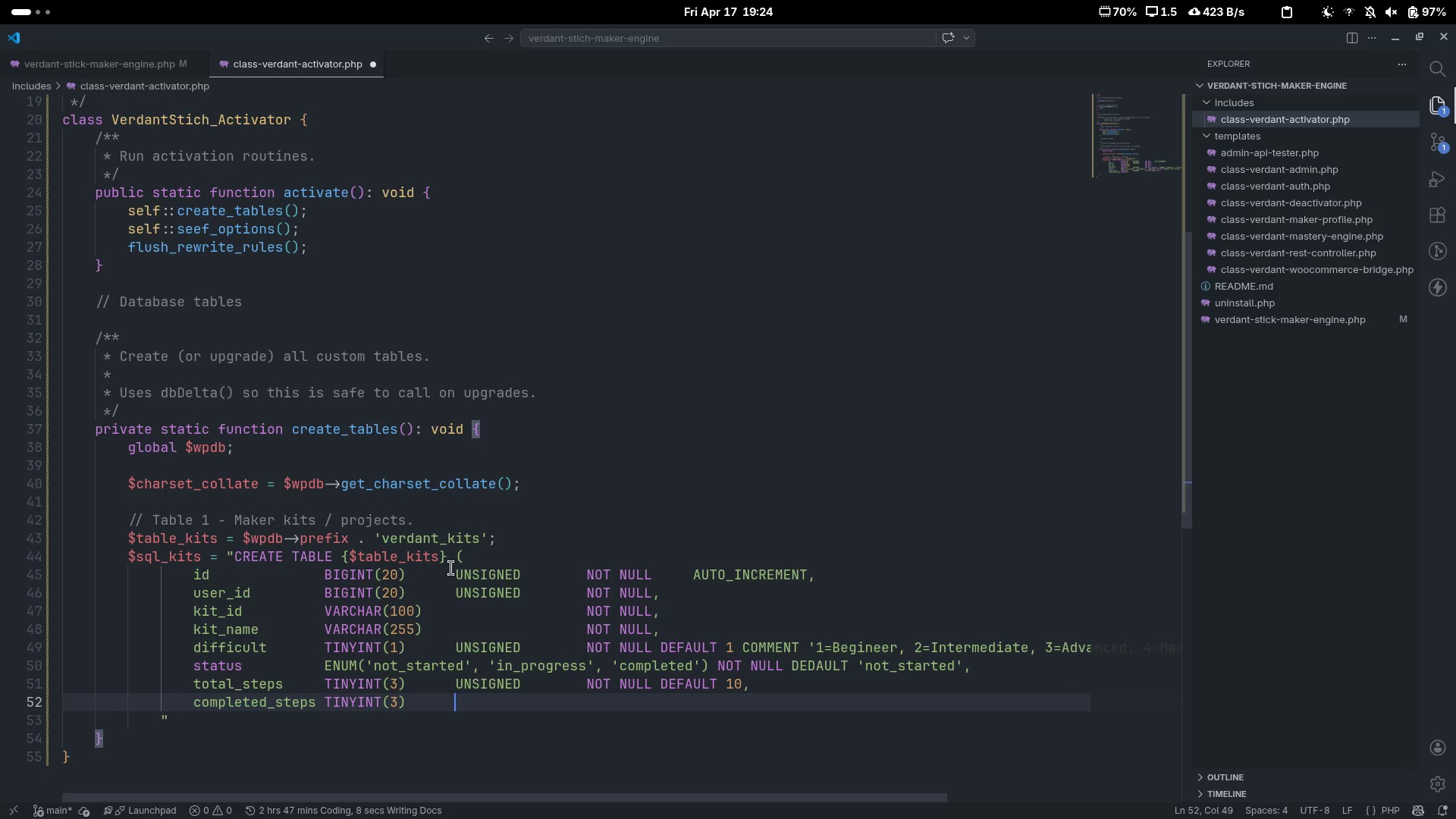 
key(ArrowUp)
 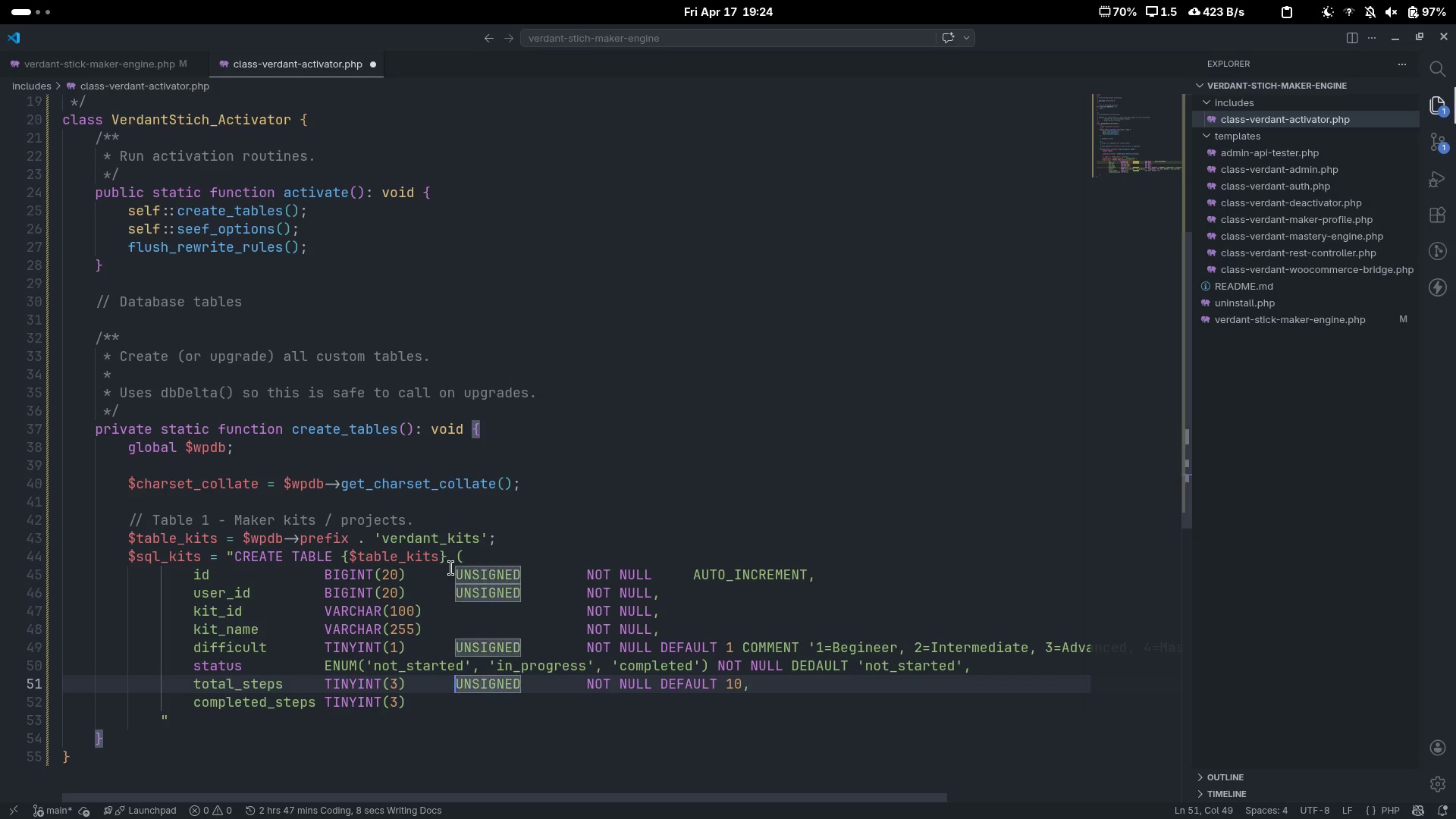 
key(Control+Shift+ShiftLeft)
 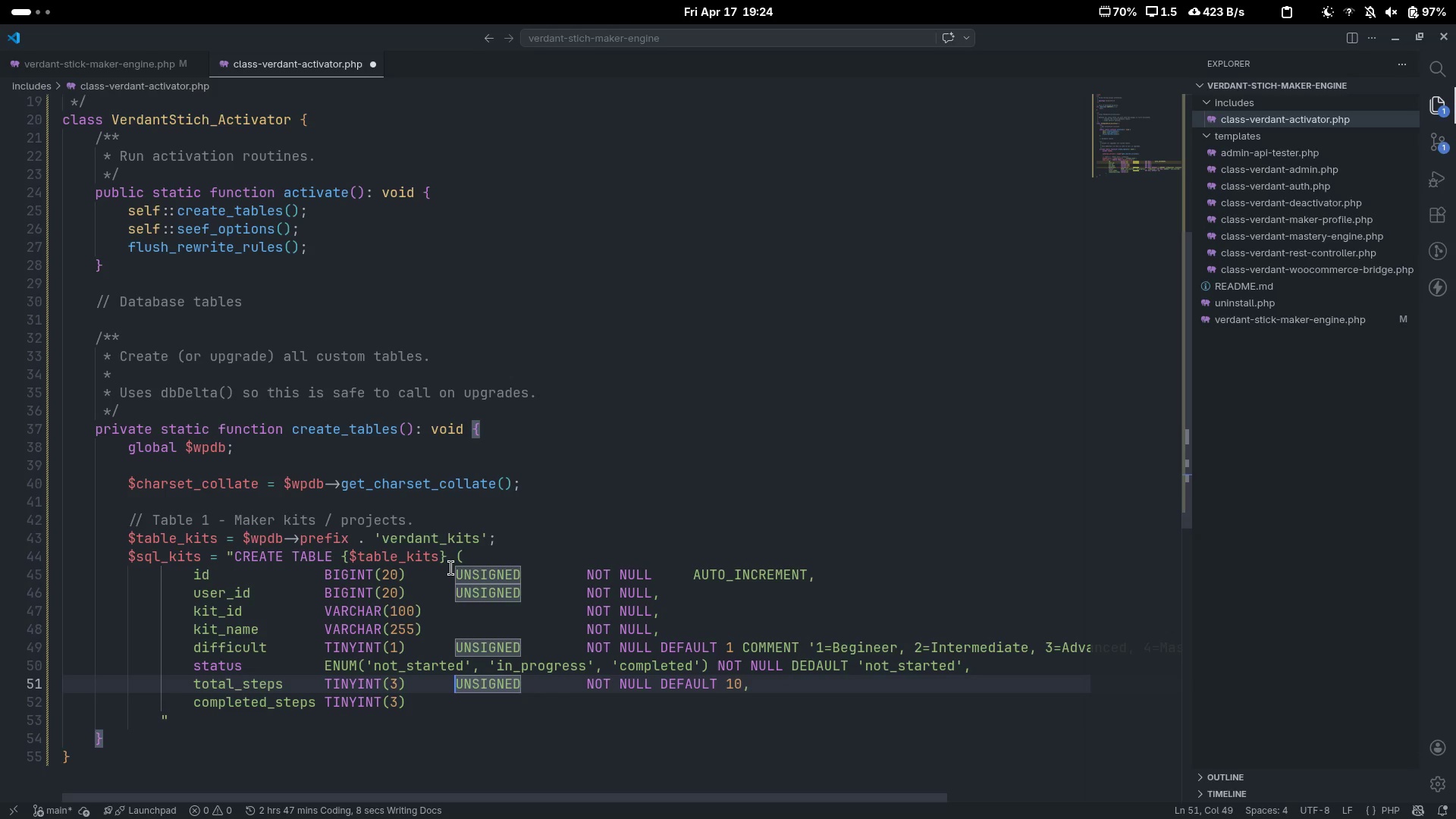 
key(Control+Shift+ArrowRight)
 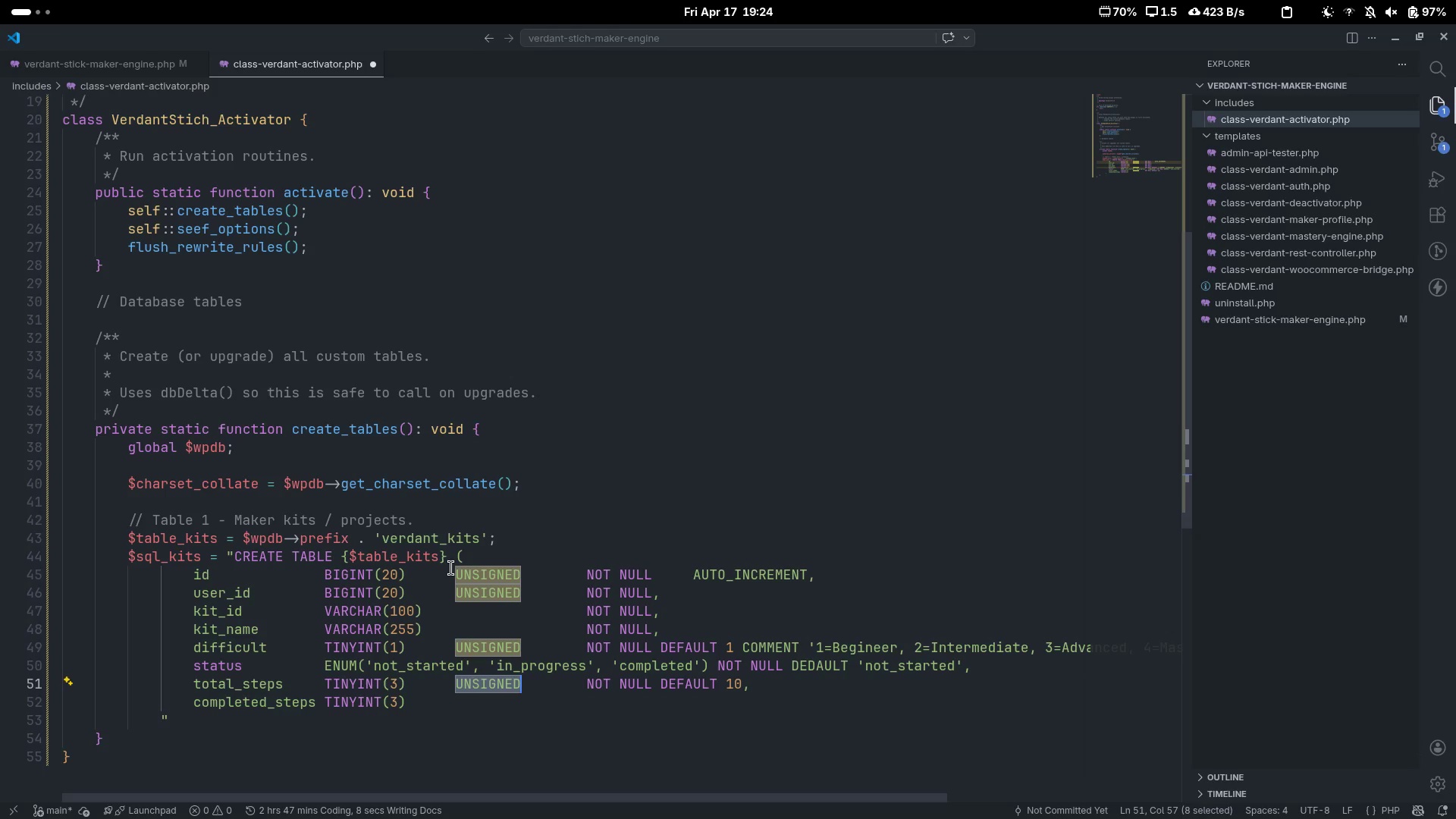 
key(Control+C)
 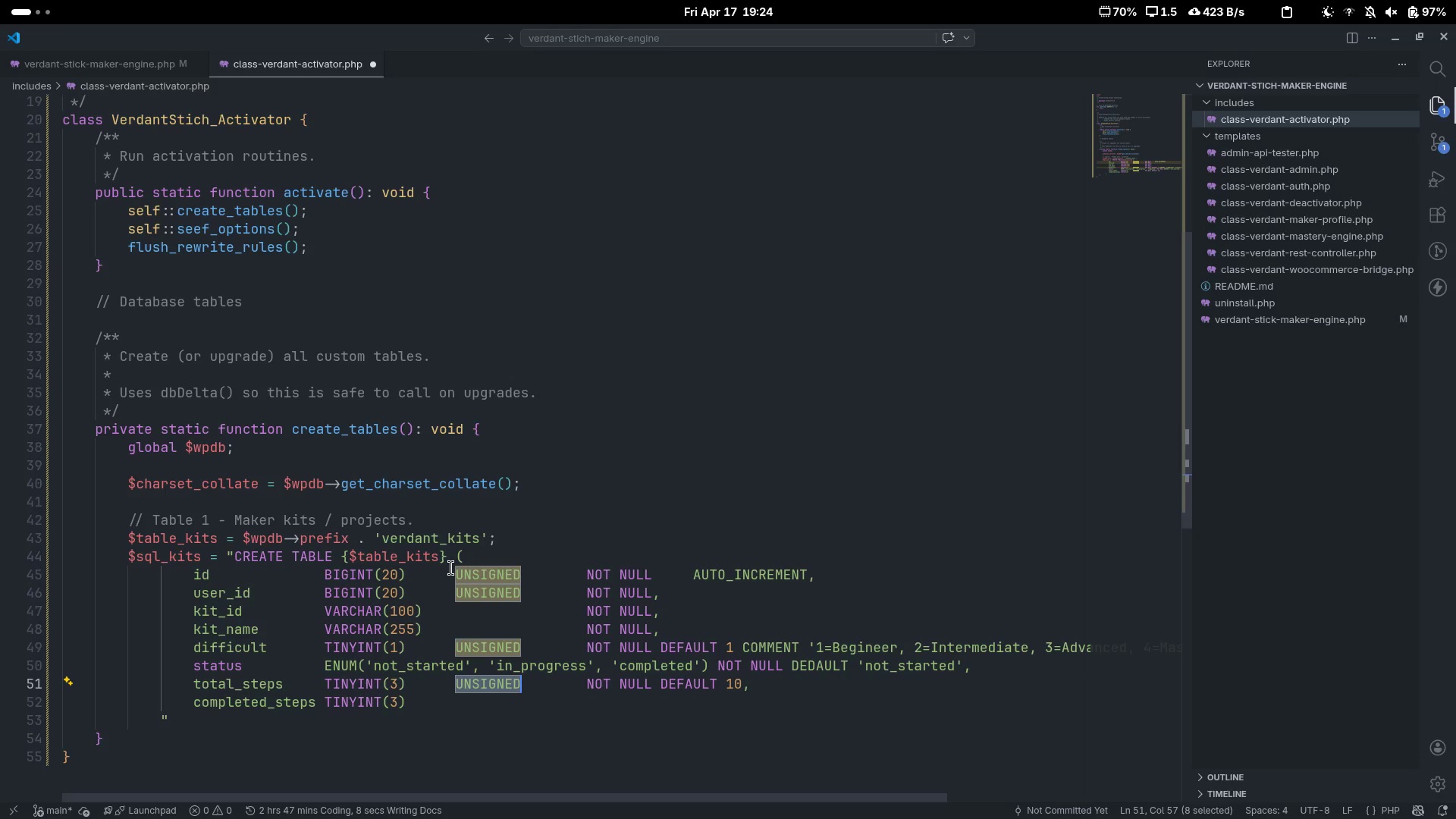 
key(ArrowDown)
 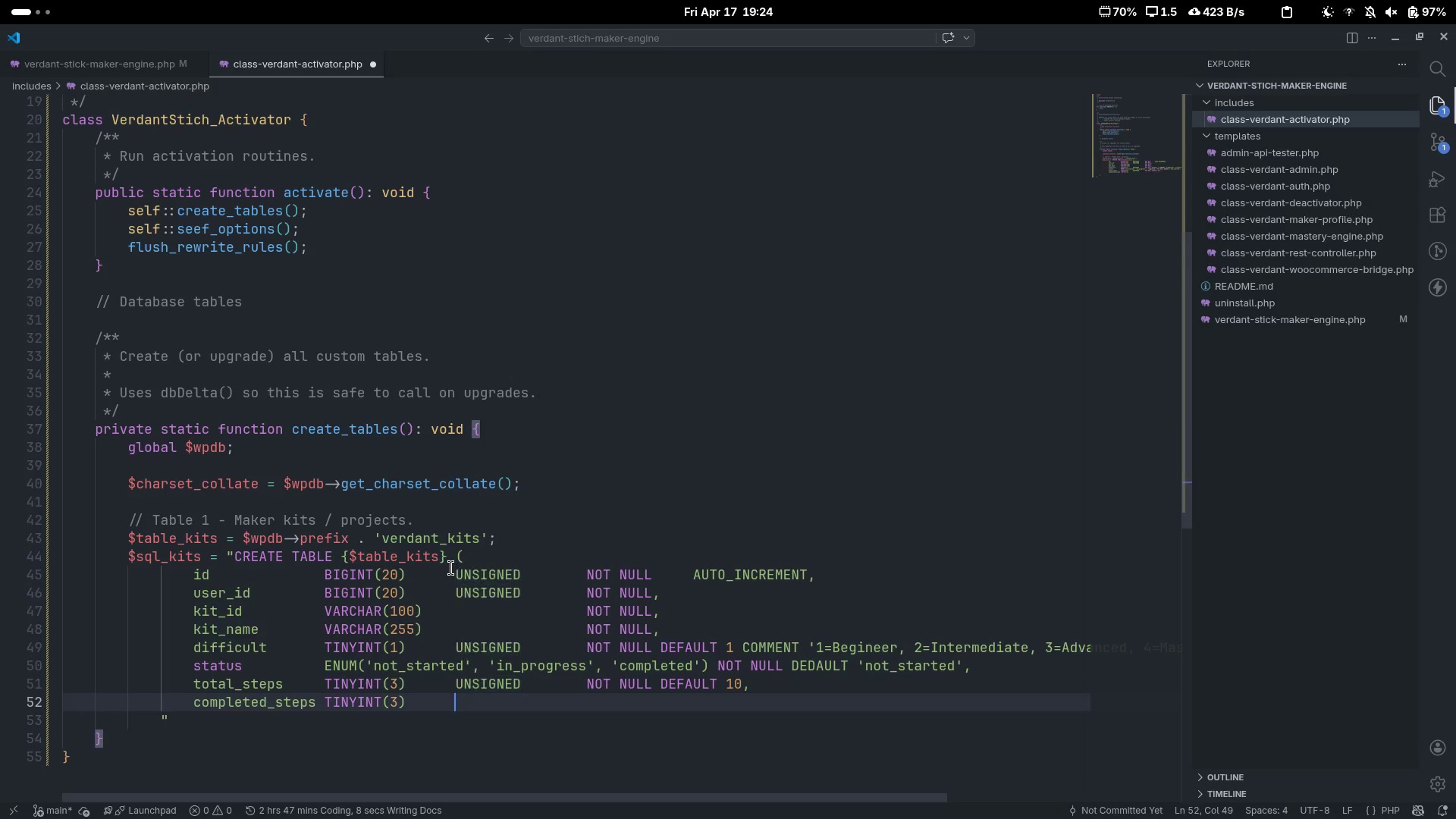 
key(Control+ControlLeft)
 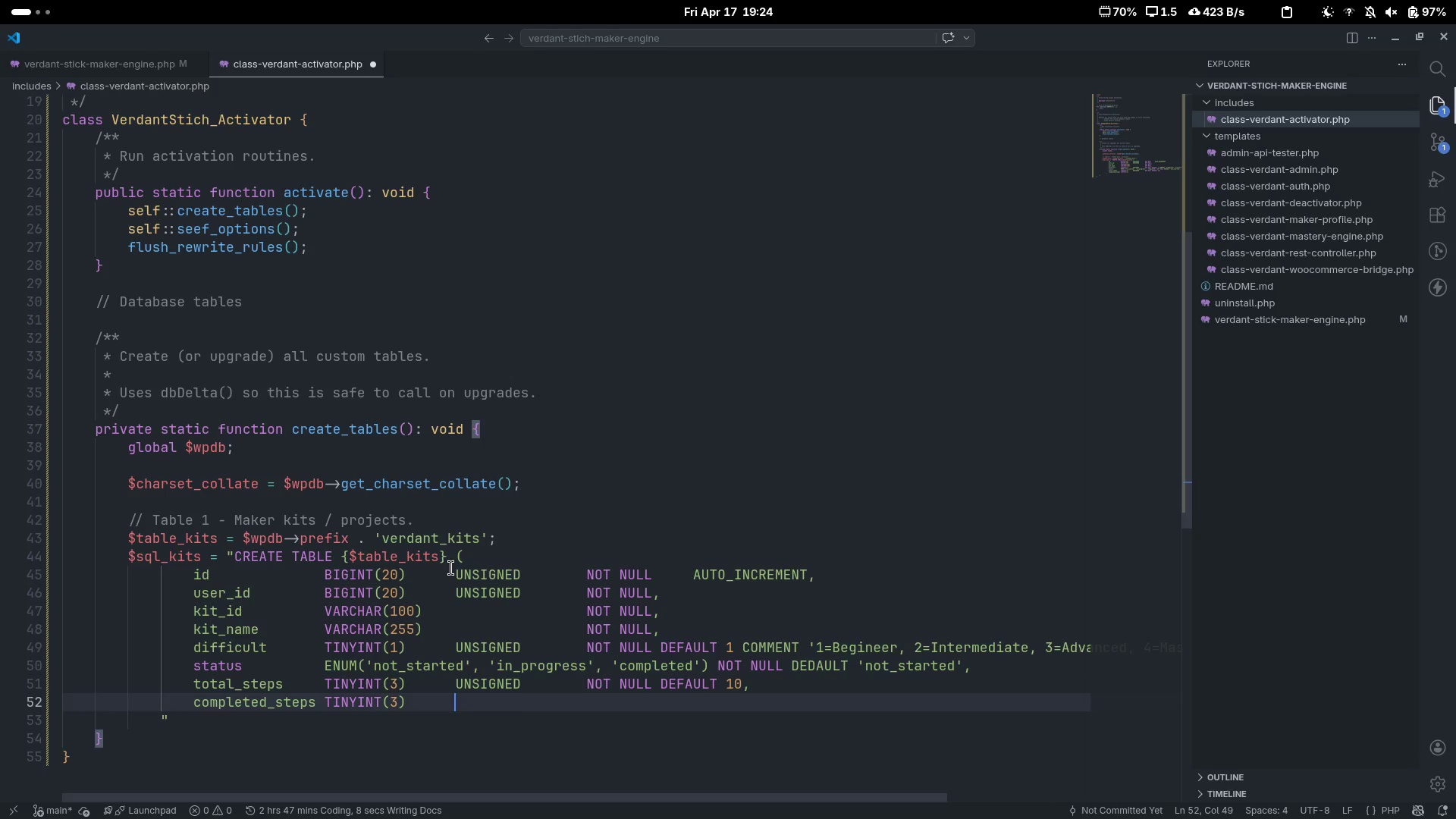 
key(Control+V)
 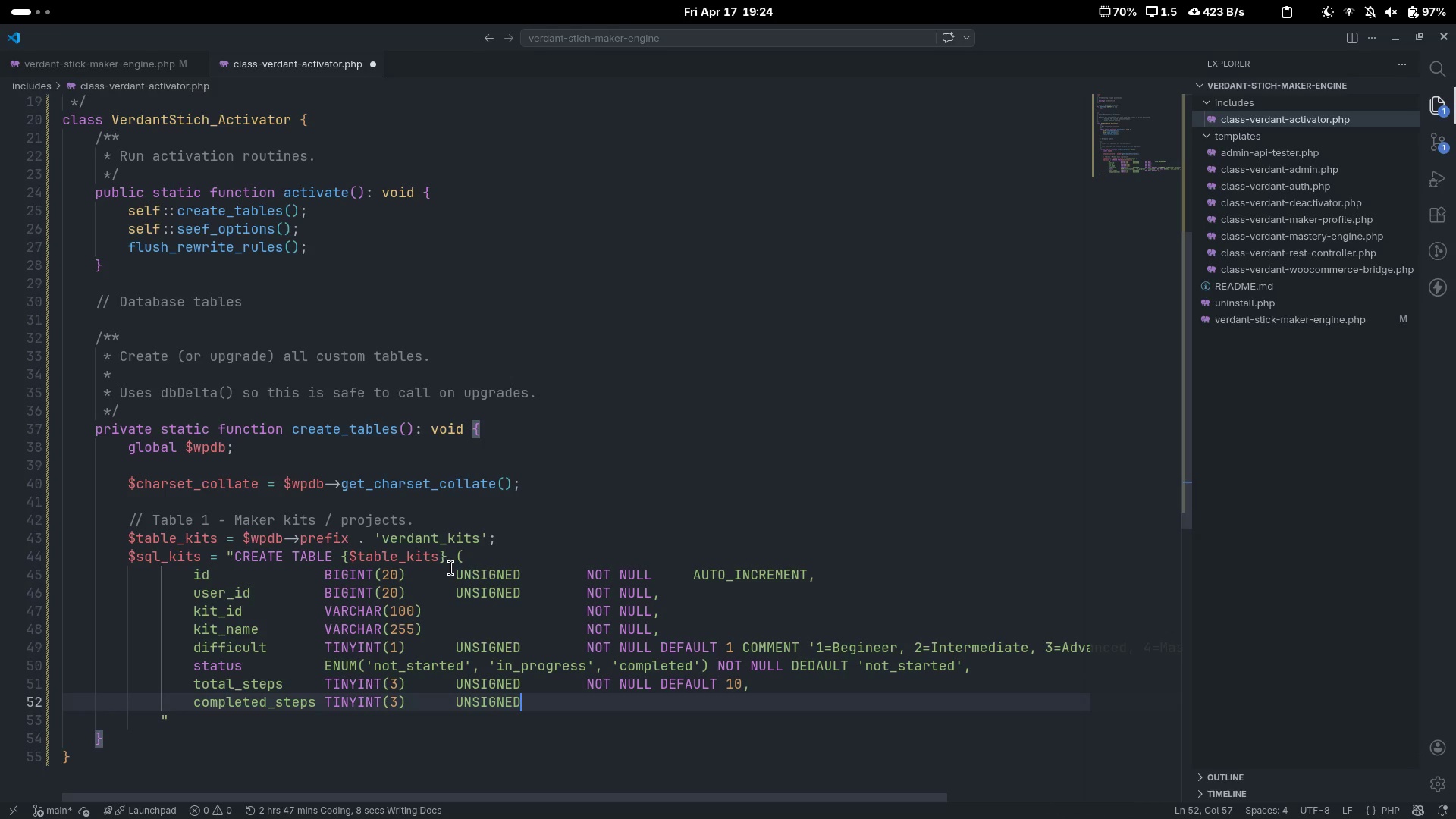 
key(Tab)
key(Tab)
type(NOT NULL )
 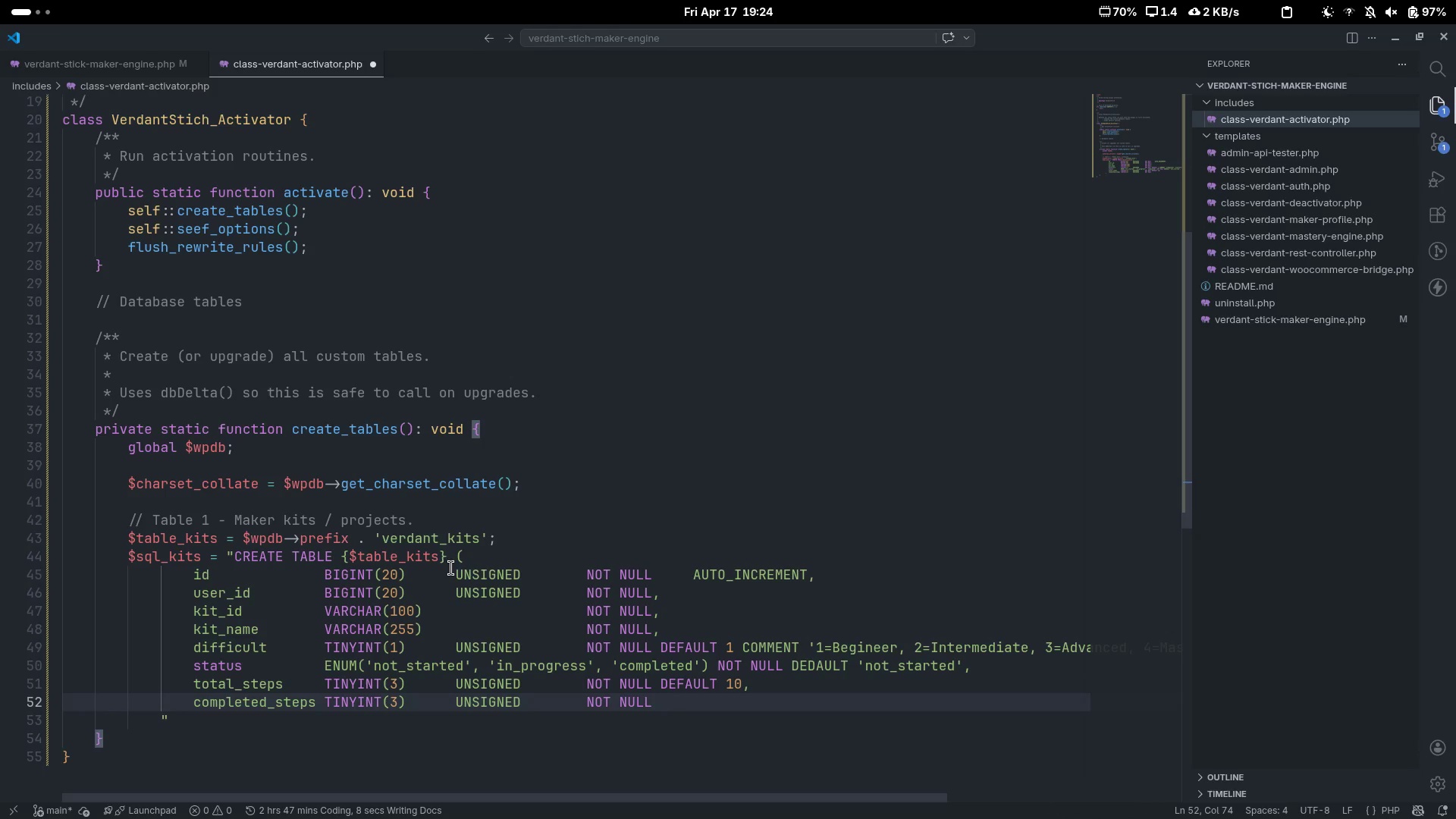 
key(ArrowUp)
 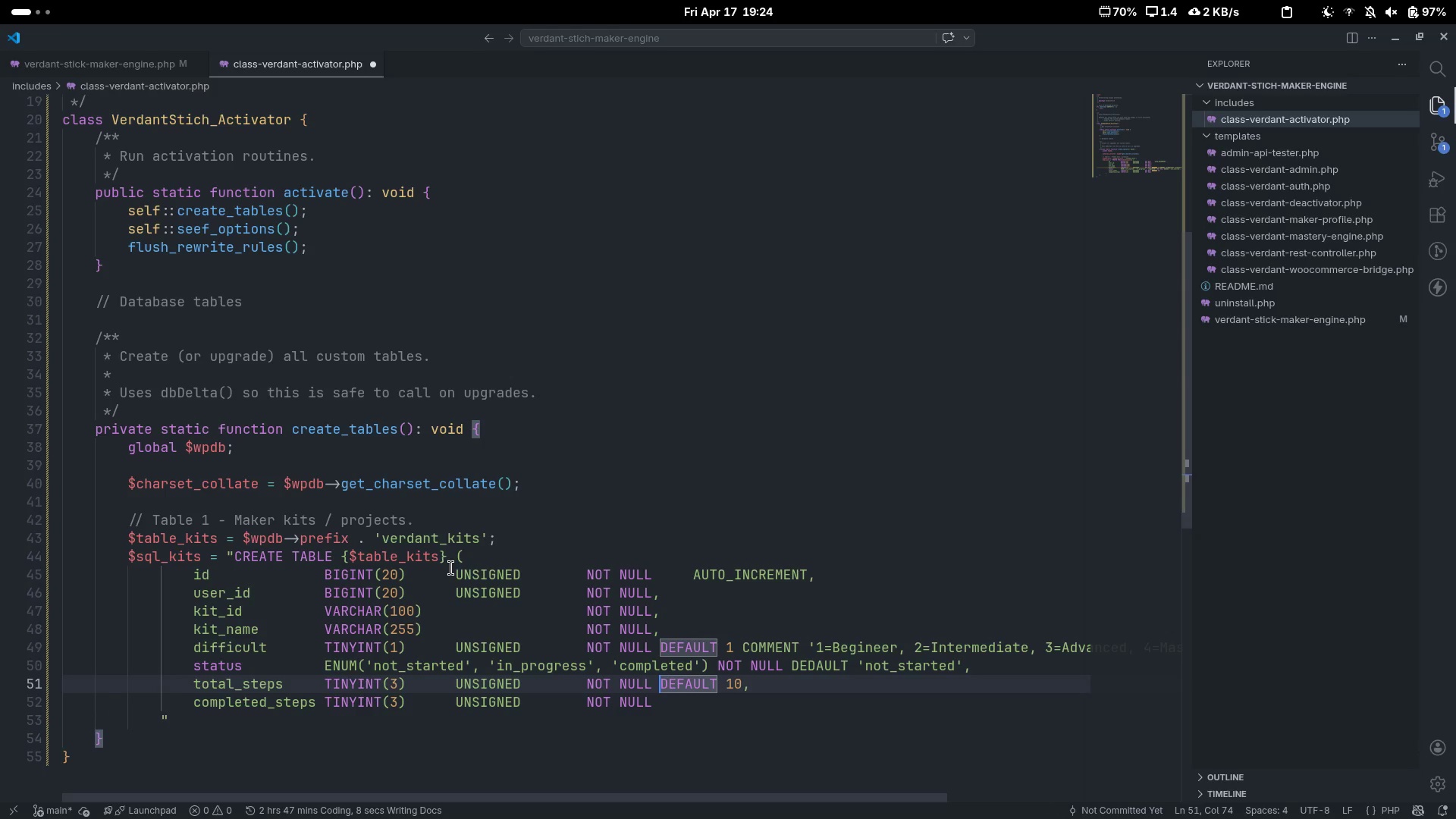 
key(Control+Shift+ArrowRight)
 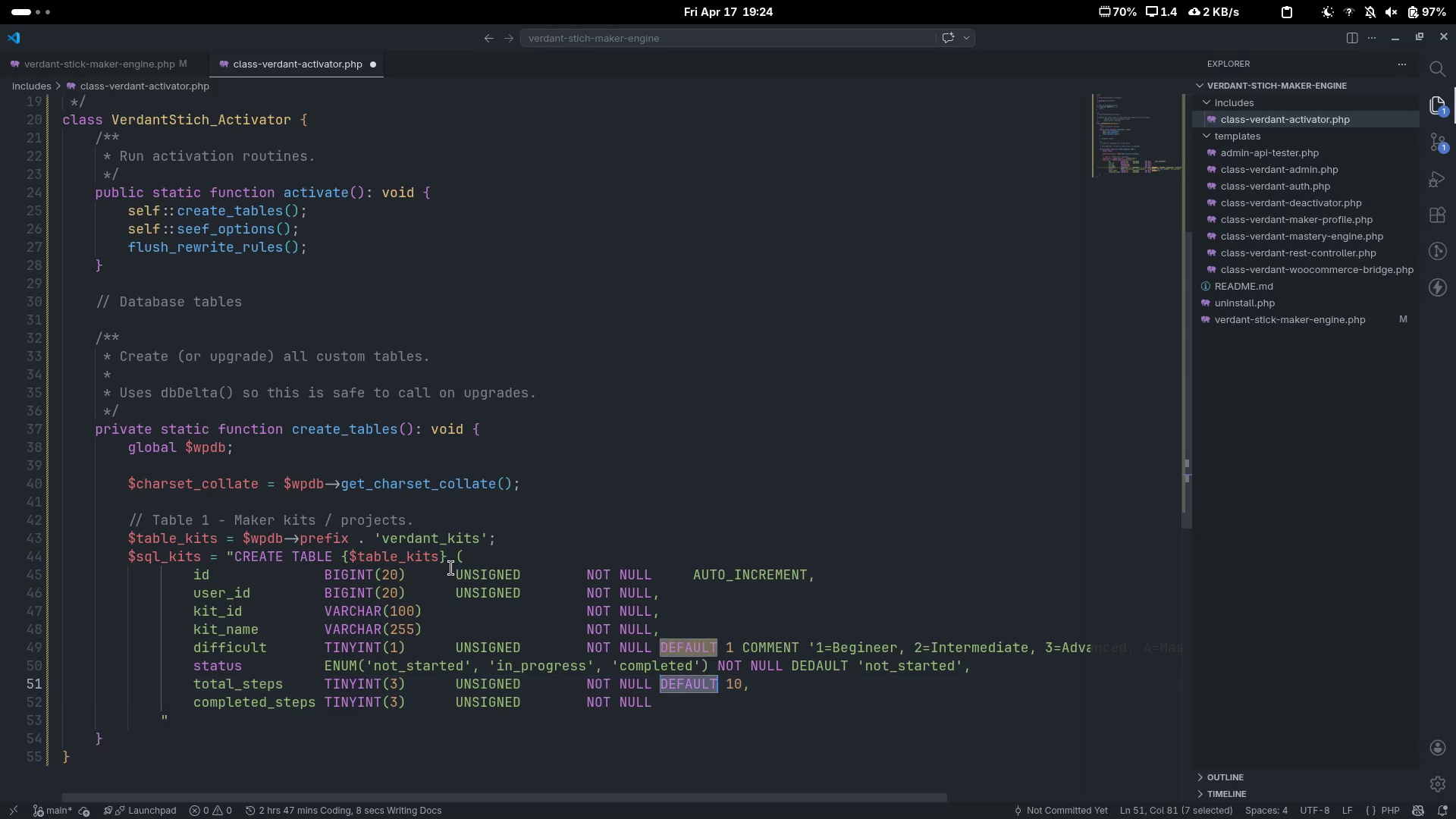 
key(Control+Shift+ArrowRight)
 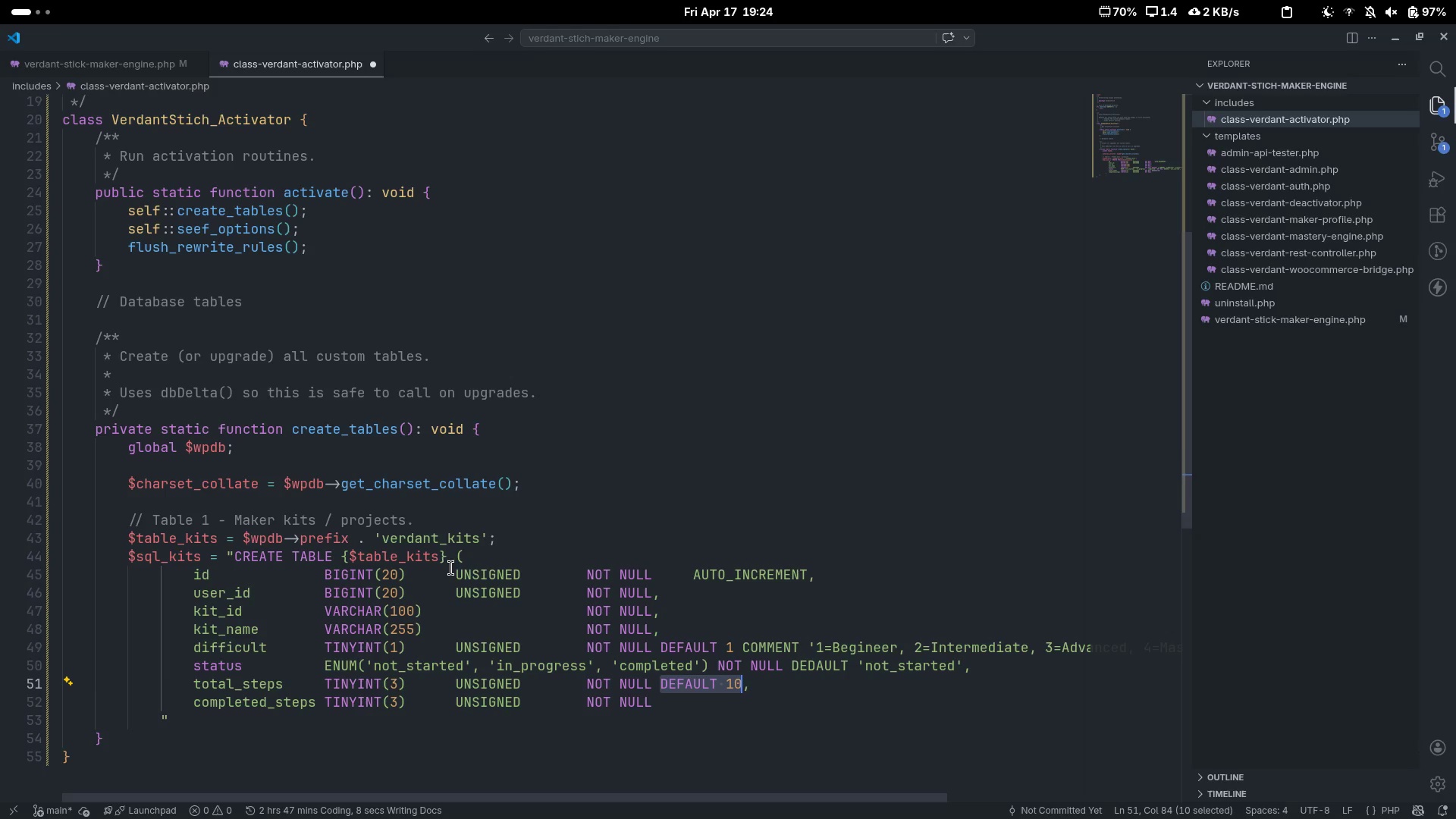 
key(Control+C)
 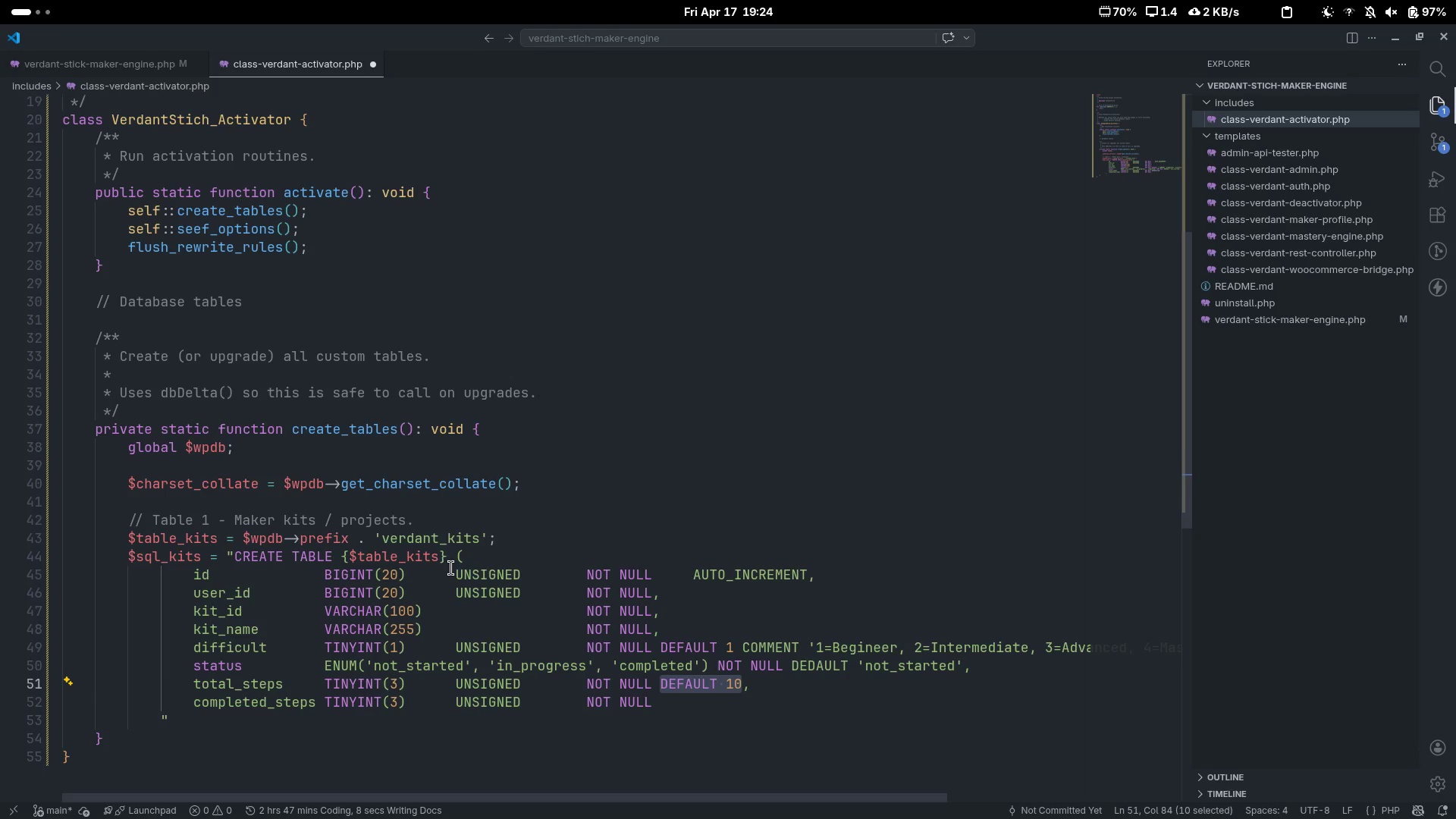 
key(ArrowDown)
 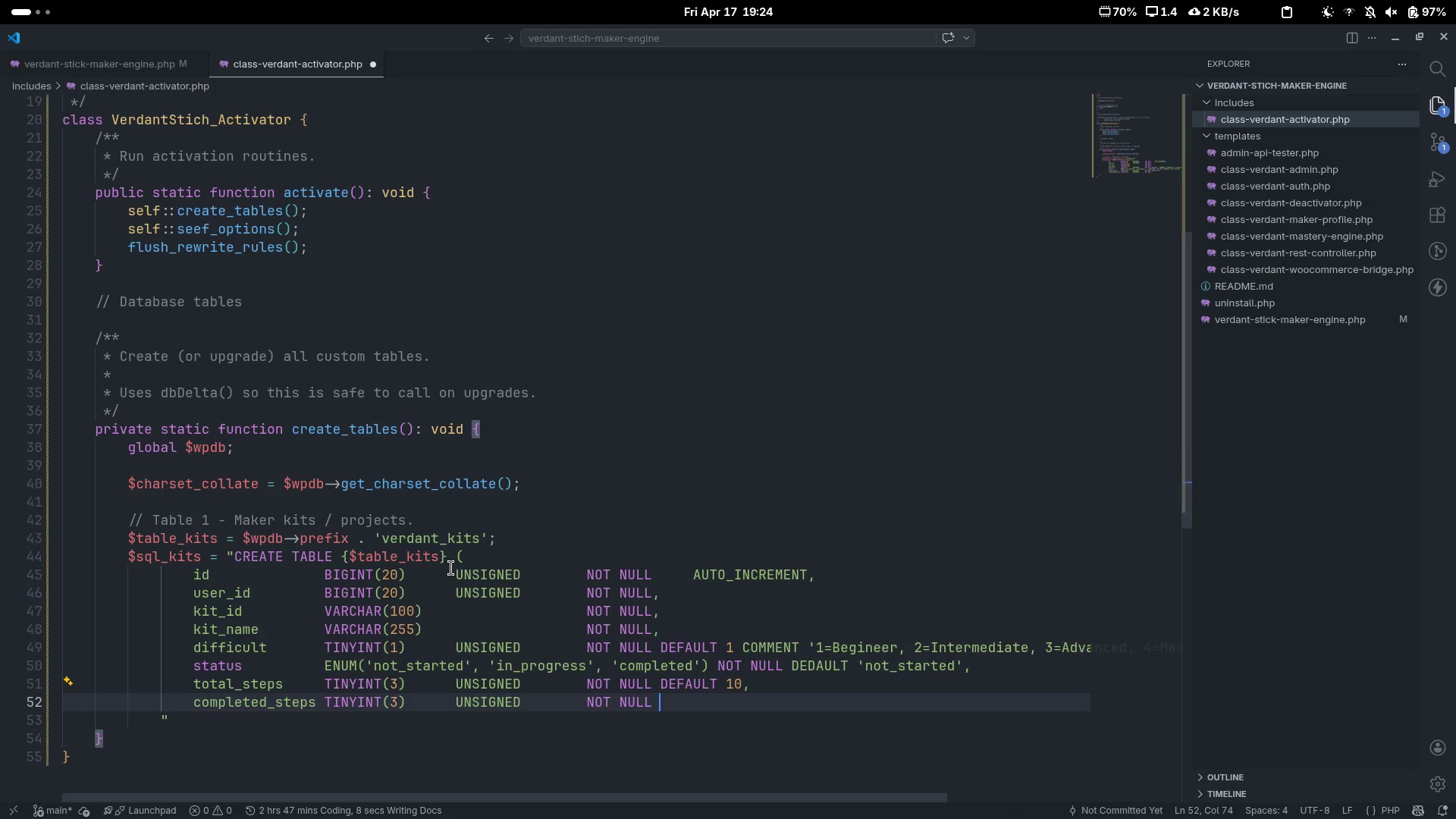 
key(Control+ControlLeft)
 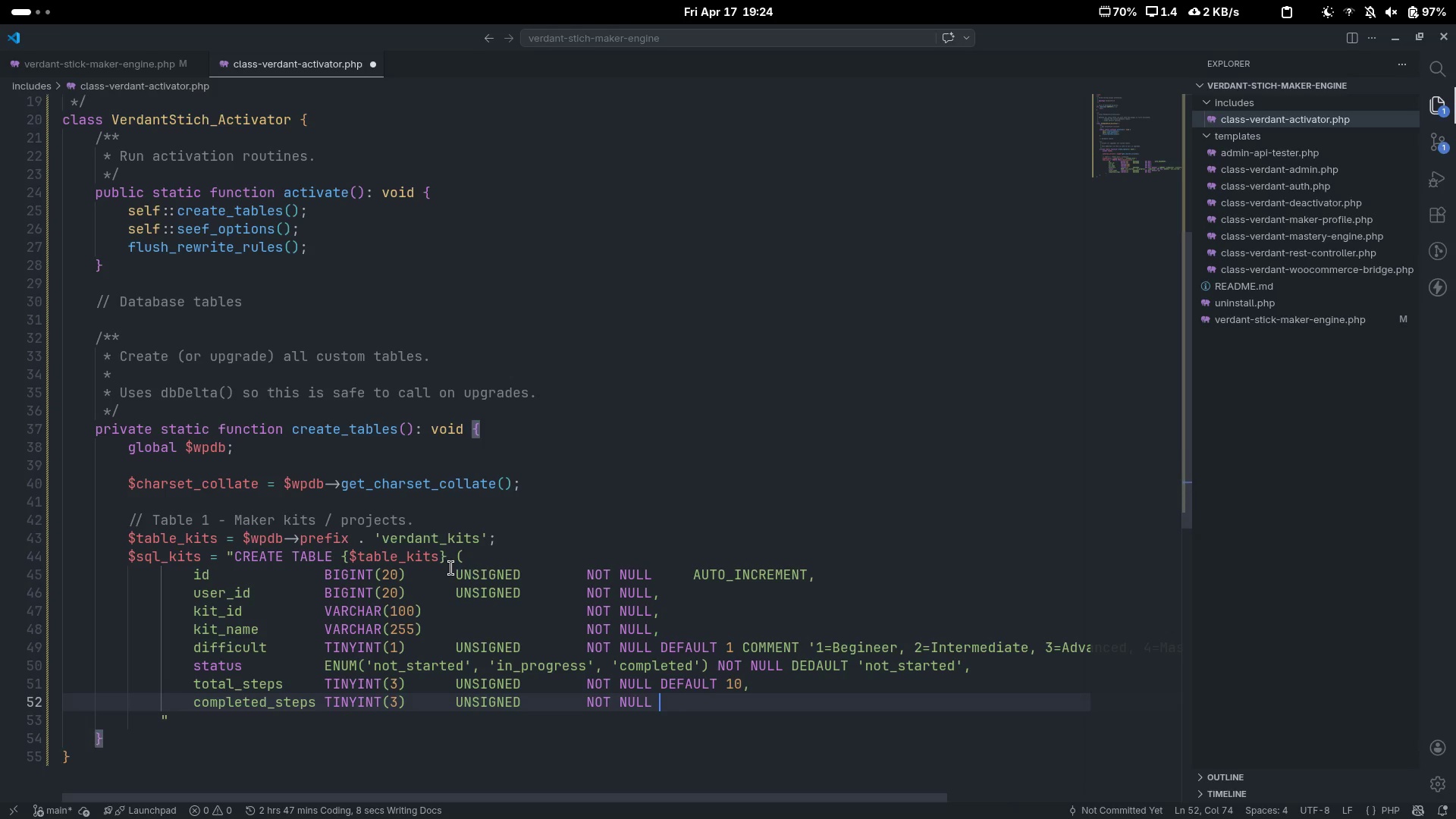 
key(Control+V)
 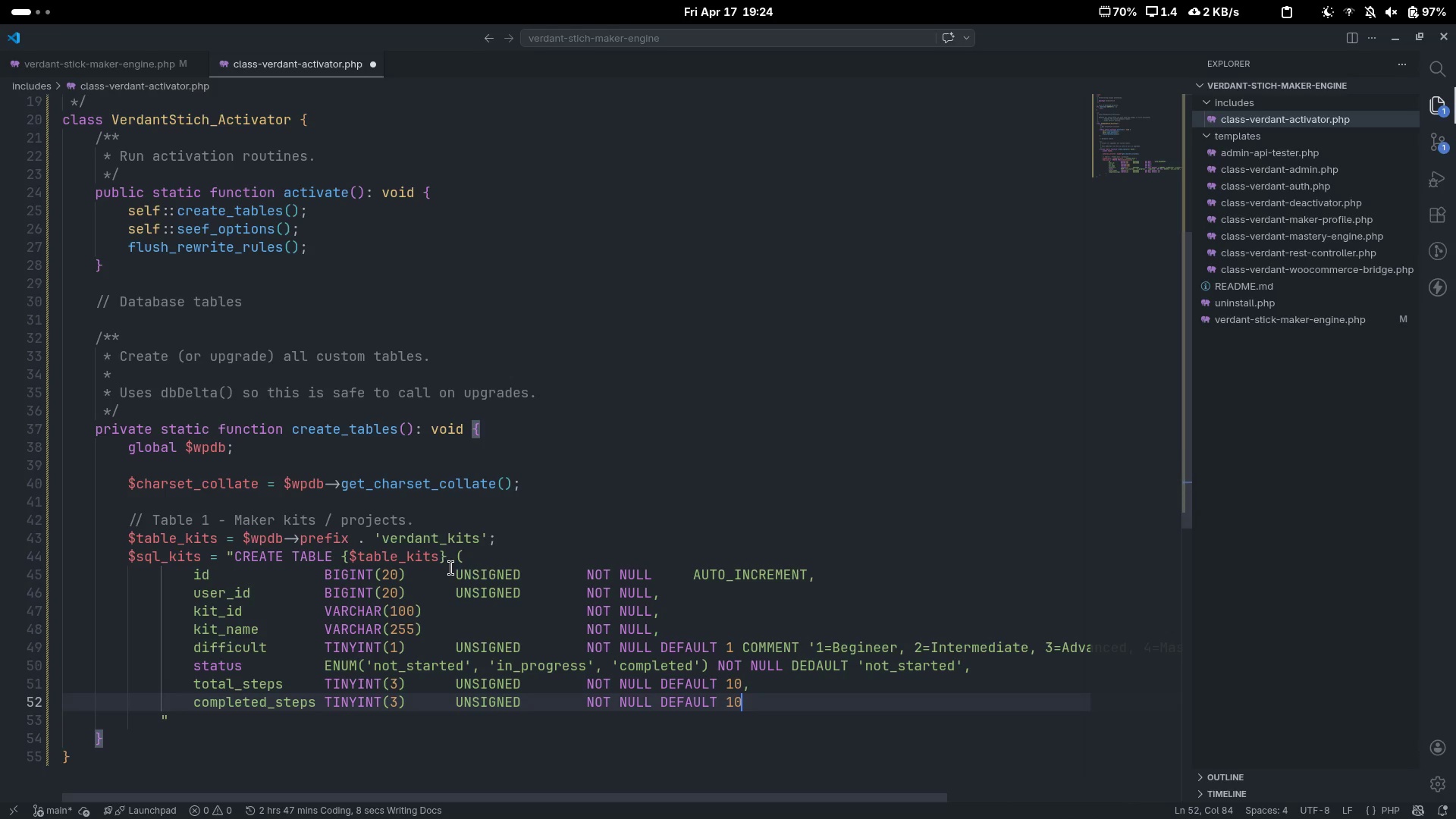 
key(Backspace)
 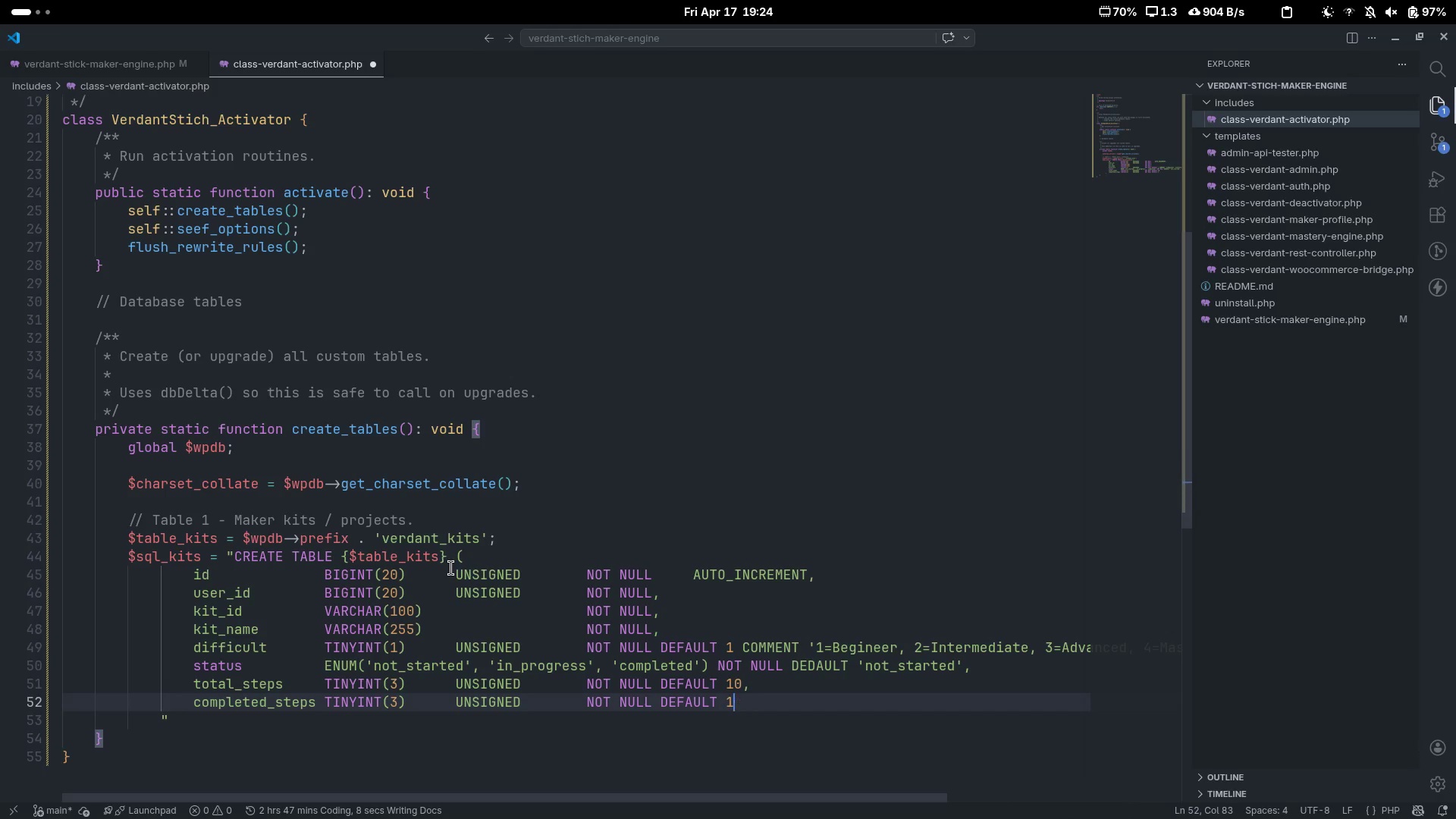 
key(Backspace)
 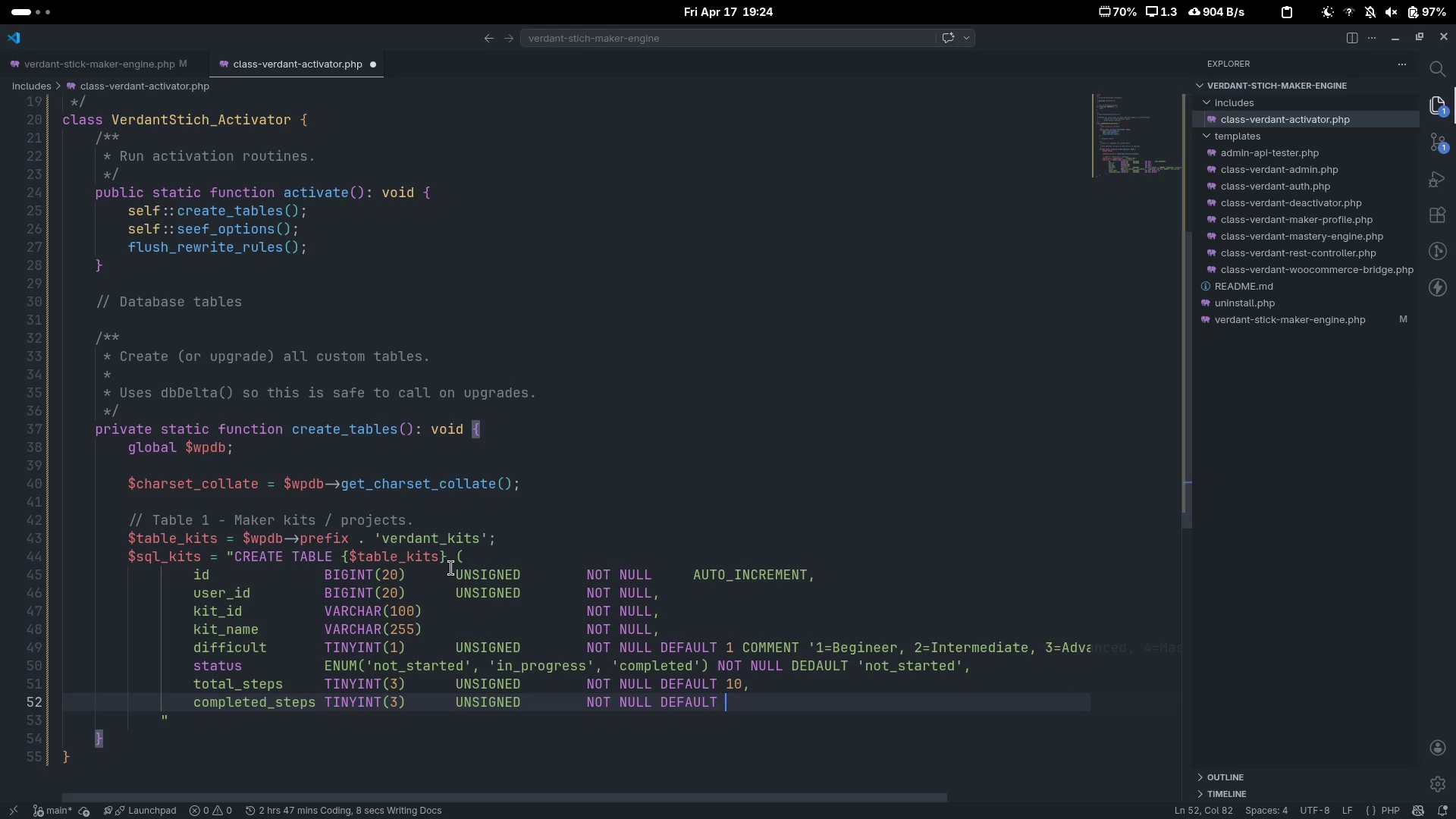 
key(3)
 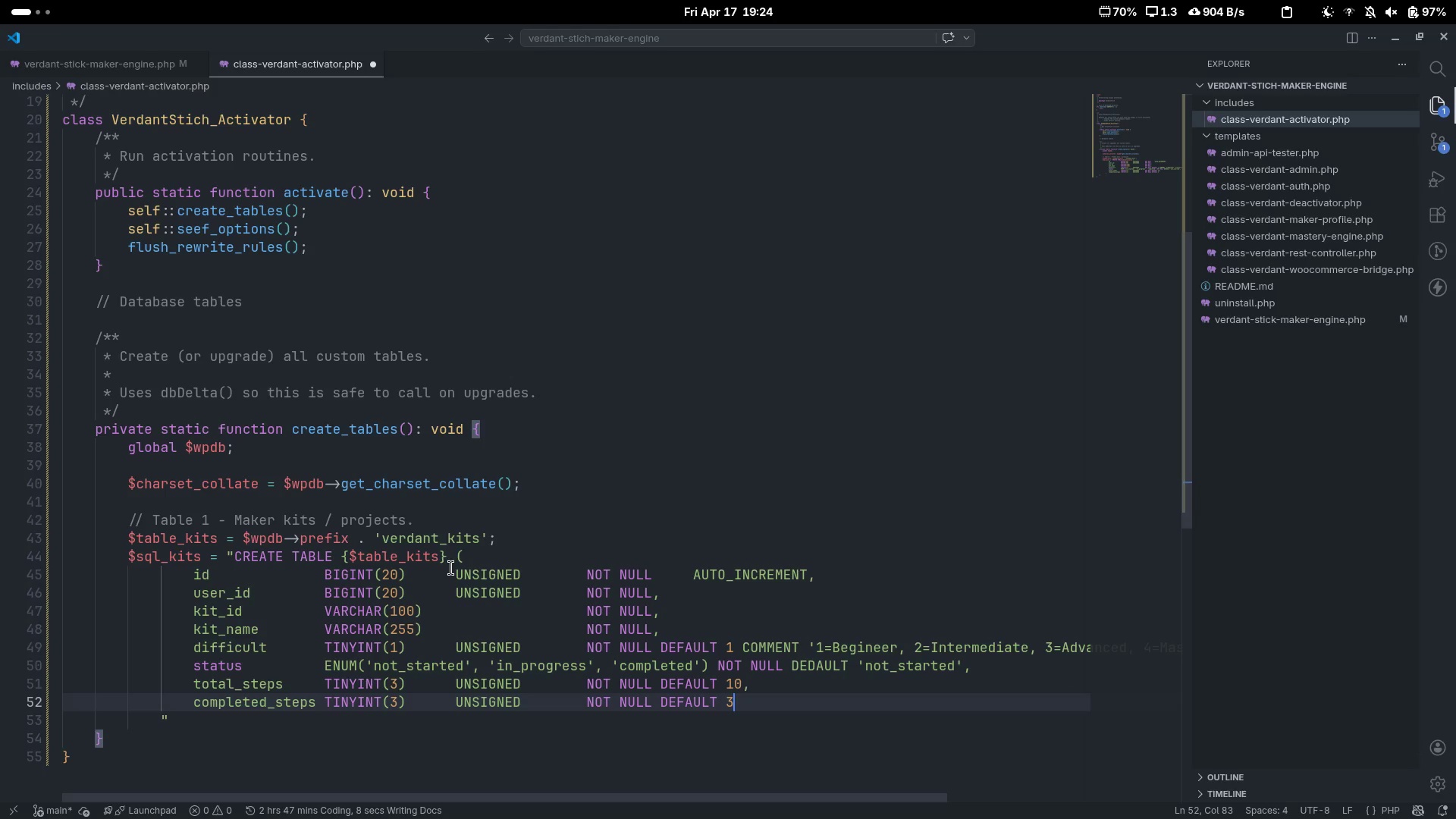 
key(Backspace)
 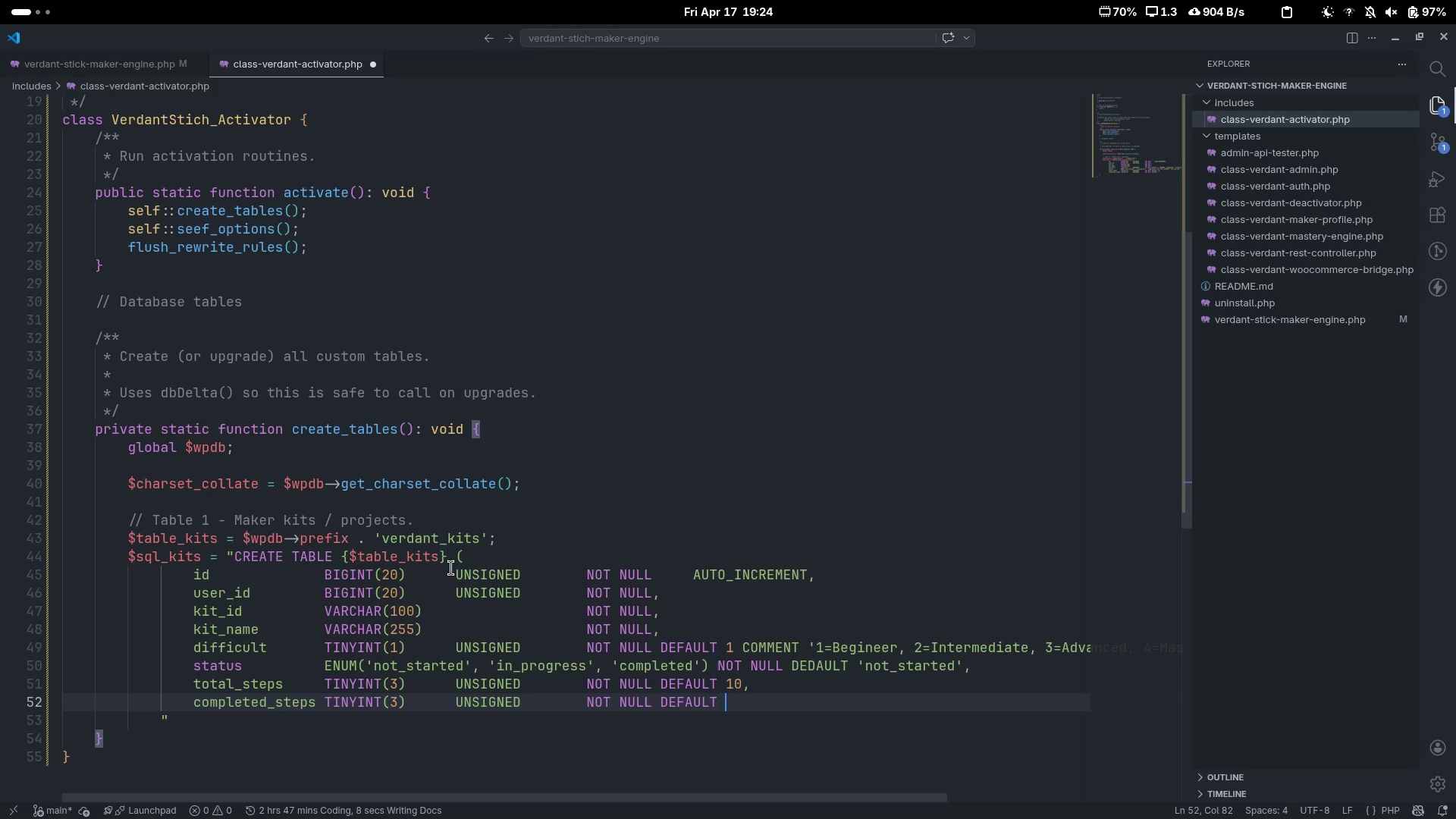 
key(0)
 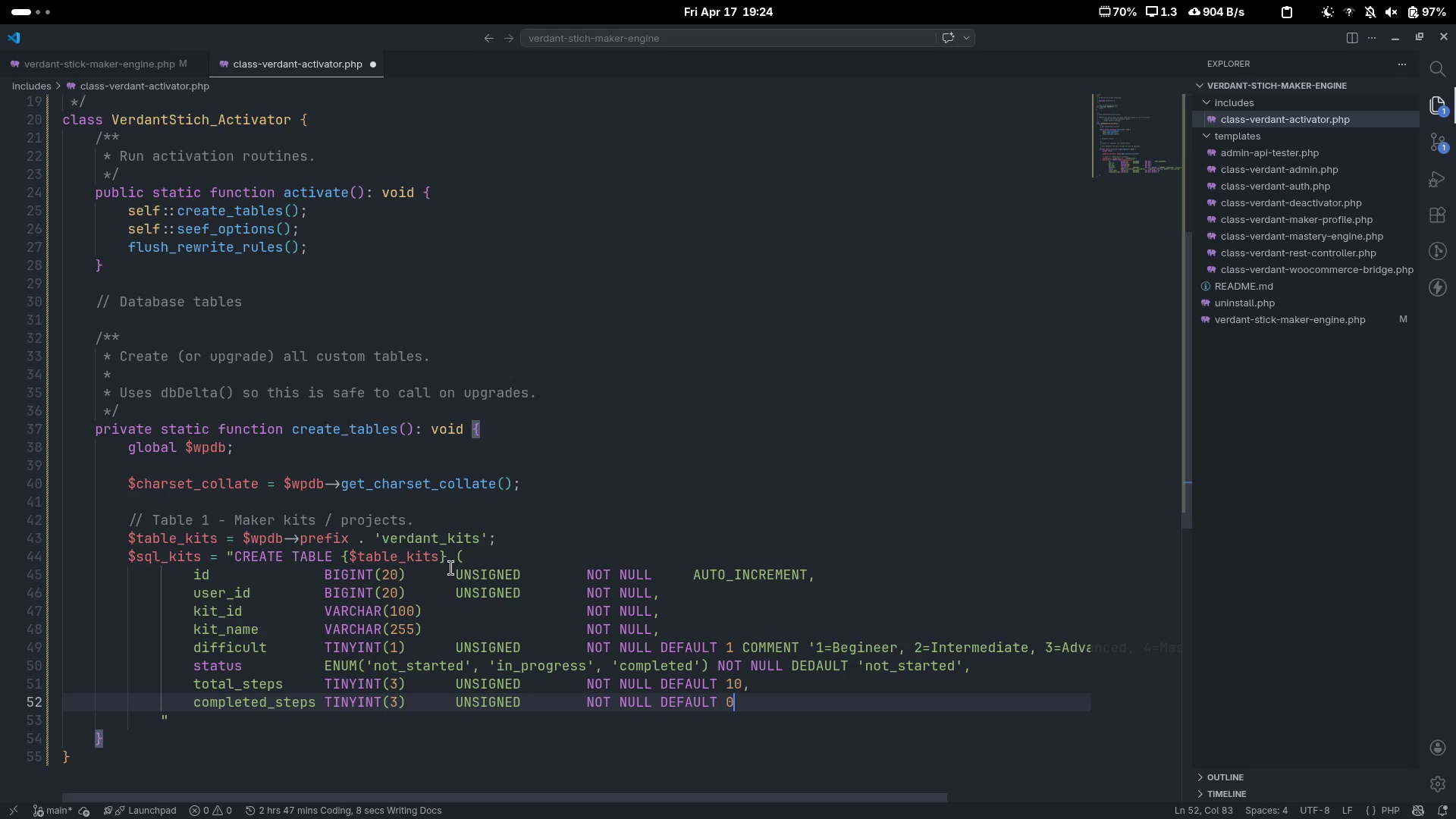 
key(Comma)
 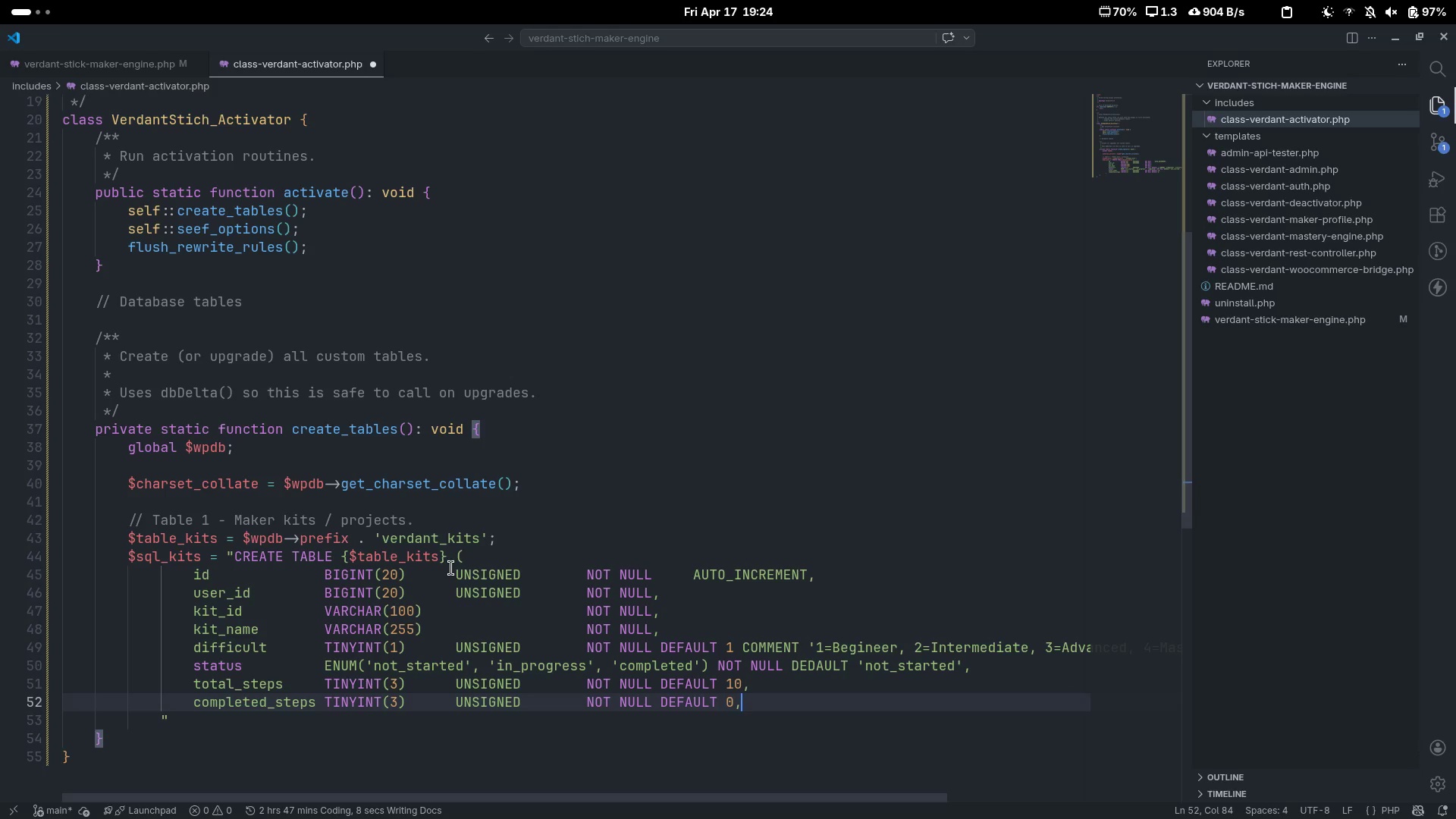 
key(Enter)
 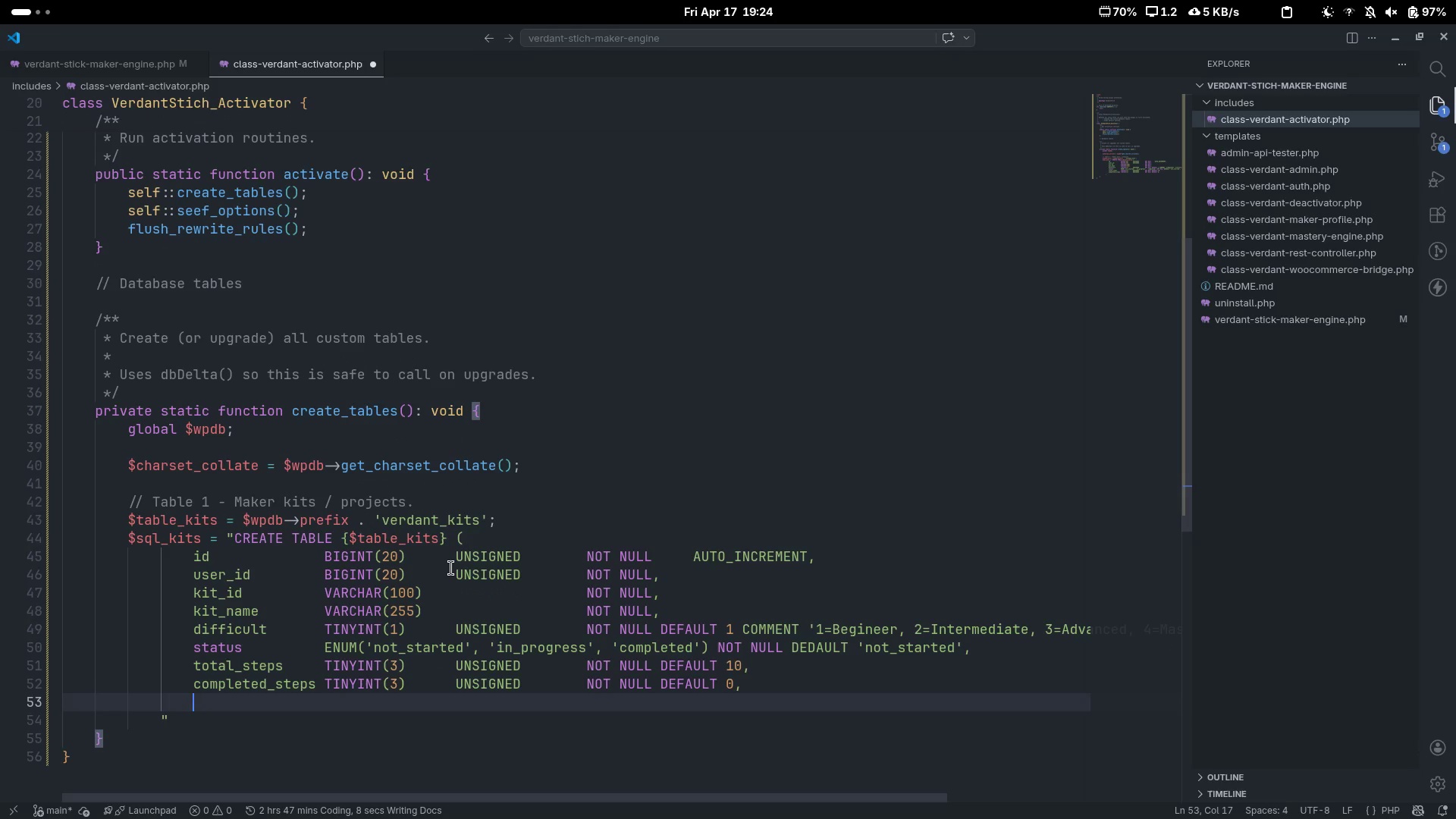 
wait(5.88)
 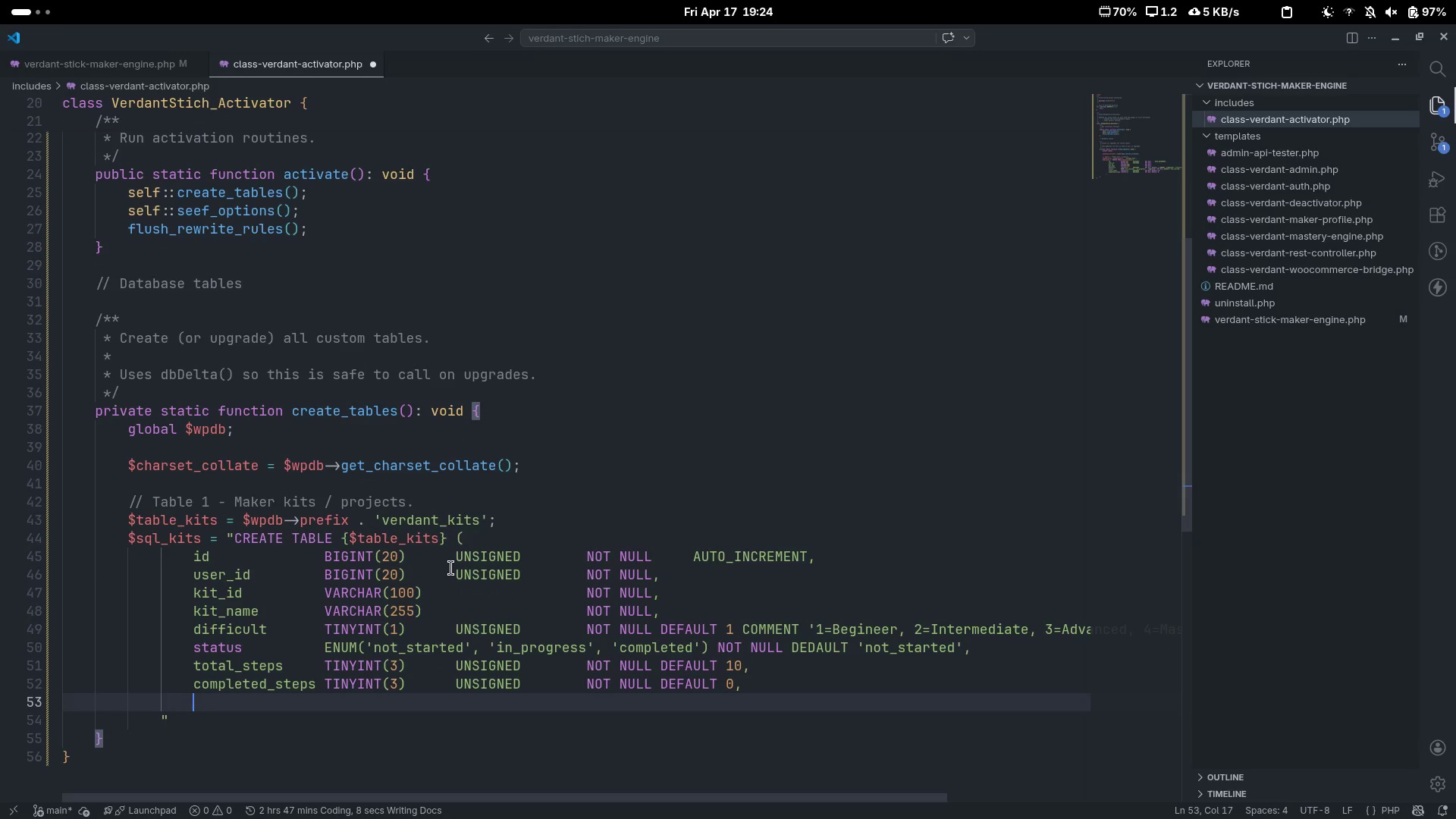 
type(started_at)
key(Tab)
key(Tab)
type(DATETIME)
key(Tab)
key(Tab)
key(Tab)
key(Tab)
key(Tab)
key(Tab)
key(Tab)
type(NULL,)
 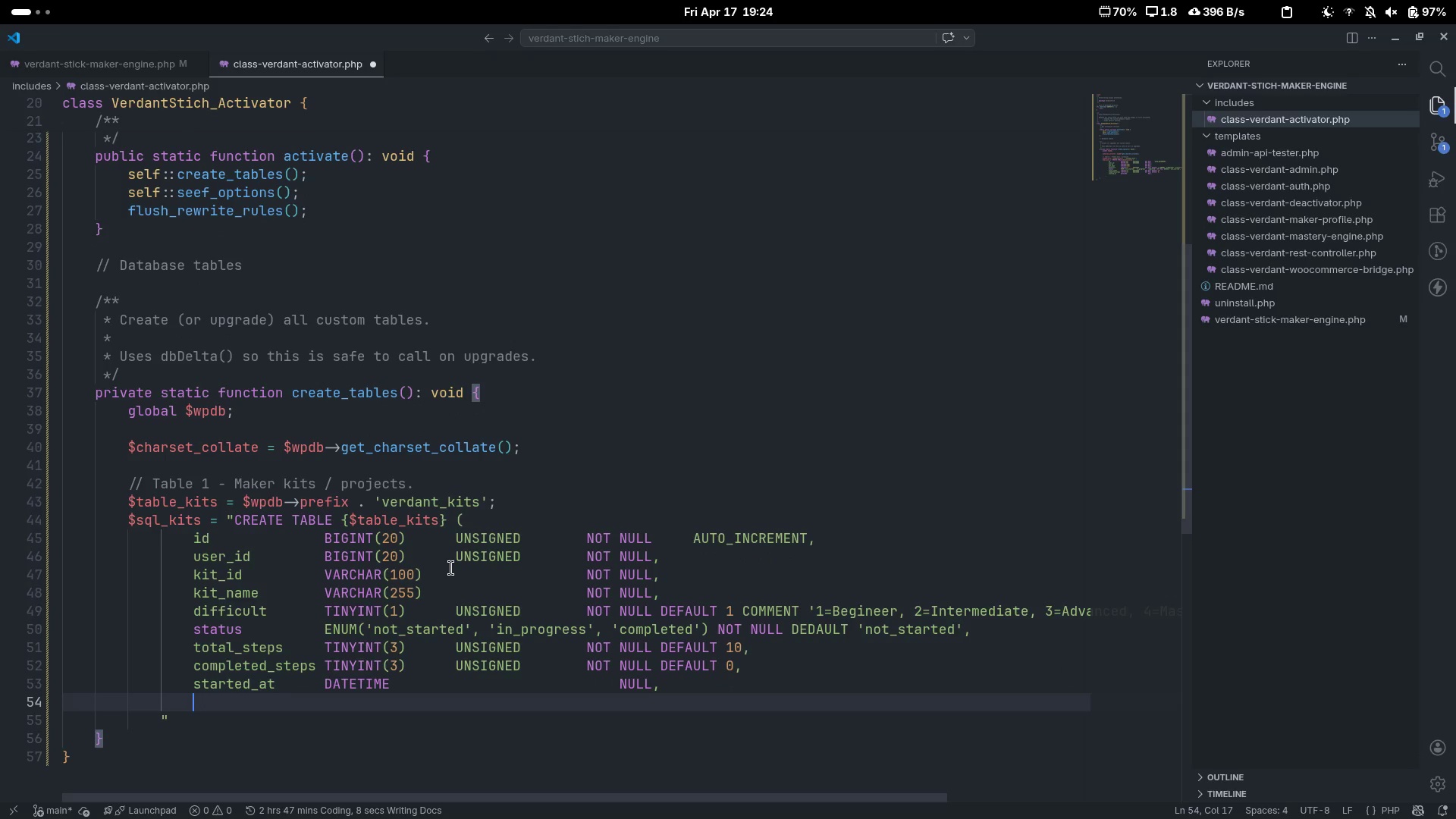 
 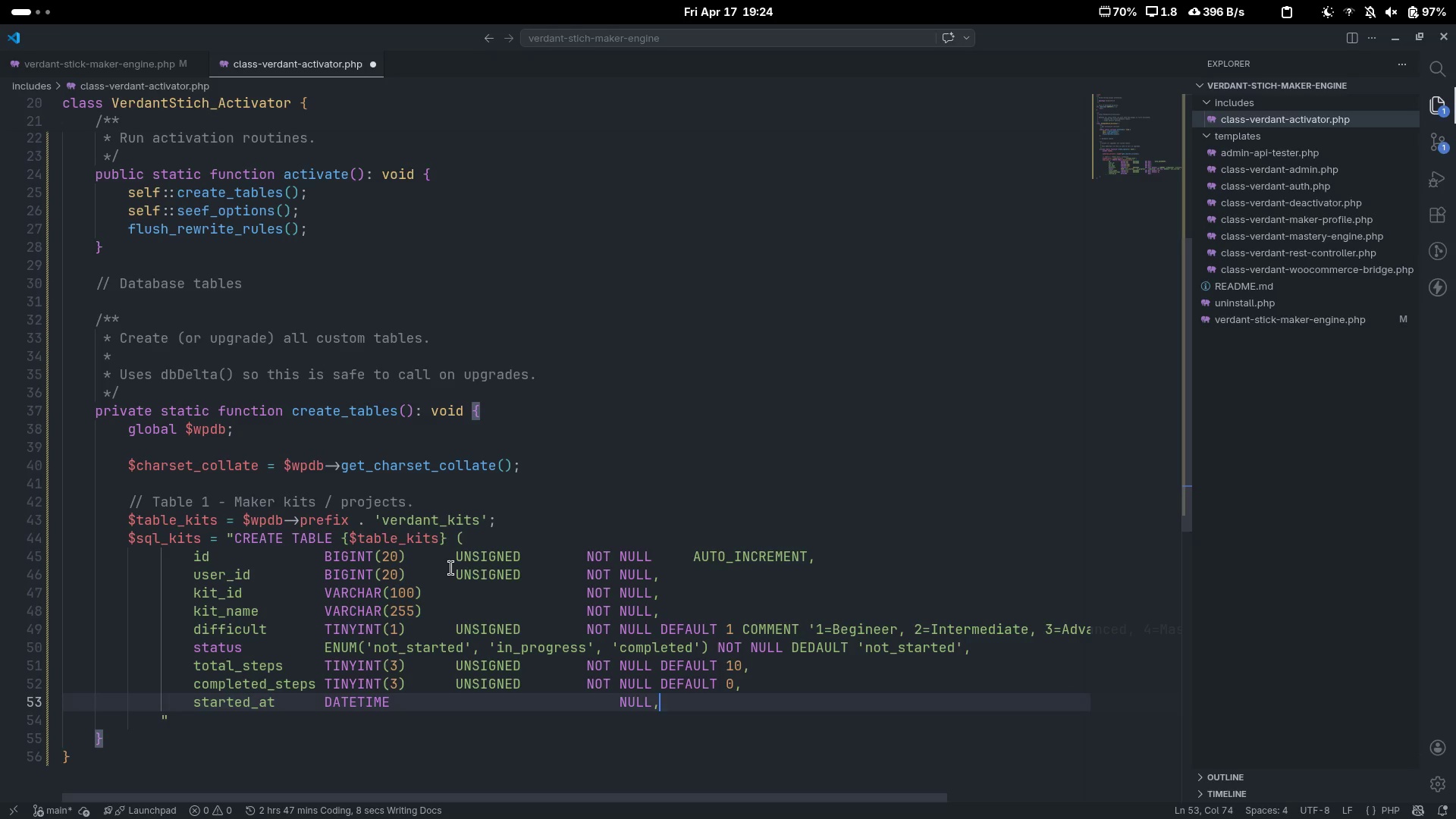 
key(Enter)
 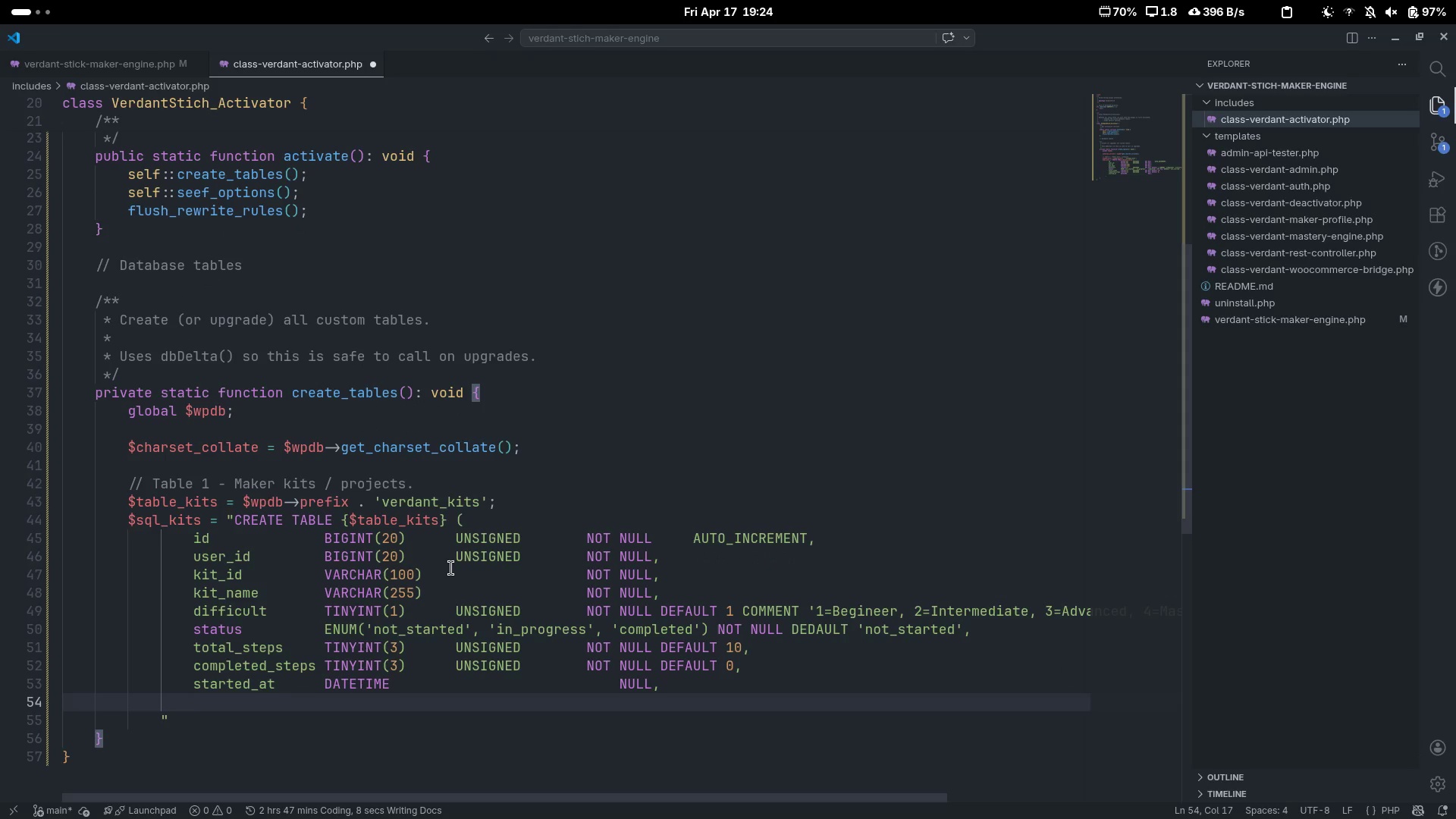 
type(completed)
 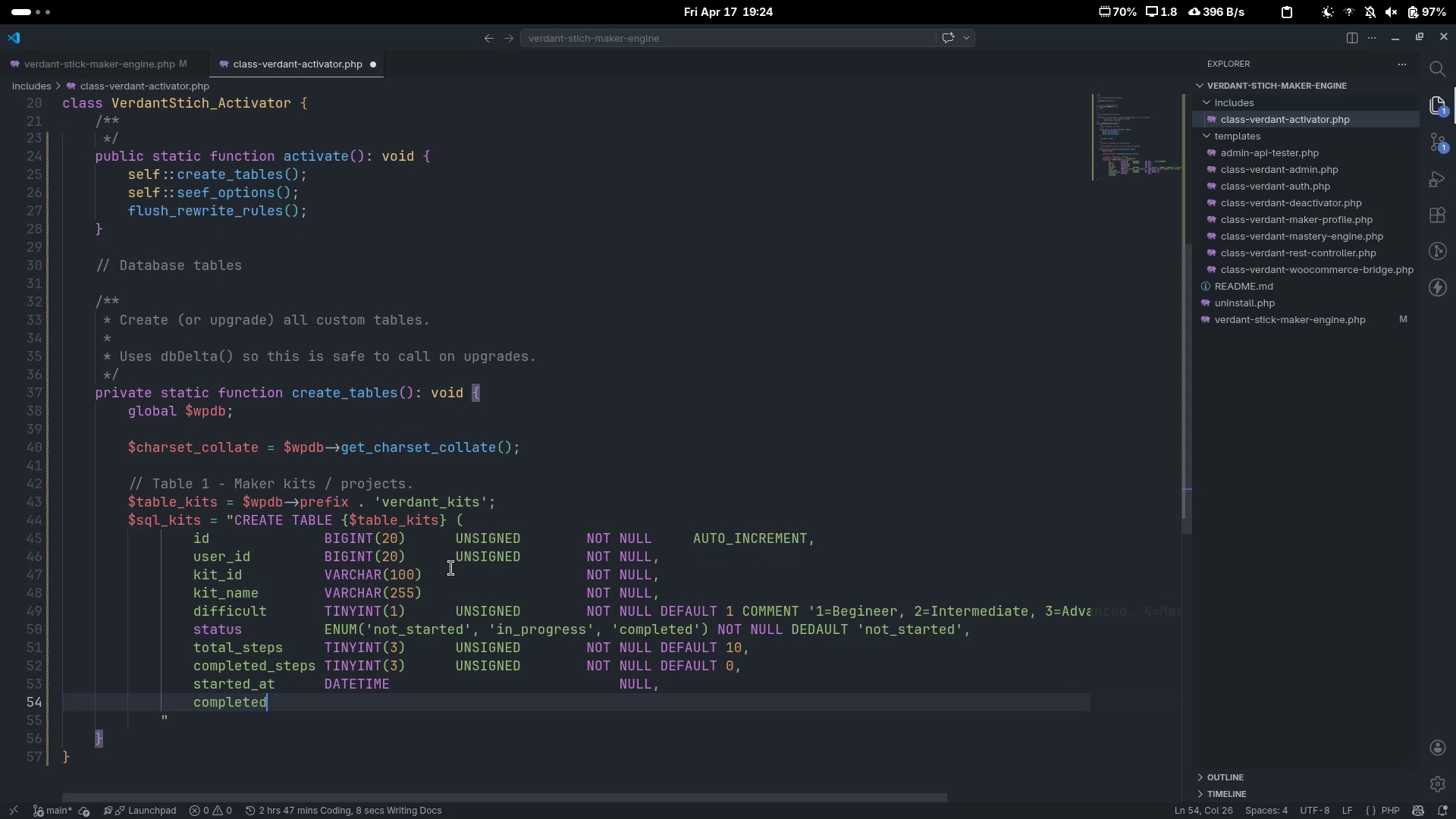 
key(Control+ControlLeft)
 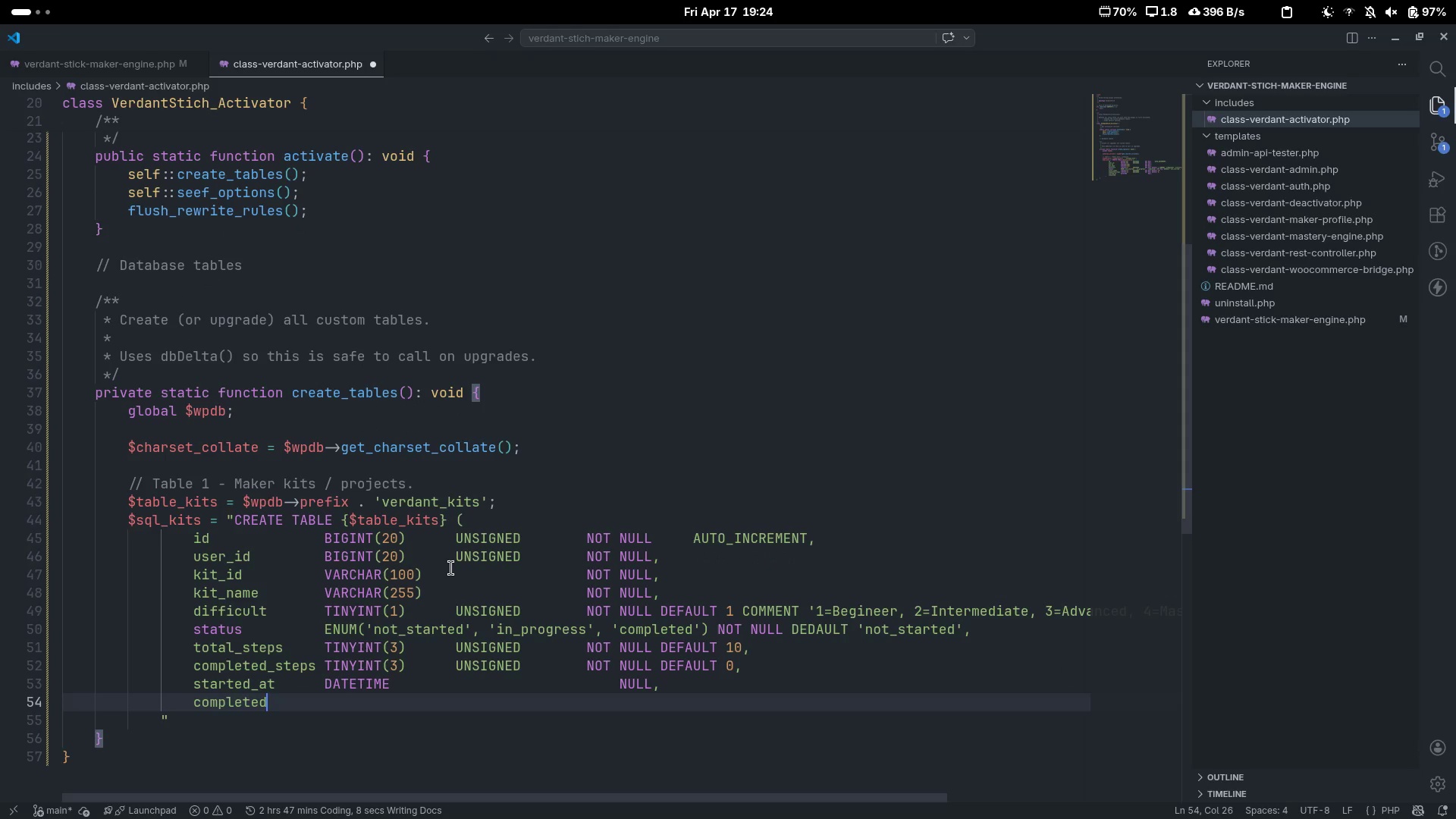 
key(Control+Backspace)
 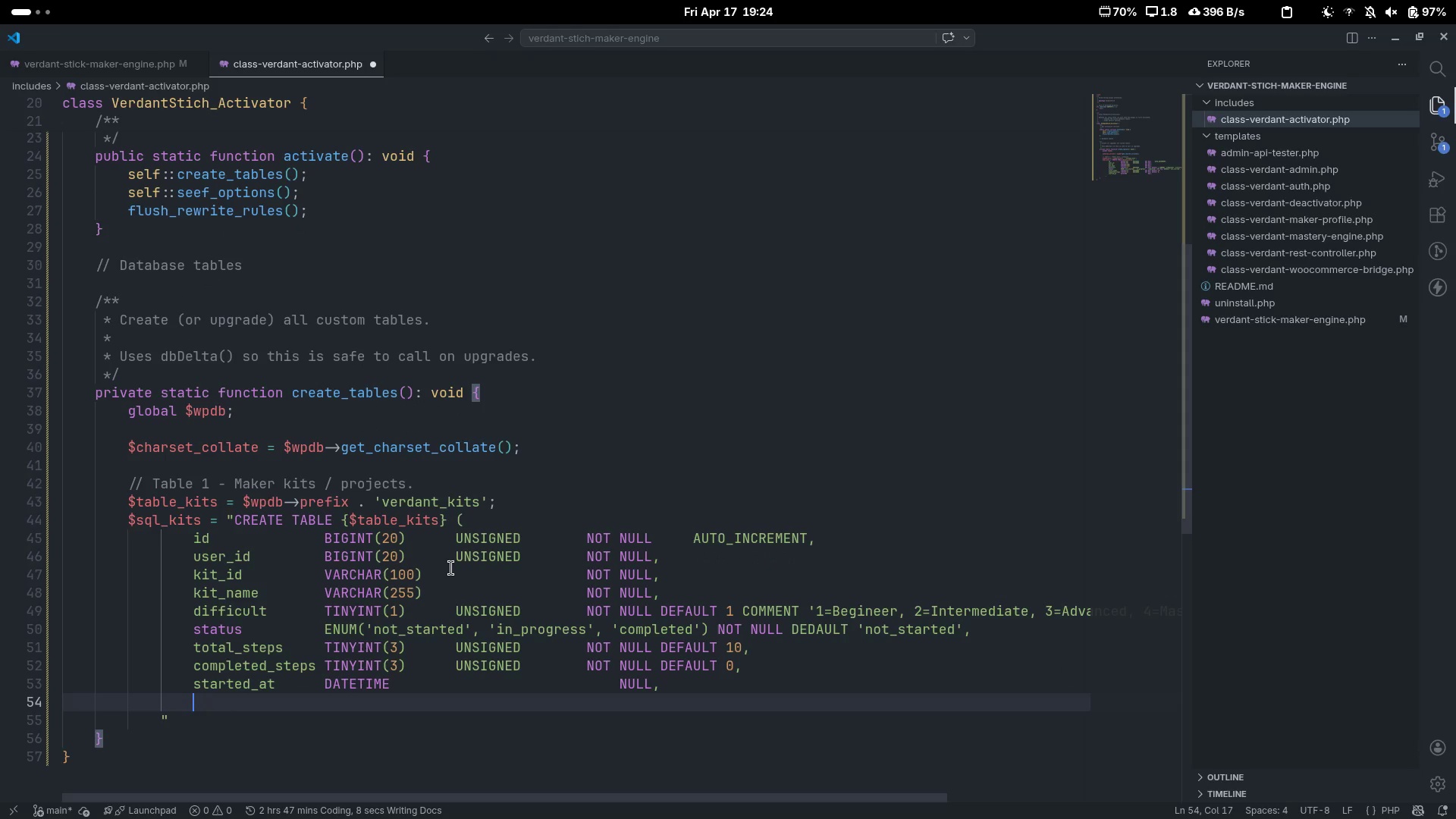 
type(COMPLETEDA)
key(Backspace)
type(_AT)
key(Tab)
type(datetime)
key(Tab)
key(Tab)
key(Tab)
key(Tab)
key(Tab)
key(Tab)
type(NOT NU)
 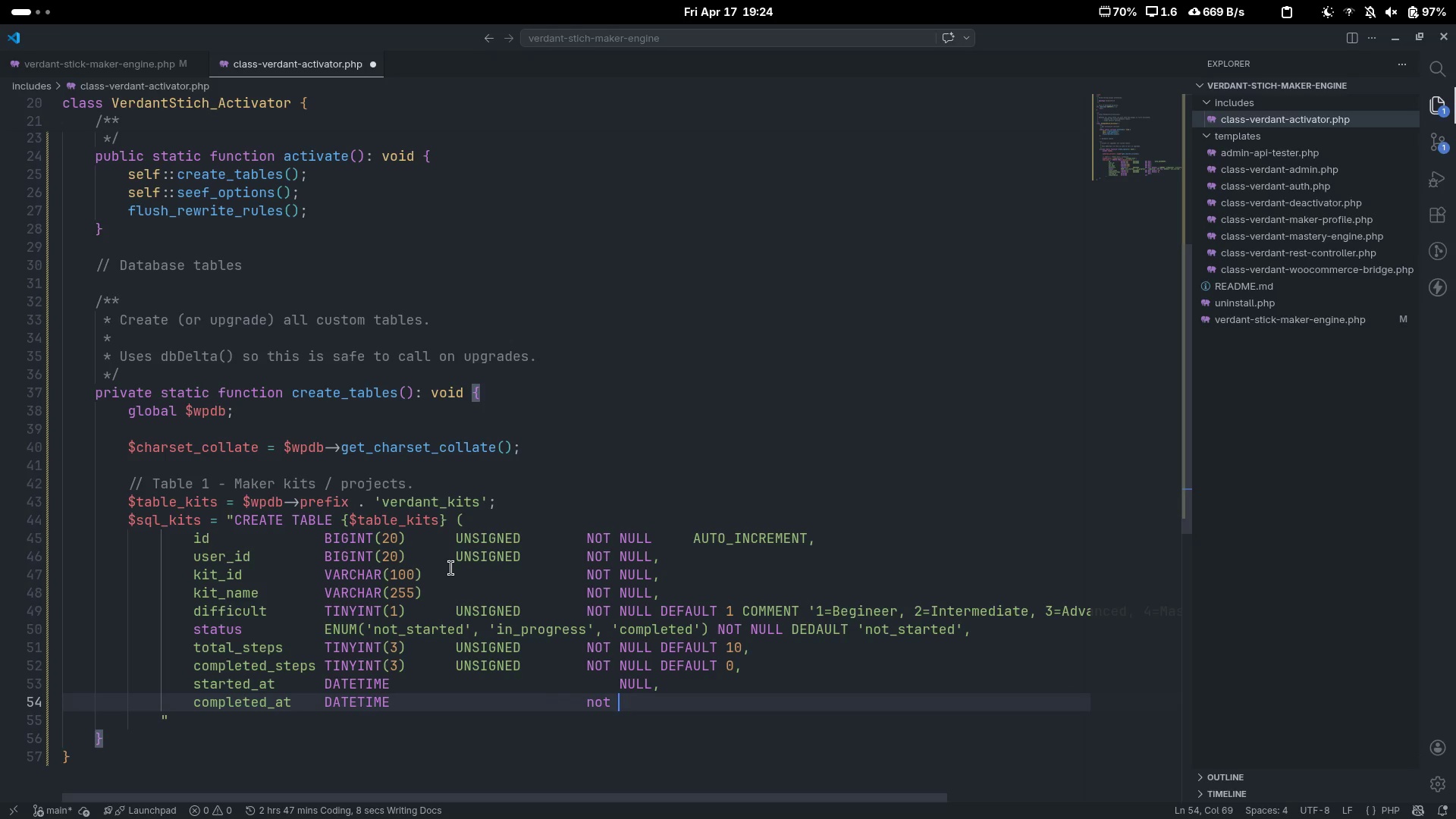 
key(Control+Backspace)
 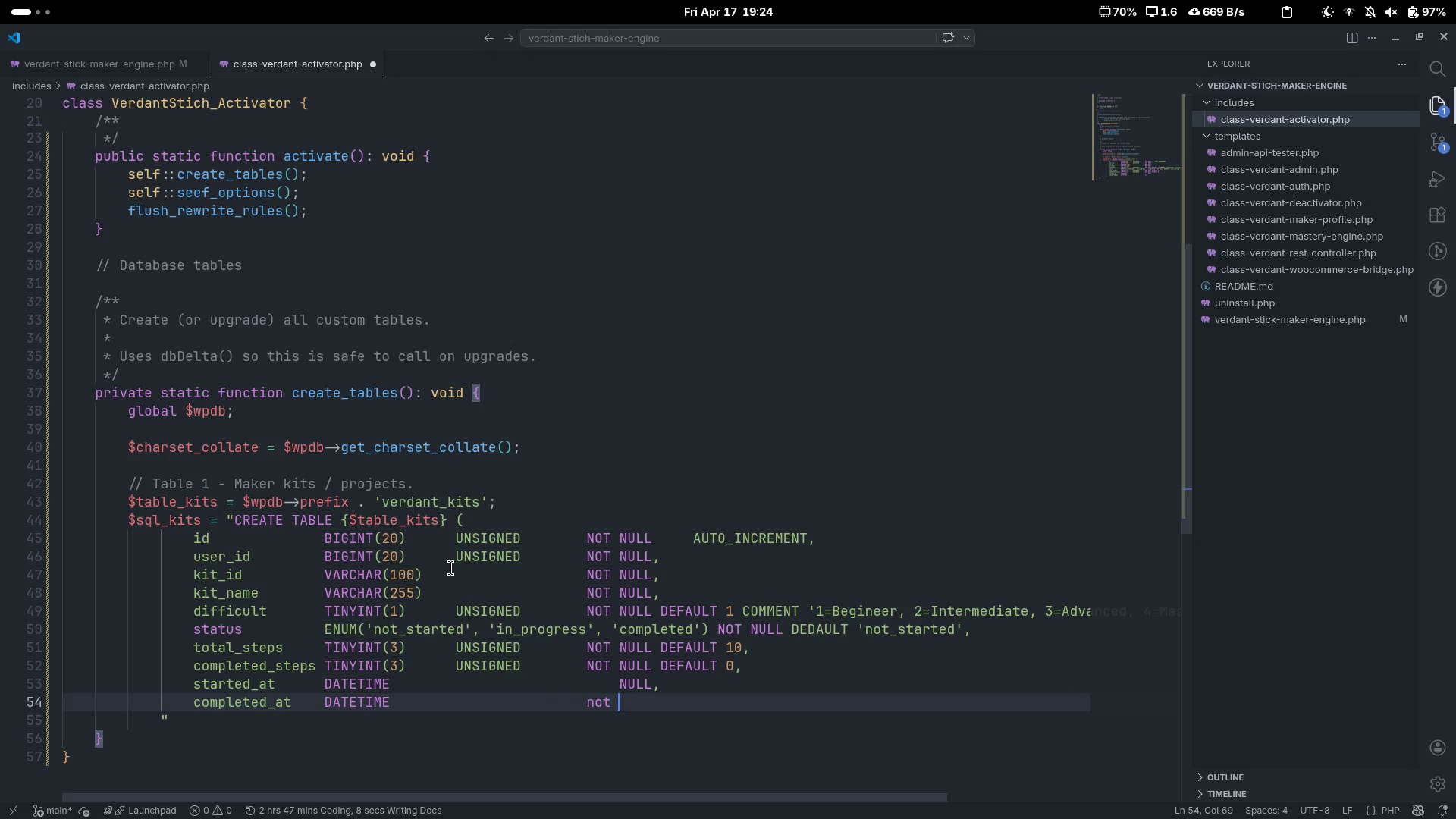 
key(Control+Backspace)
 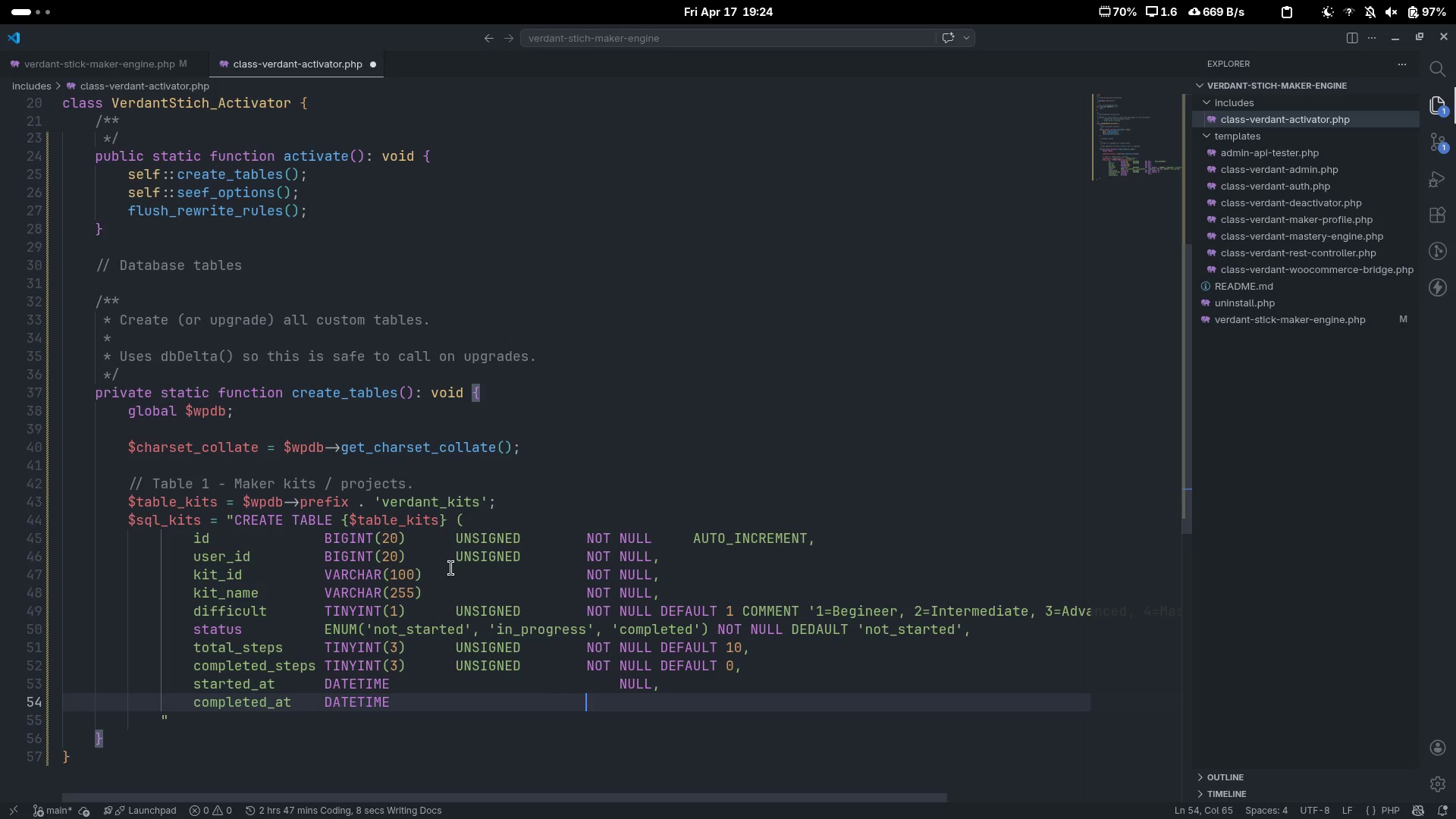 
type(nu)
key(Backspace)
type(ont)
key(Backspace)
key(Backspace)
type(t null default currnt)
key(Backspace)
 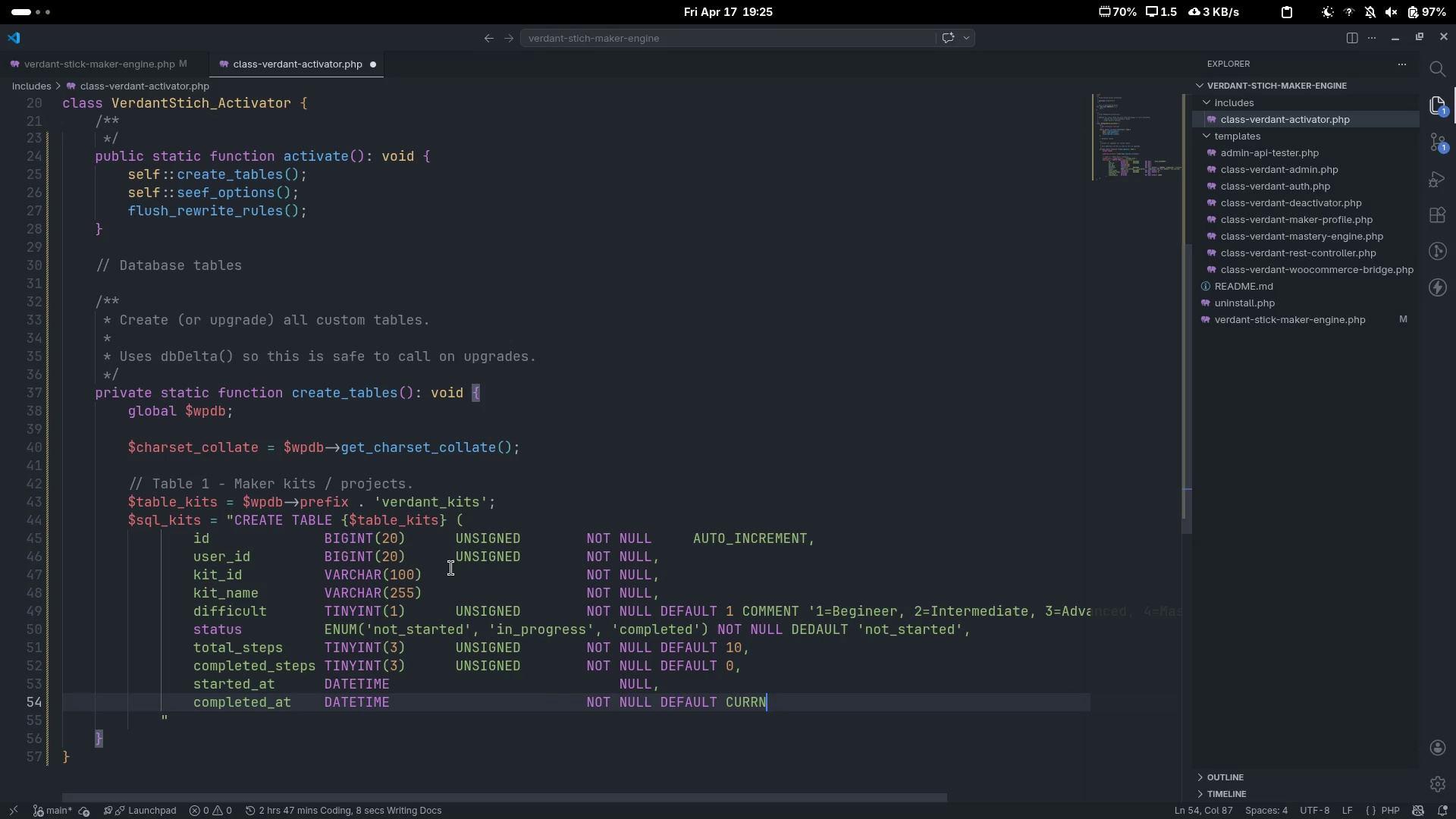 
key(Control+ControlLeft)
 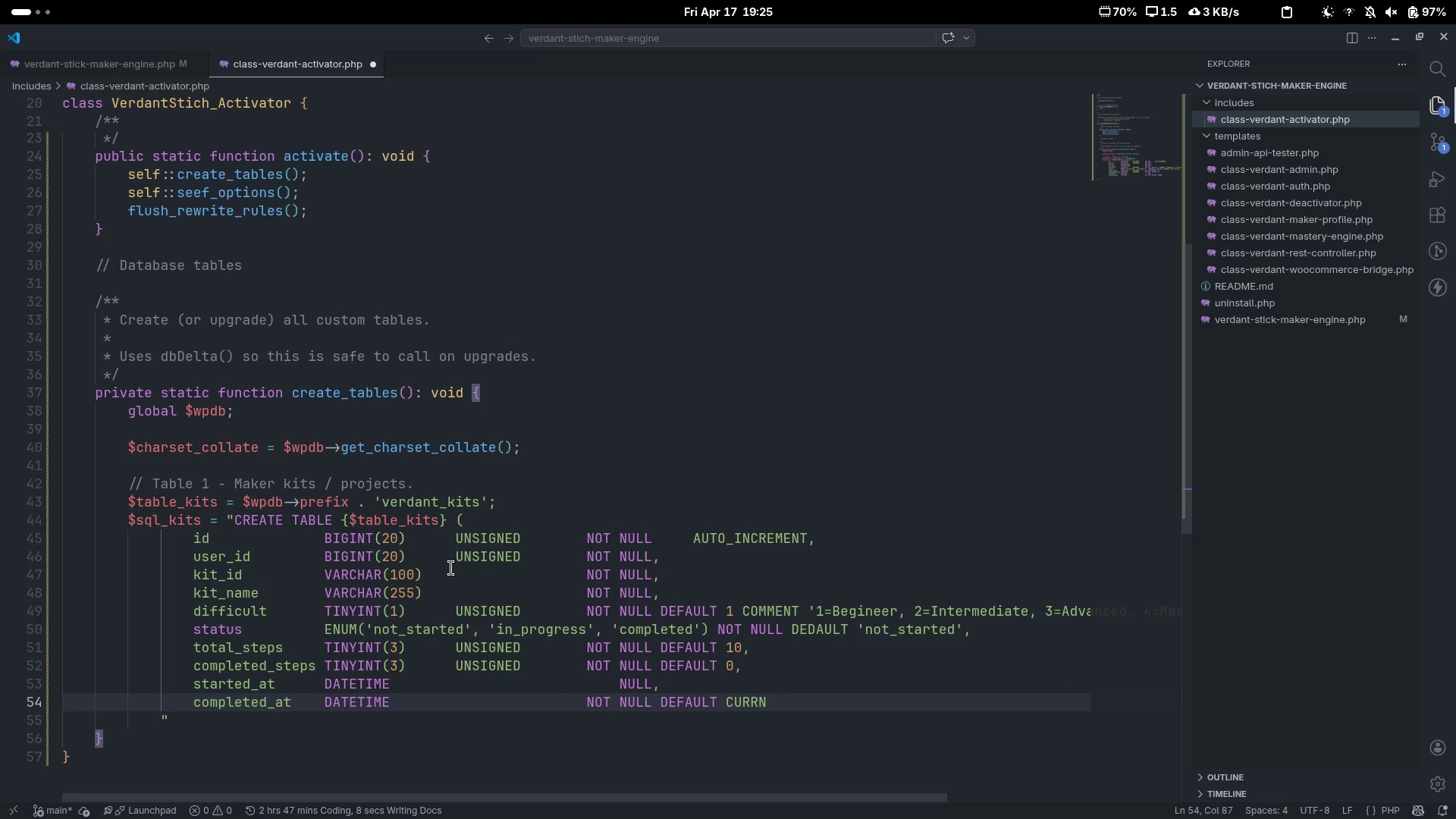 
key(Control+Backspace)
 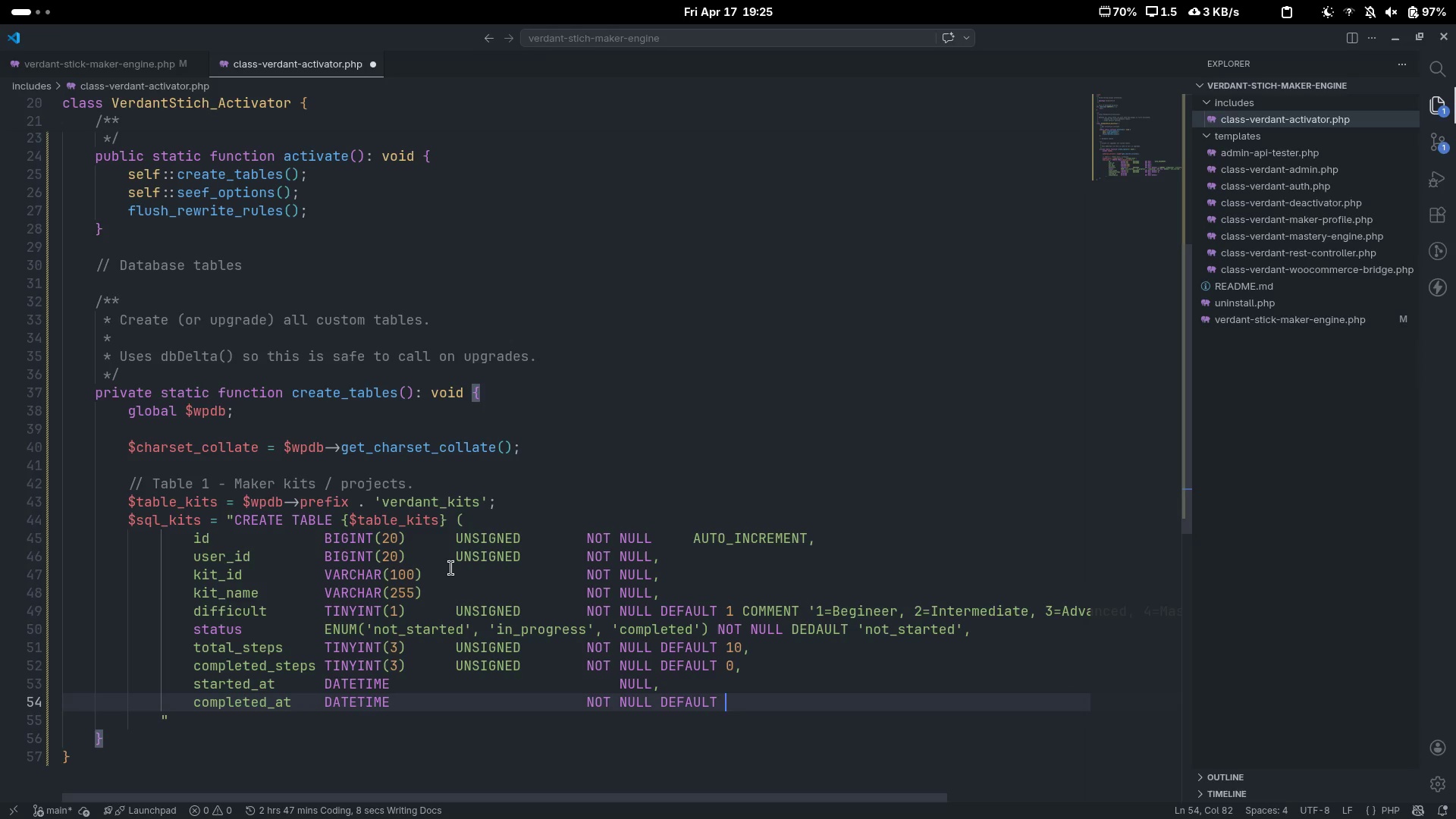 
type(current_timestamp,)
 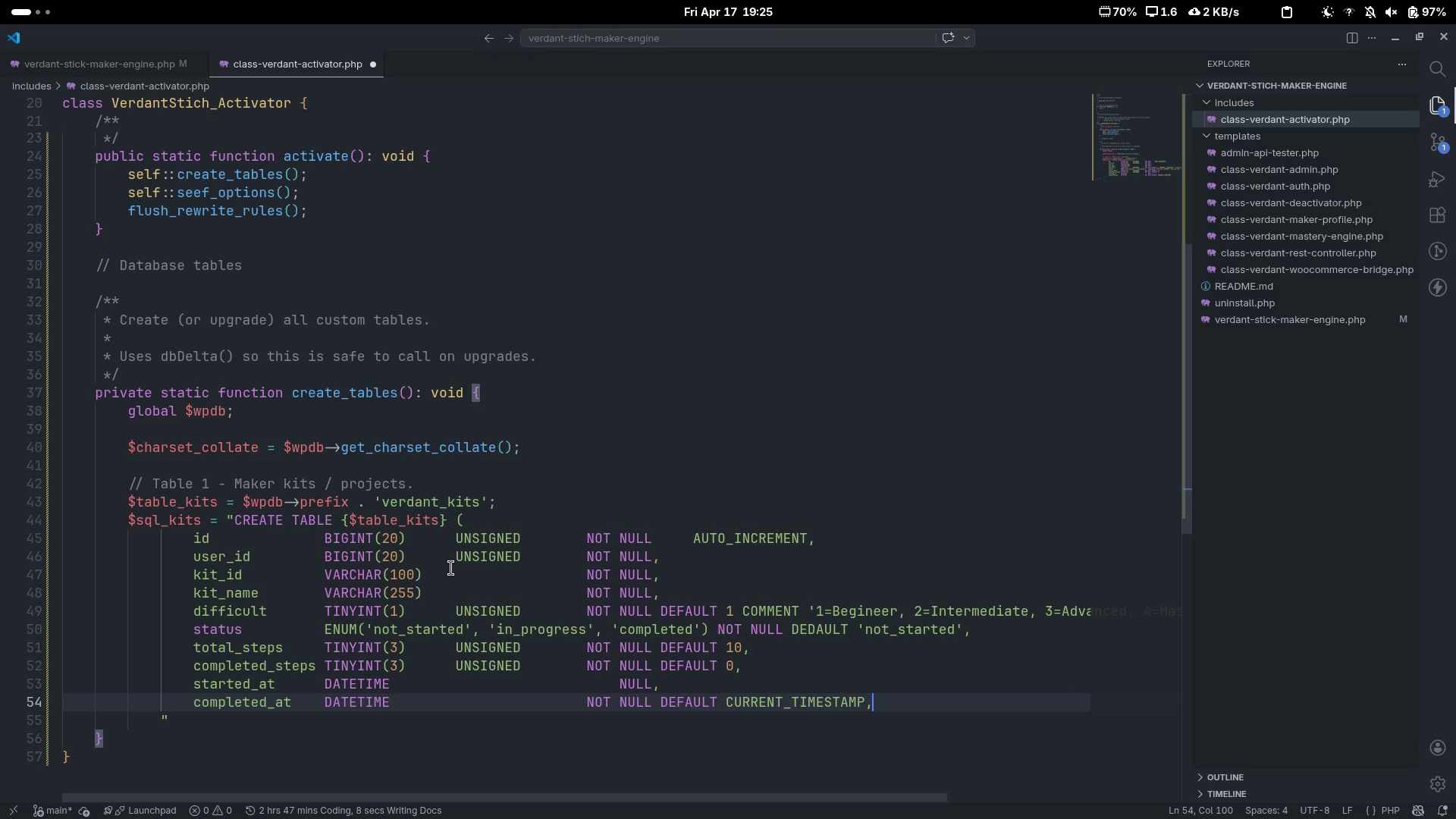 
key(Enter)
 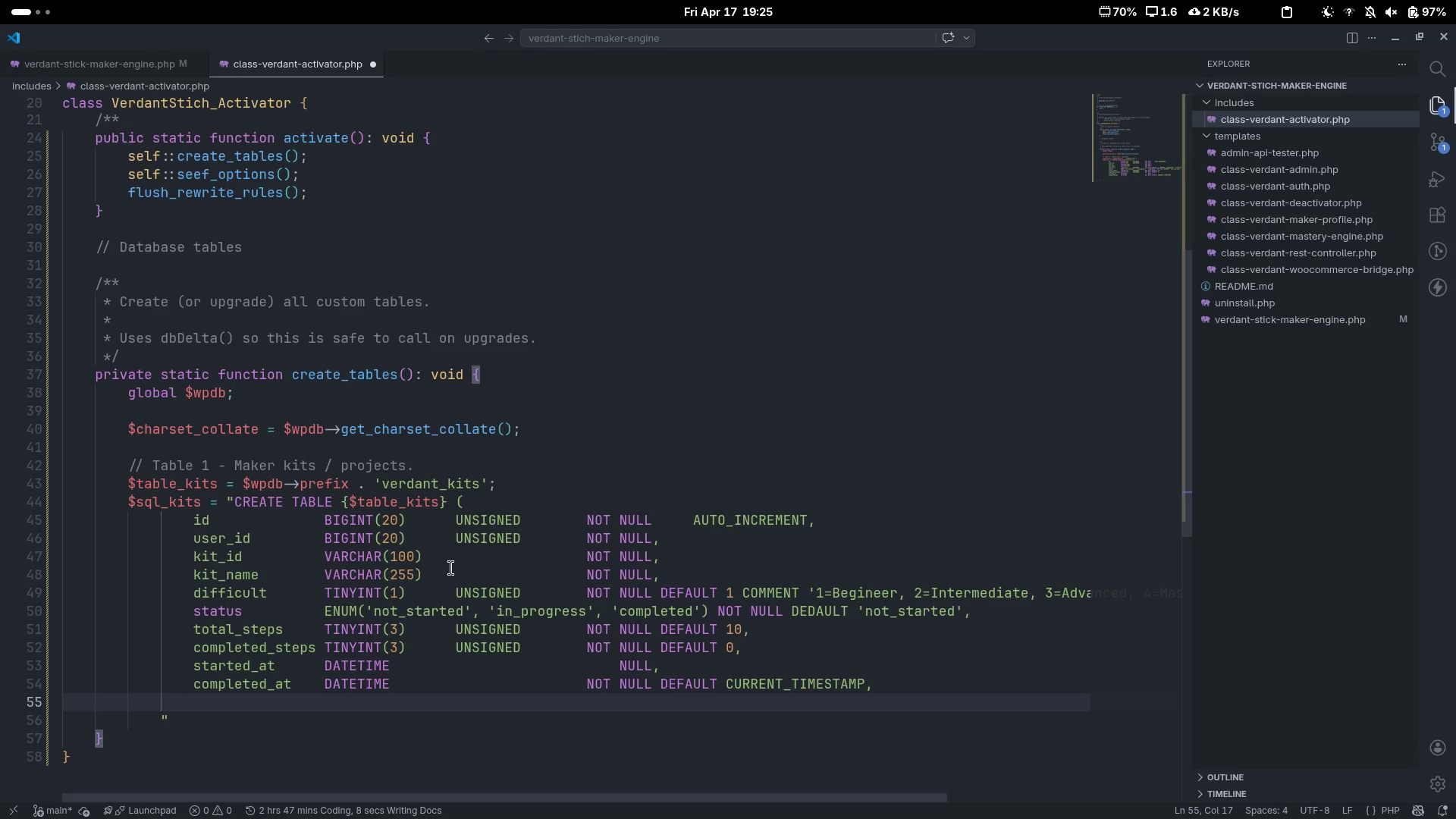 
type(UDA)
 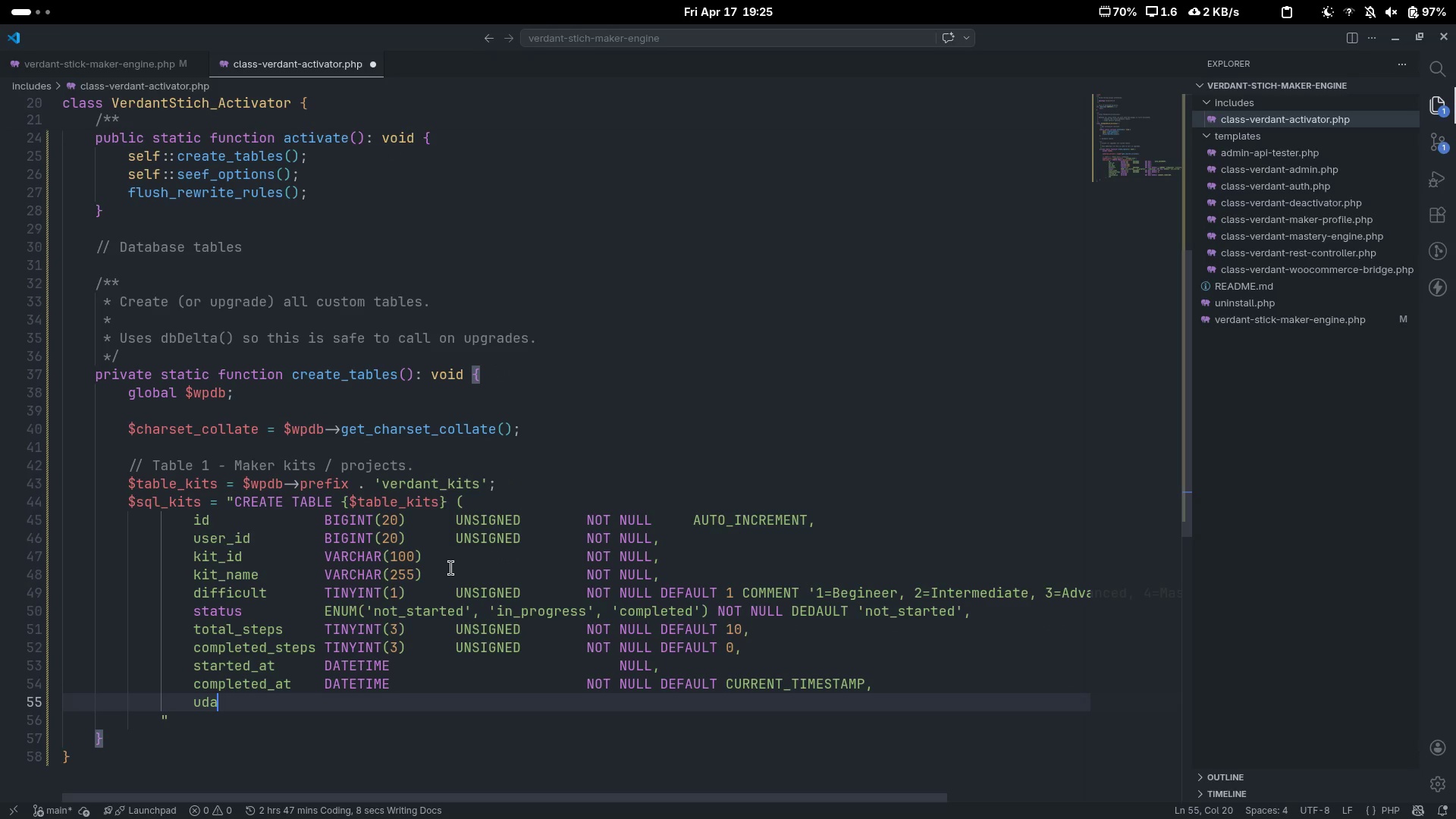 
key(Control+ControlLeft)
 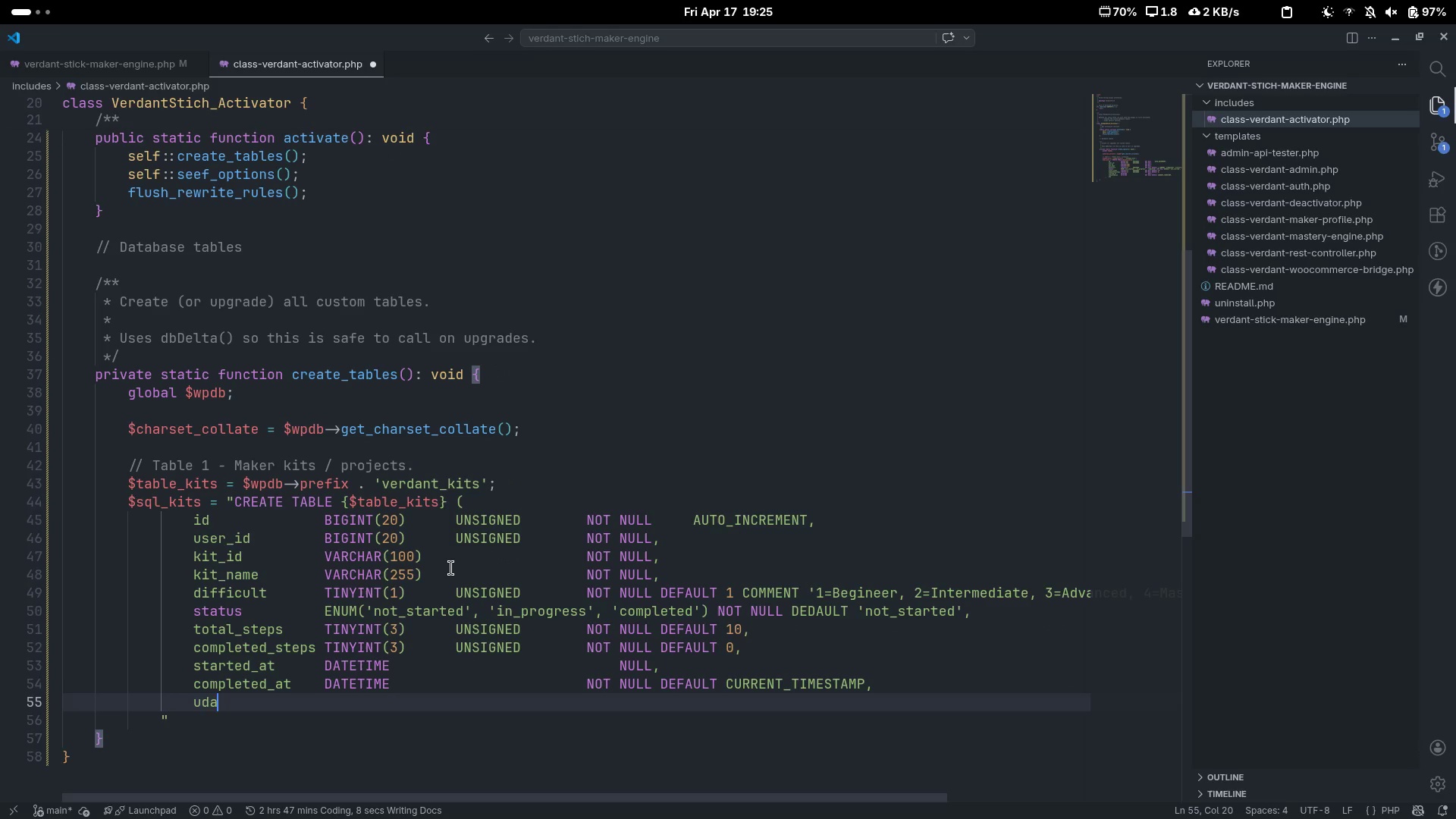 
key(Control+Backspace)
 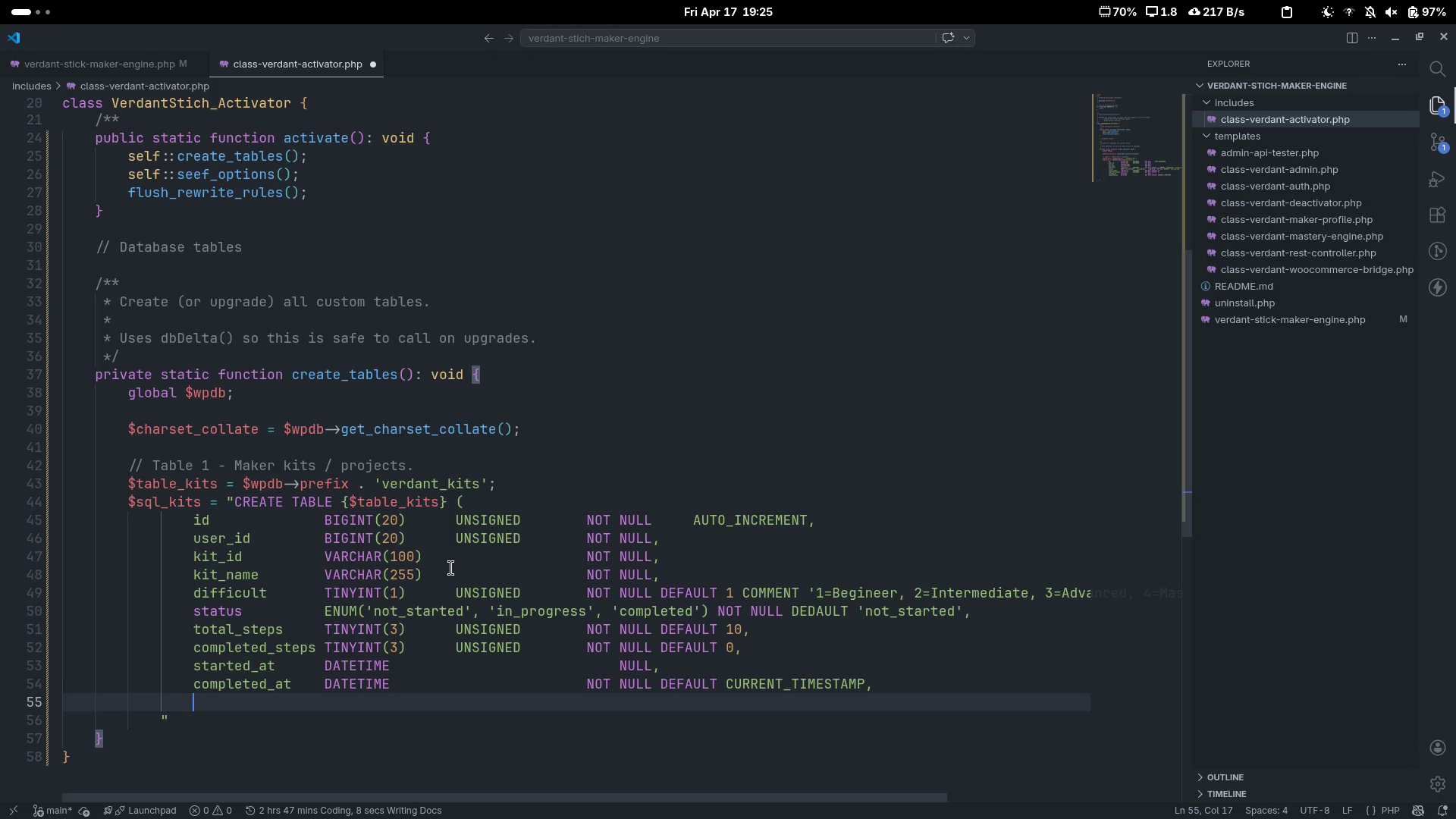 
type(updated_at)
key(Tab)
key(Tab)
type(DAE)
key(Backspace)
type(TETIME)
key(Tab)
key(Tab)
key(Tab)
key(Tab)
key(Tab)
key(Tab)
type(NOT NULL DEFAULT CURRENT_TIMESTAMP ON UPDTE)
key(Backspace)
key(Backspace)
key(Backspace)
type(DATE CURRENT_TIMESTAMP,)
 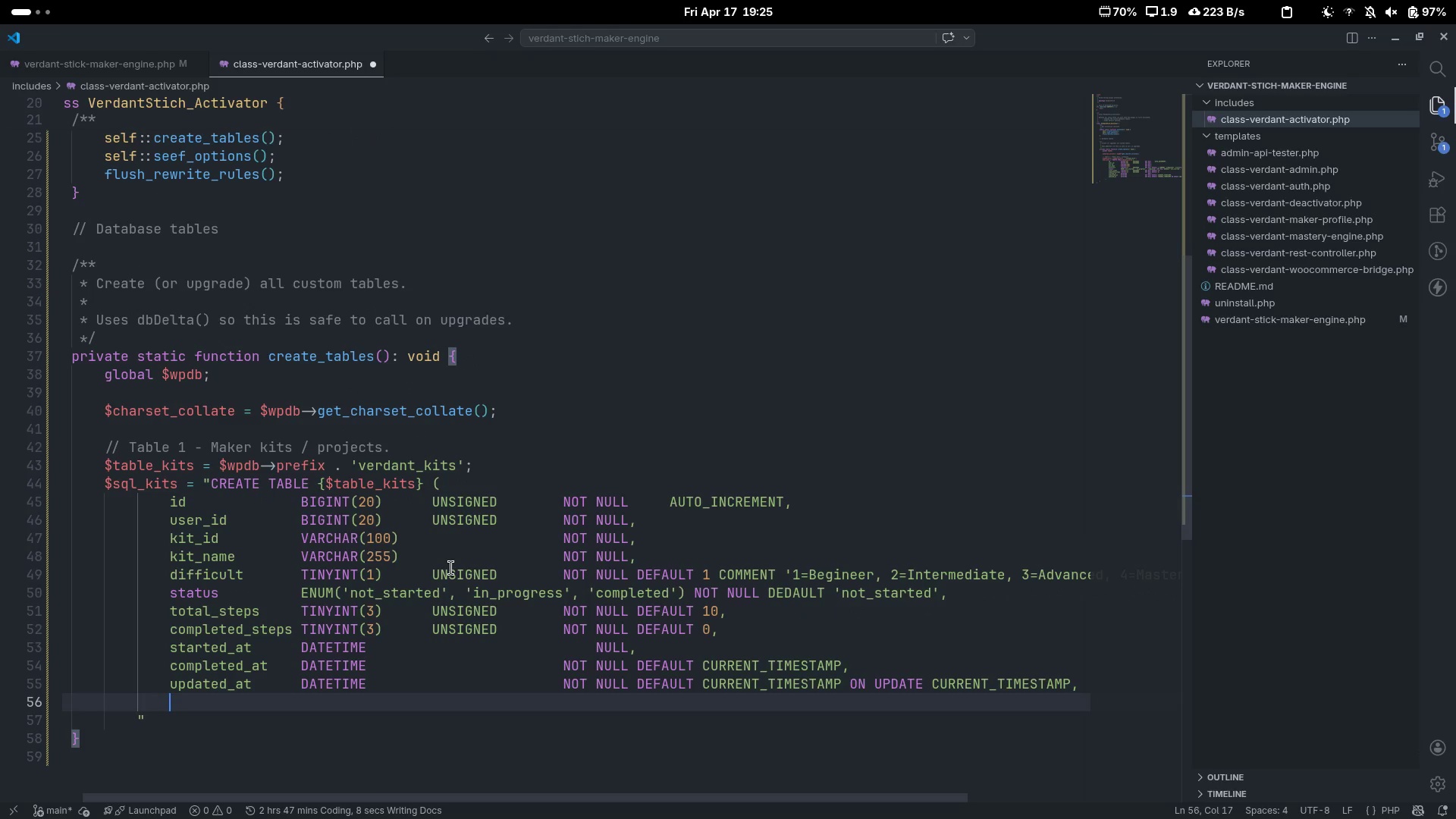 
 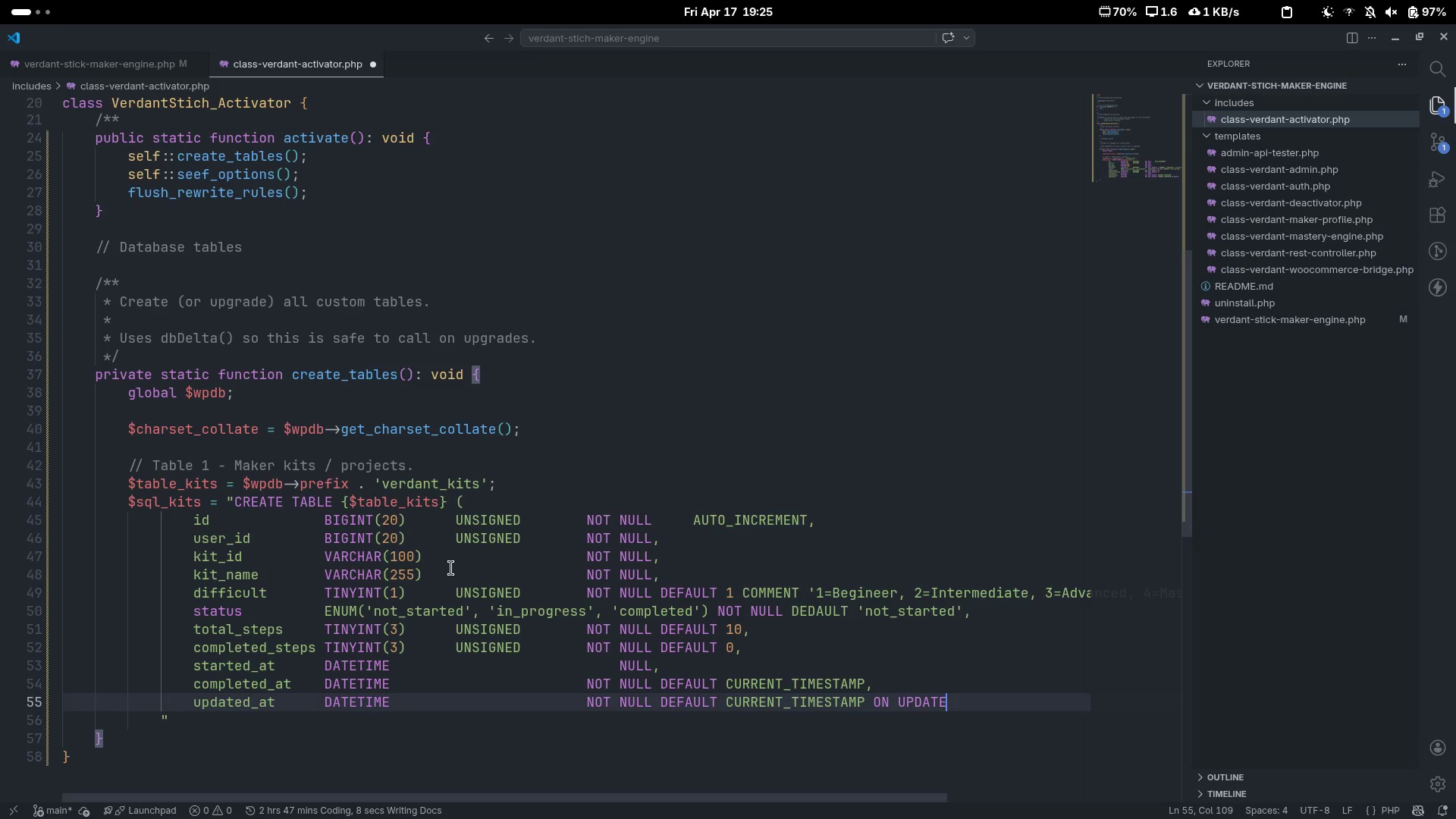 
key(Enter)
 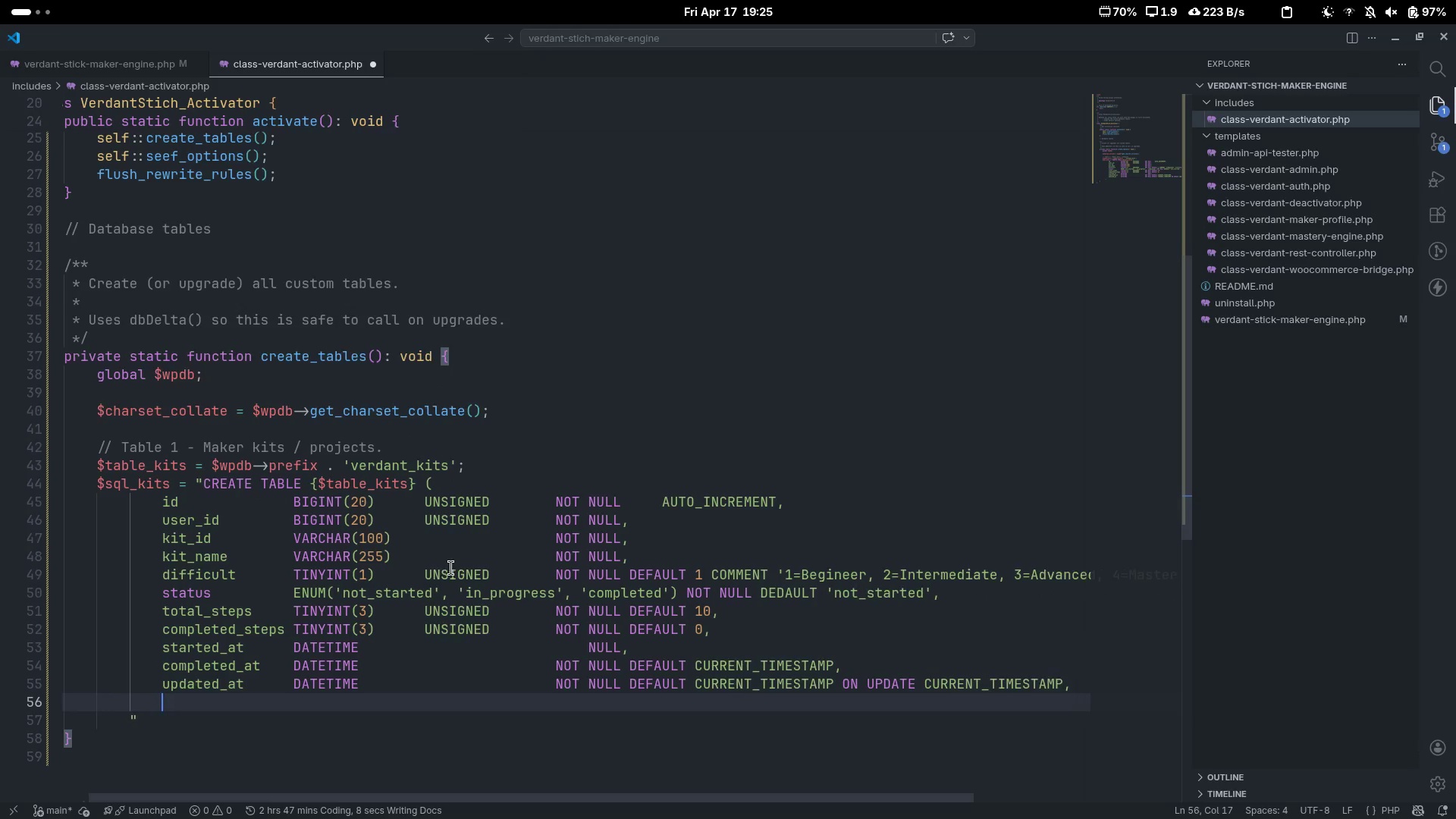 
scroll: coordinate [451, 568], scroll_direction: down, amount: 2.0
 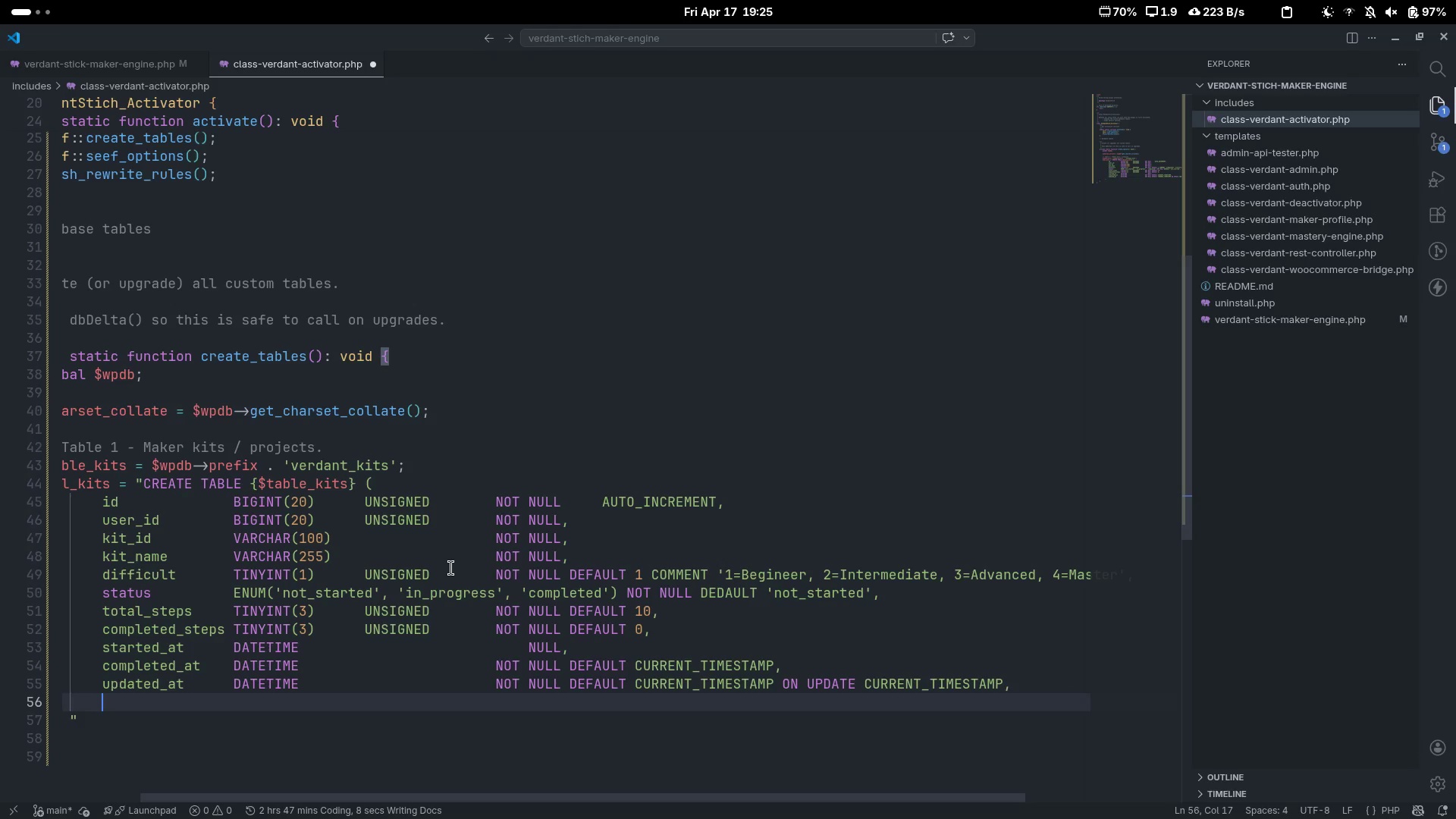 
type(PRIMARY KEY ())
 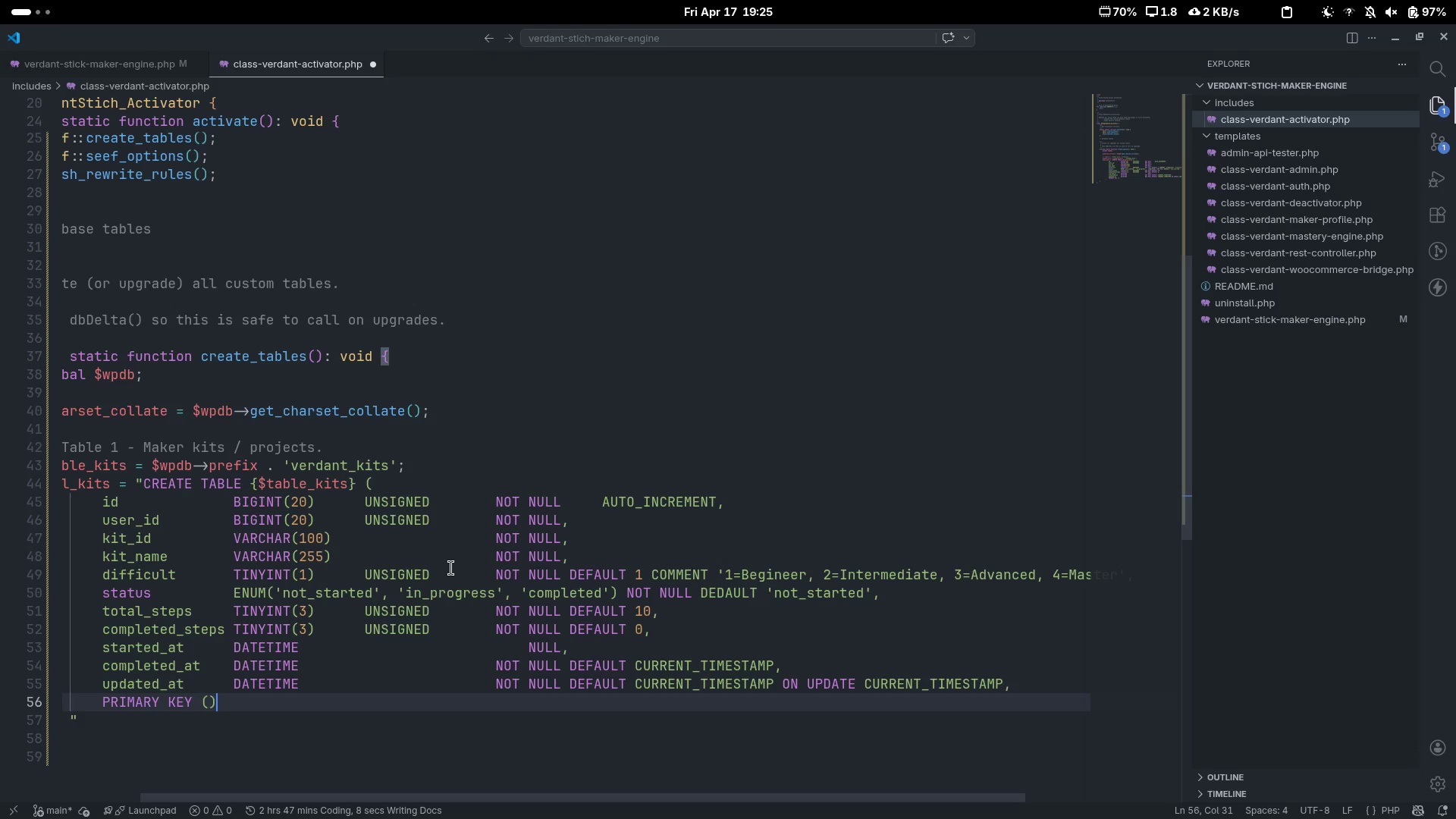 
key(ArrowLeft)
 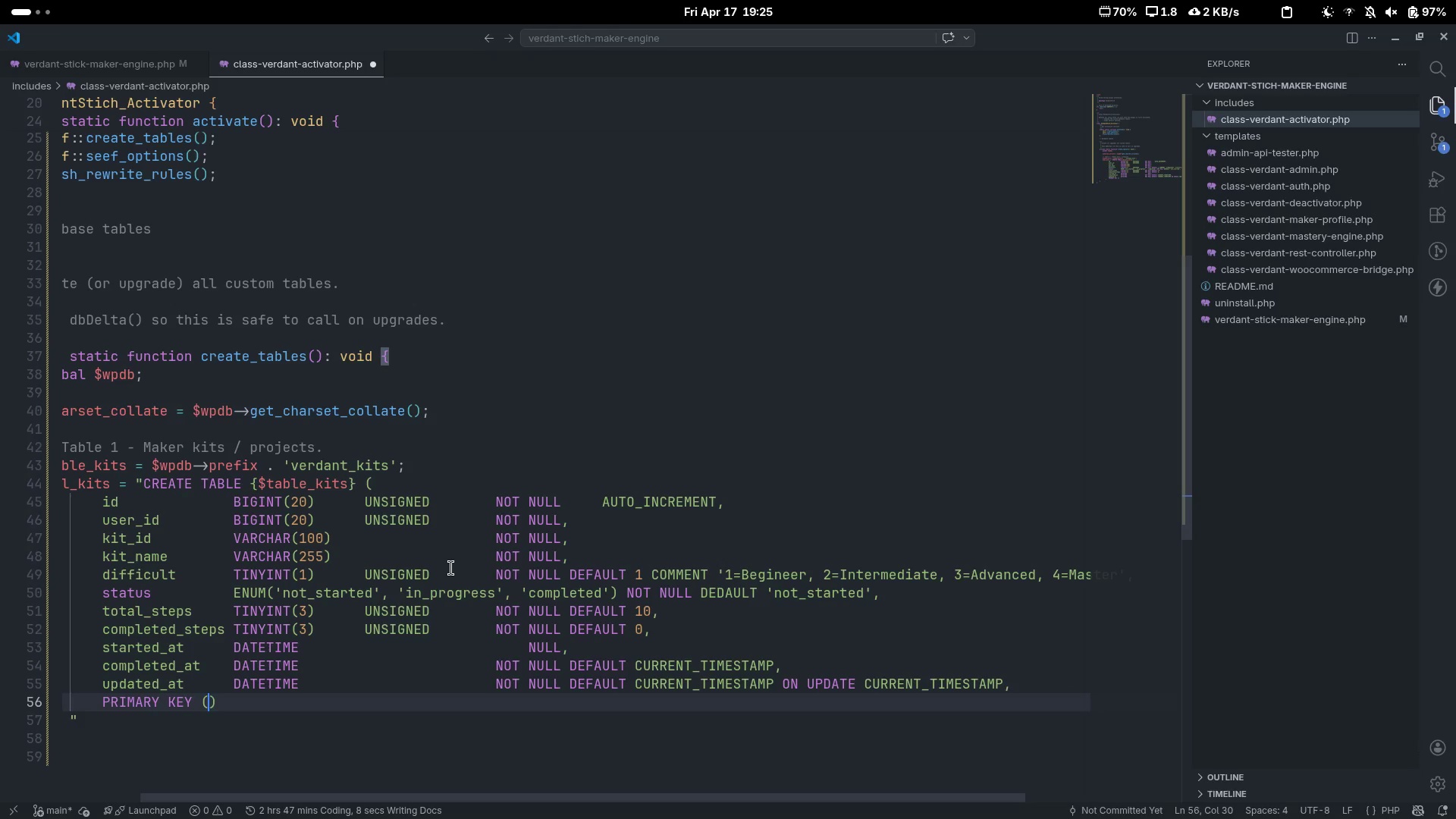 
type(ID)
 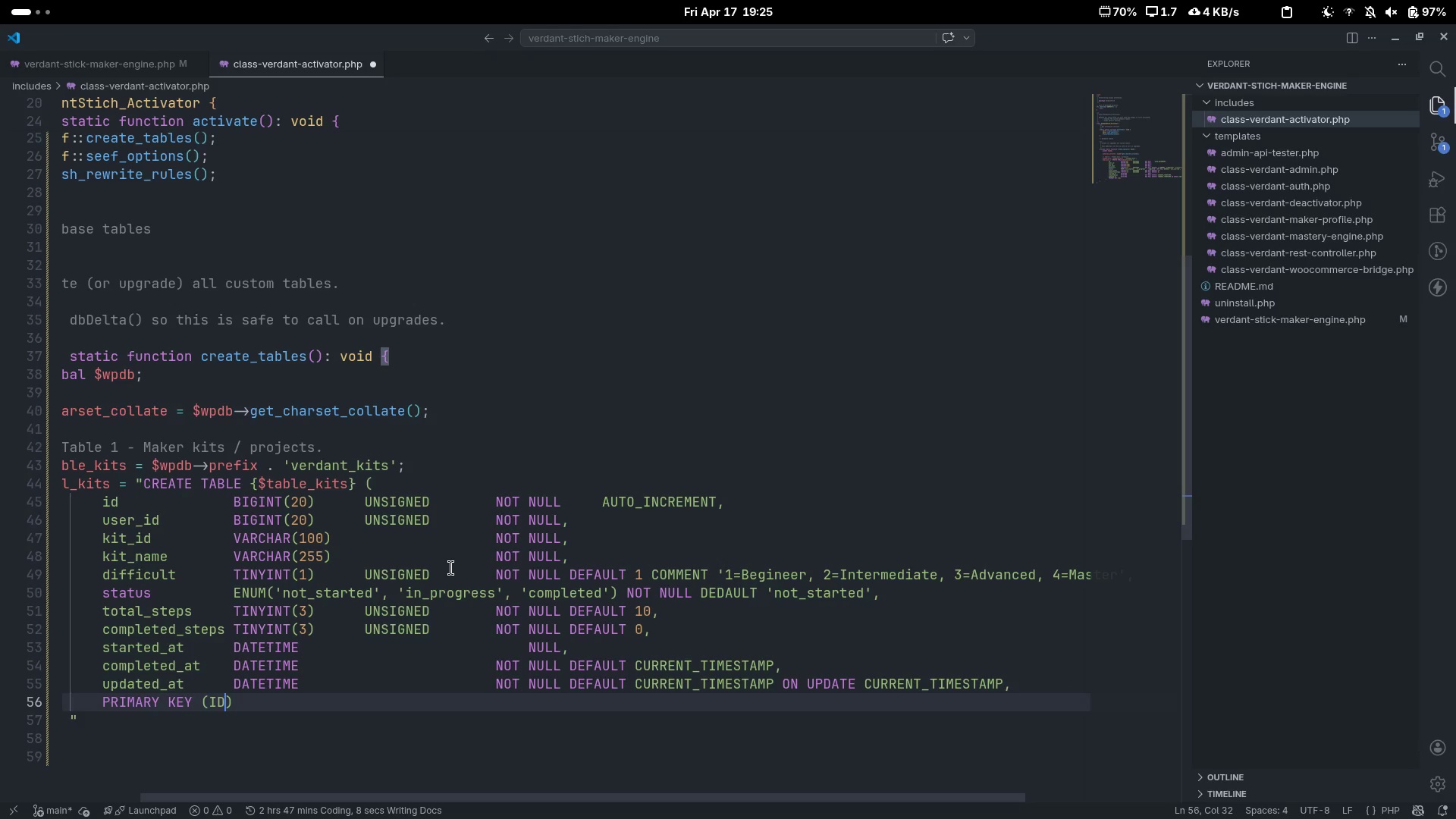 
key(Control+ControlLeft)
 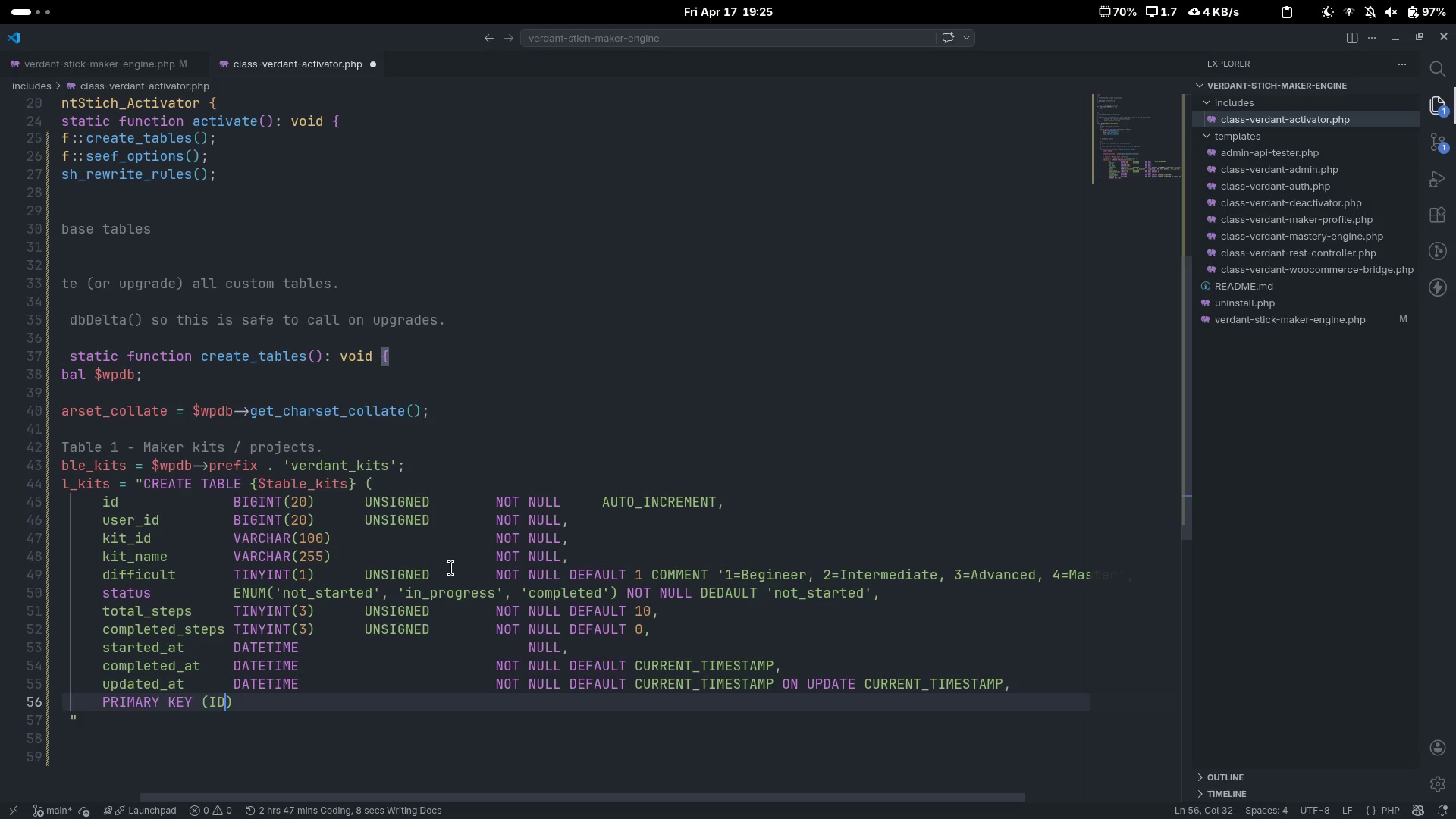 
key(Control+ArrowRight)
 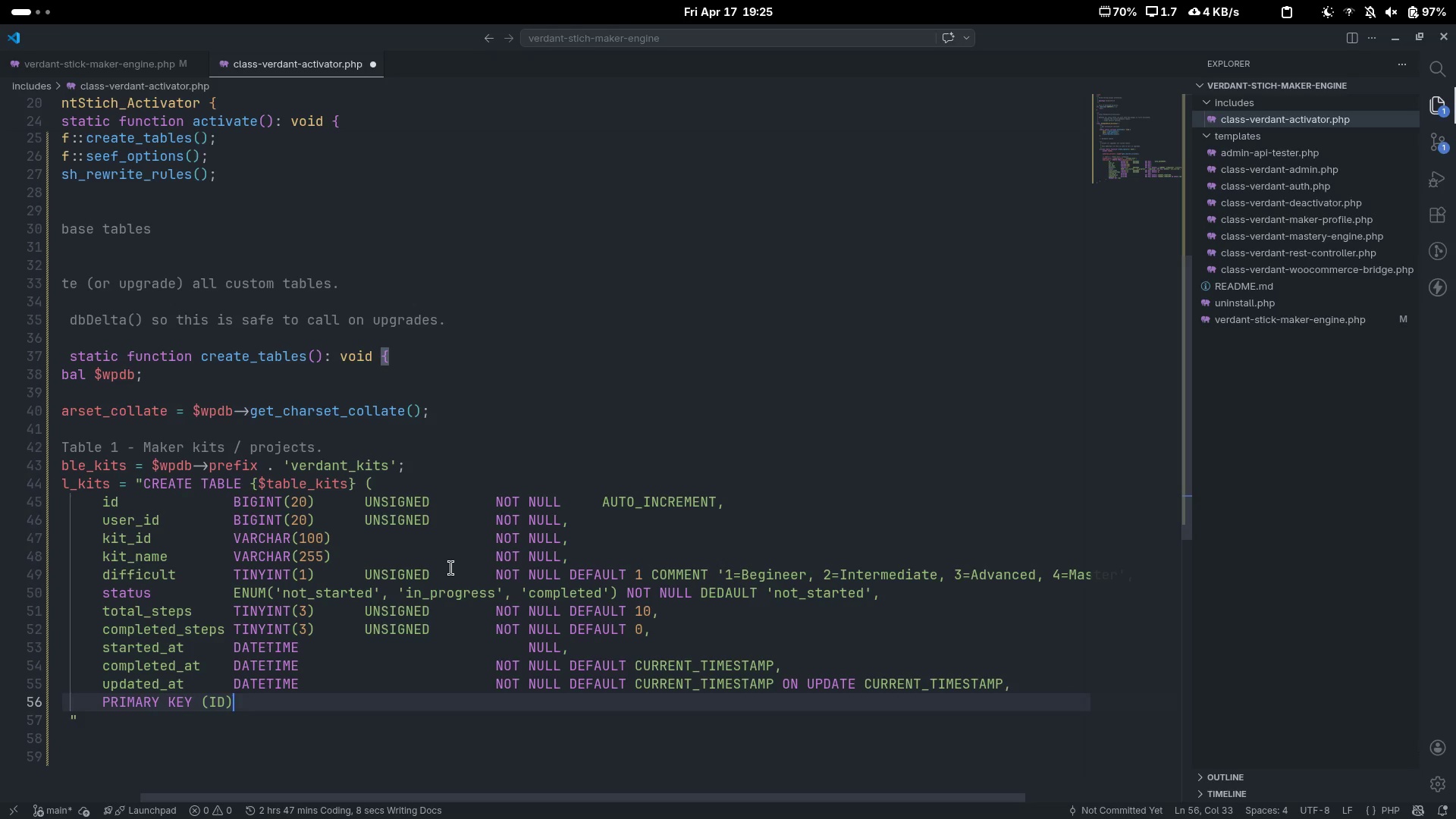 
key(ArrowLeft)
 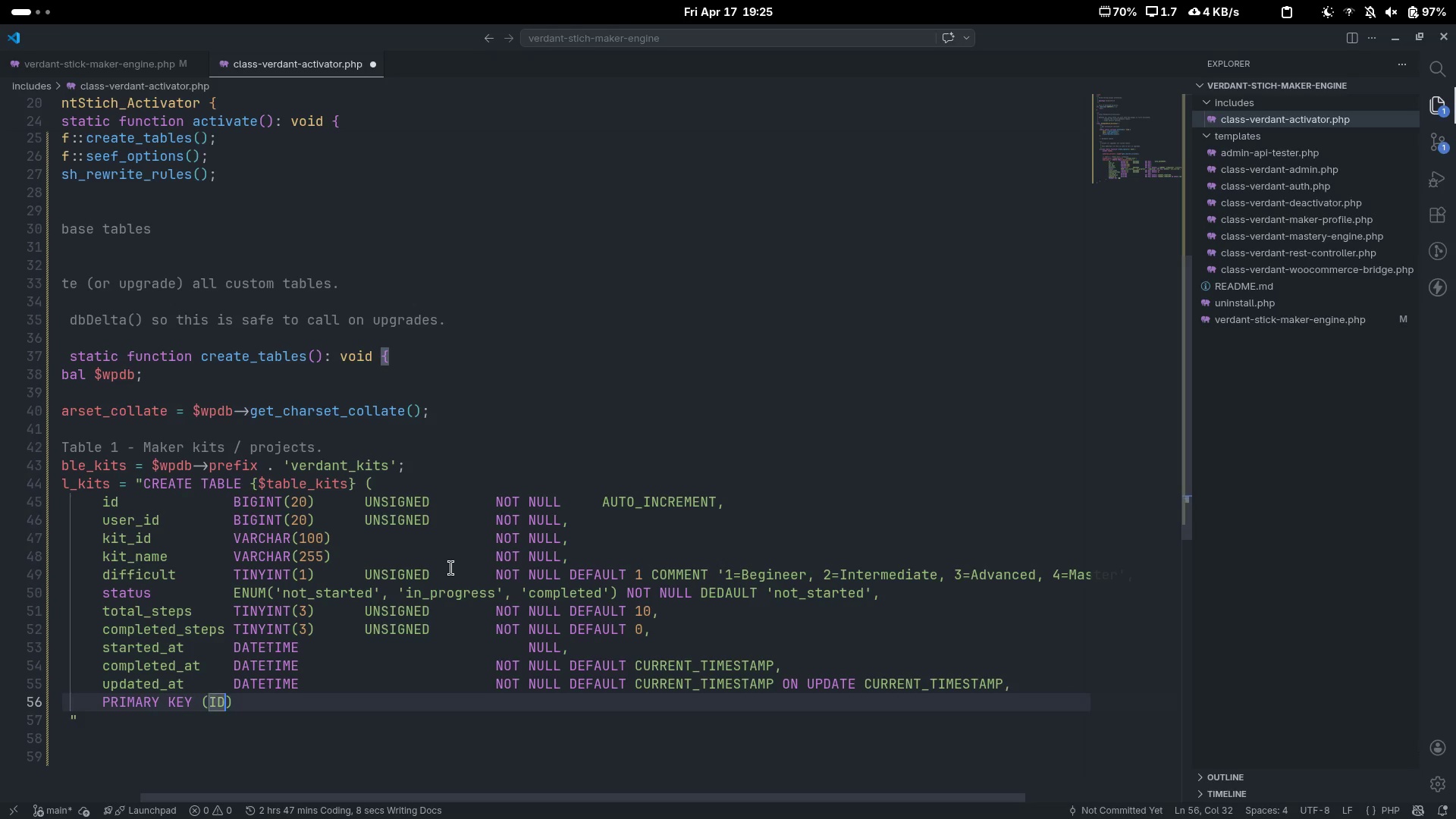 
key(Backspace)
key(Backspace)
type(id)
 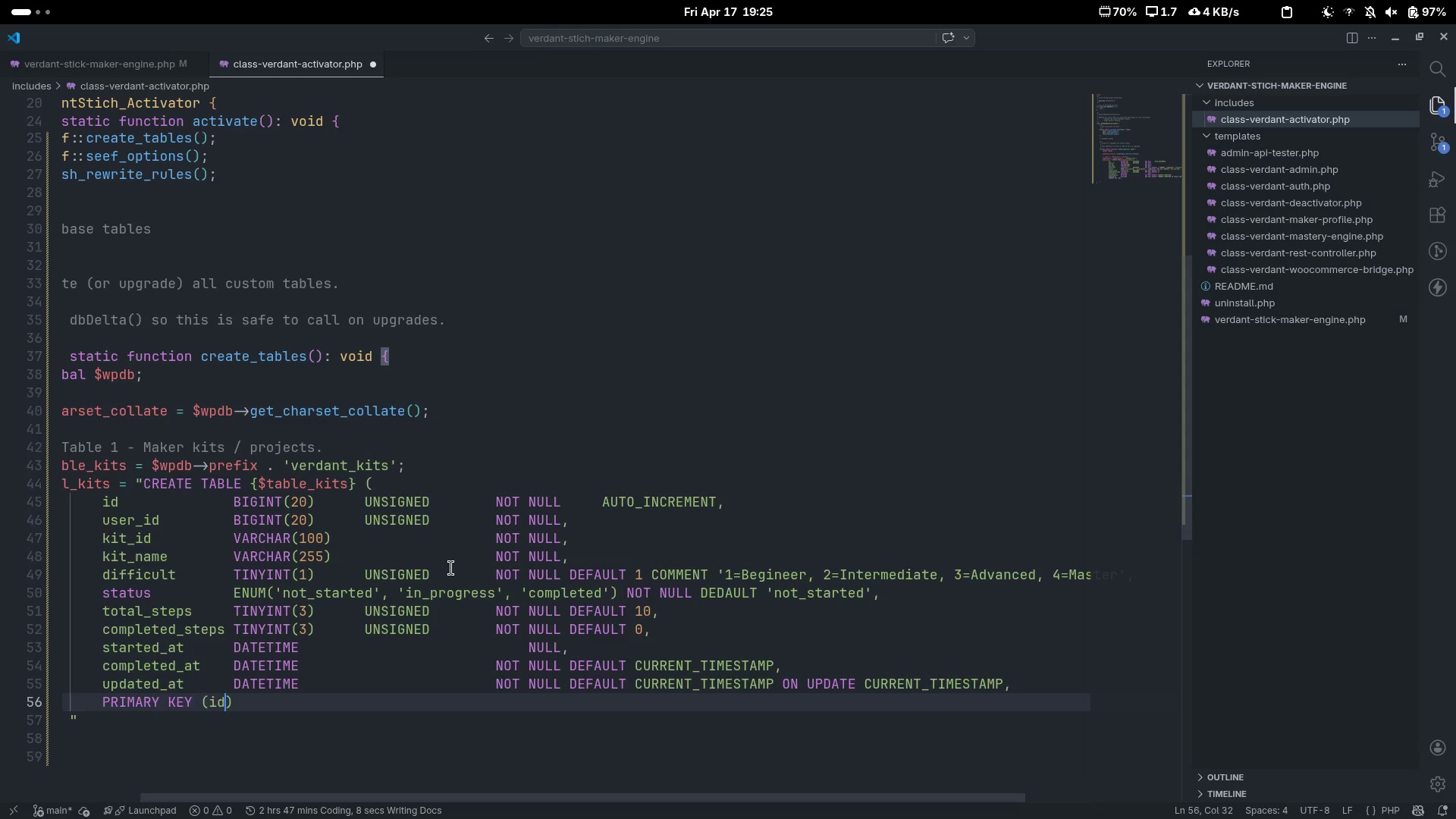 
key(ArrowRight)
 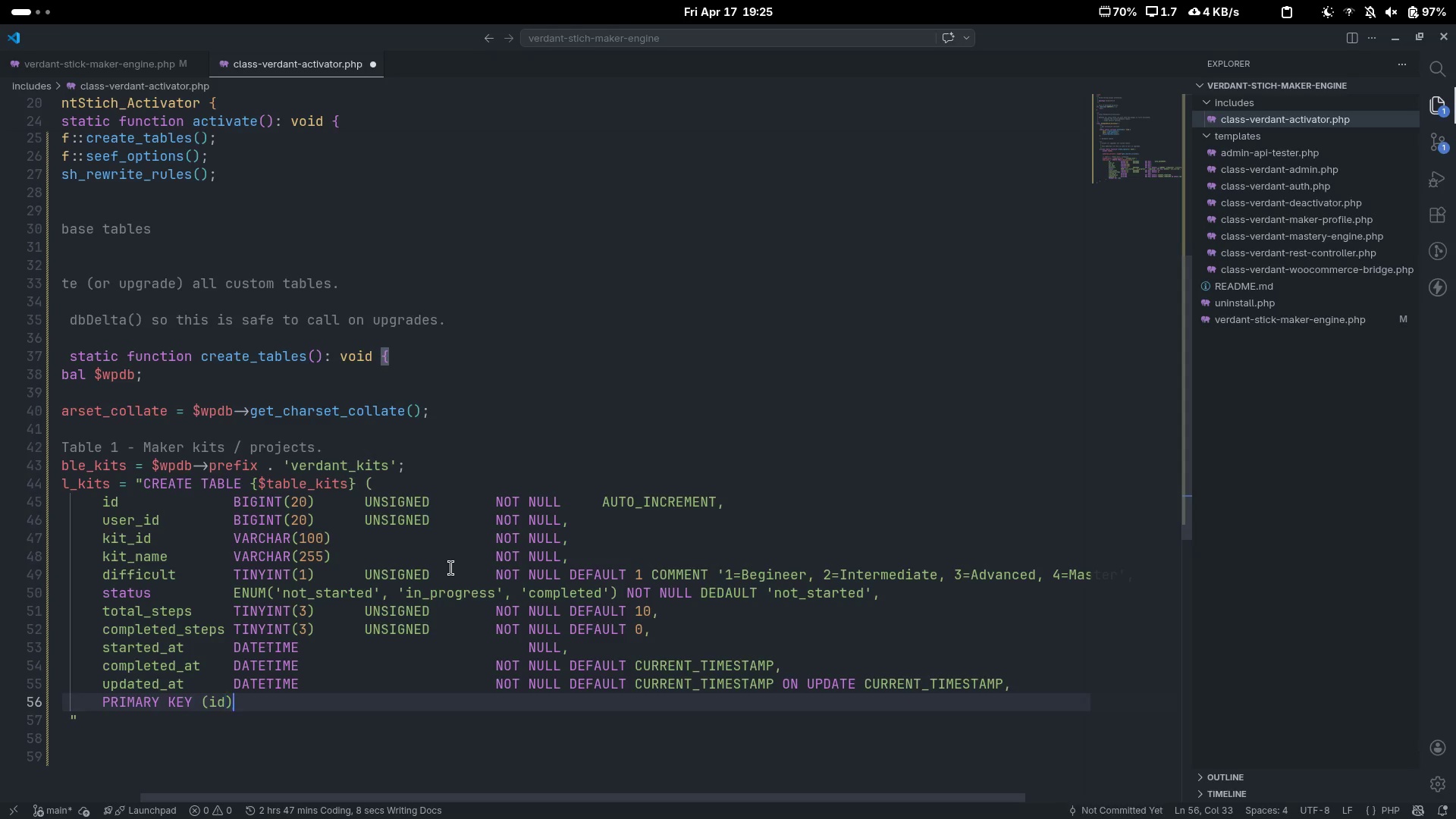 
key(ArrowRight)
 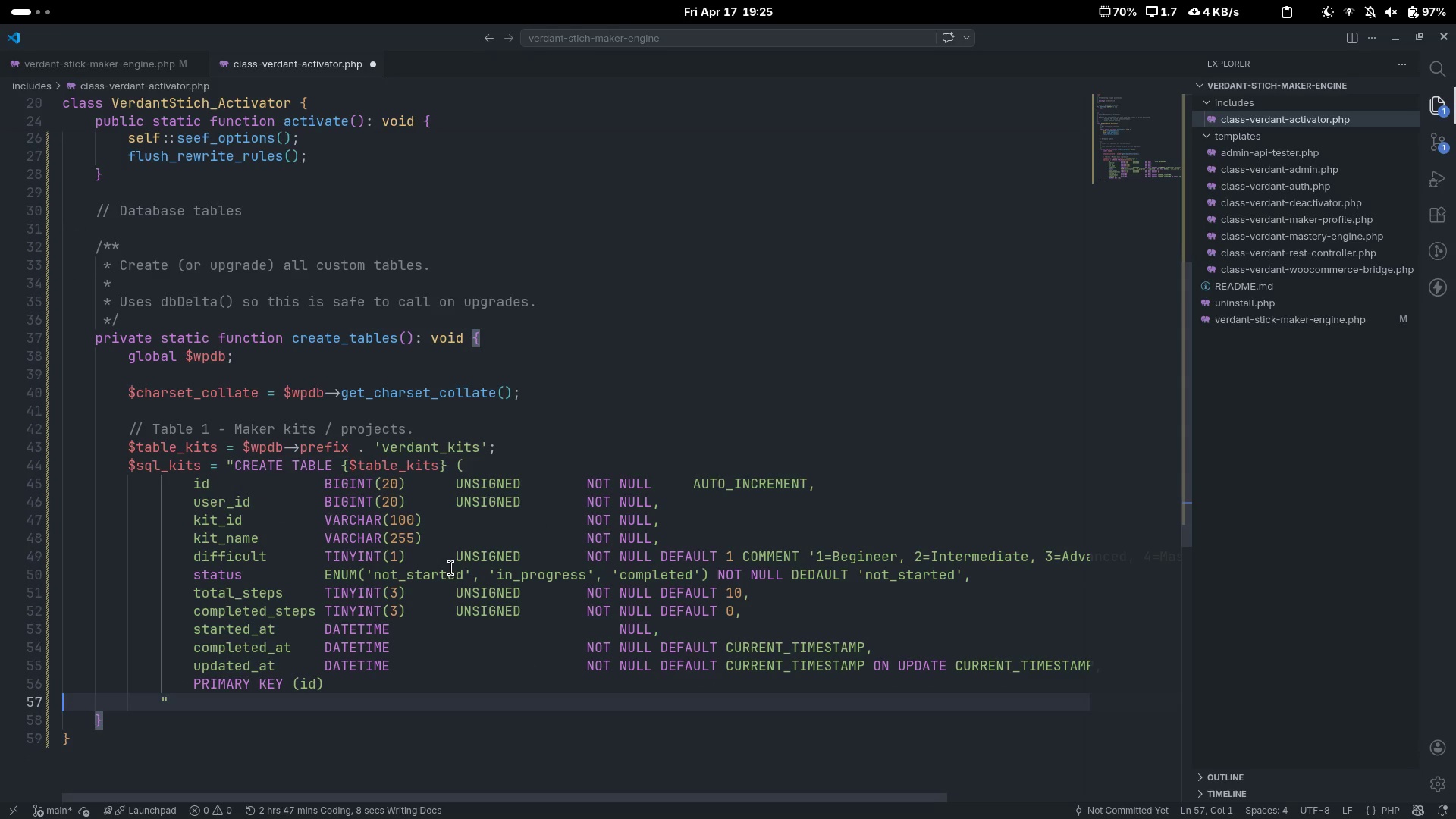 
key(ArrowLeft)
 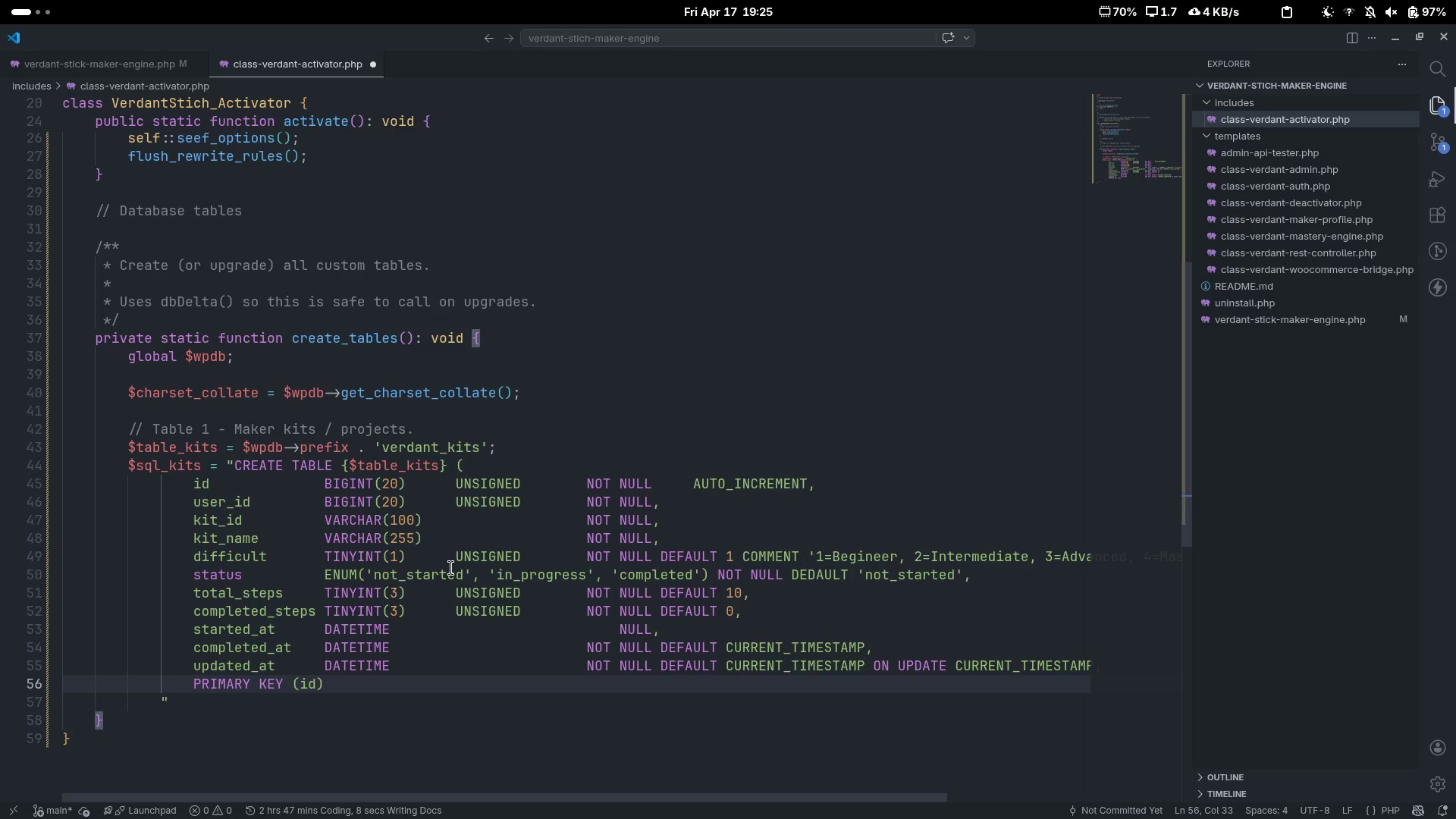 
key(Comma)
 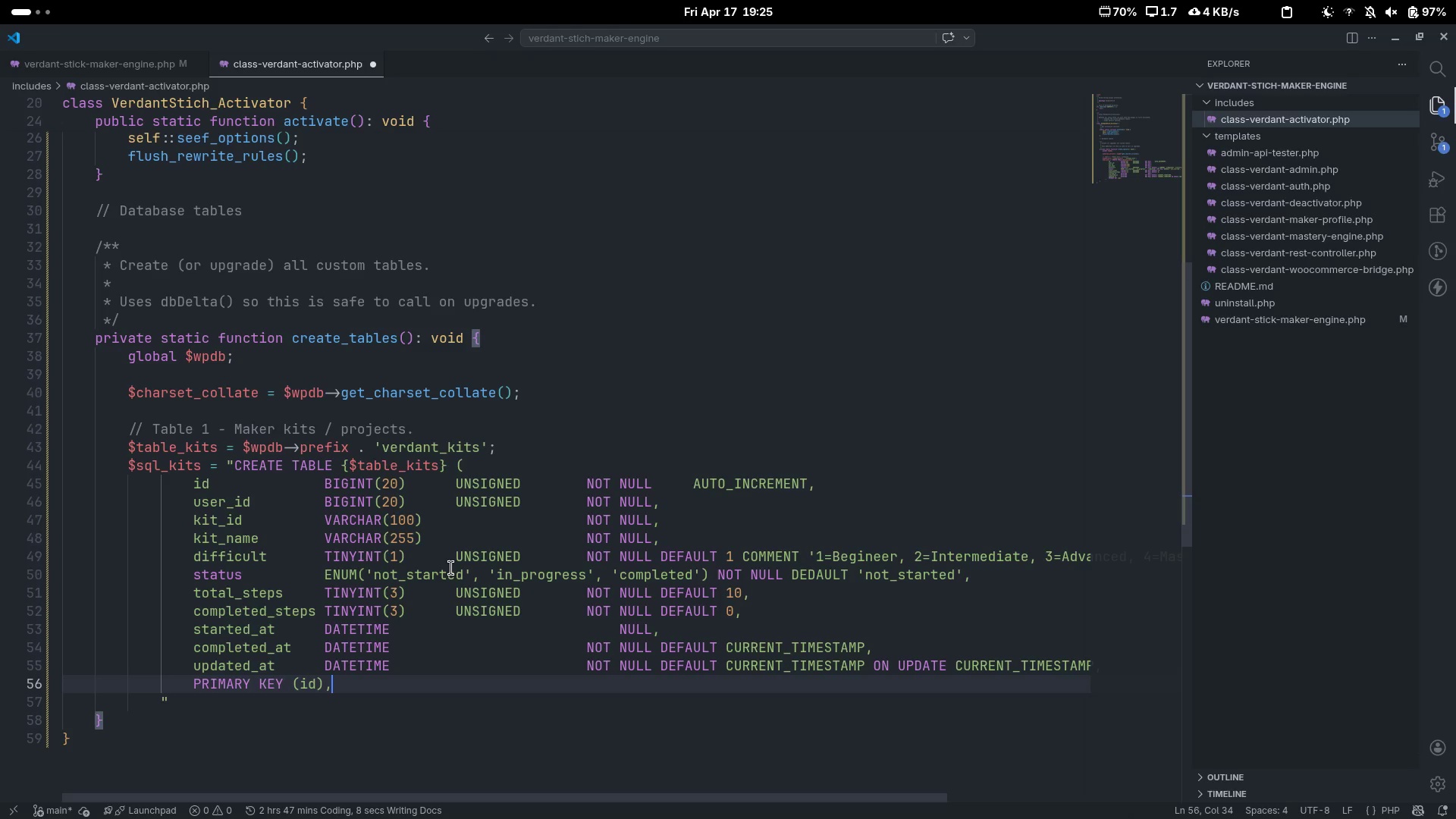 
key(Enter)
 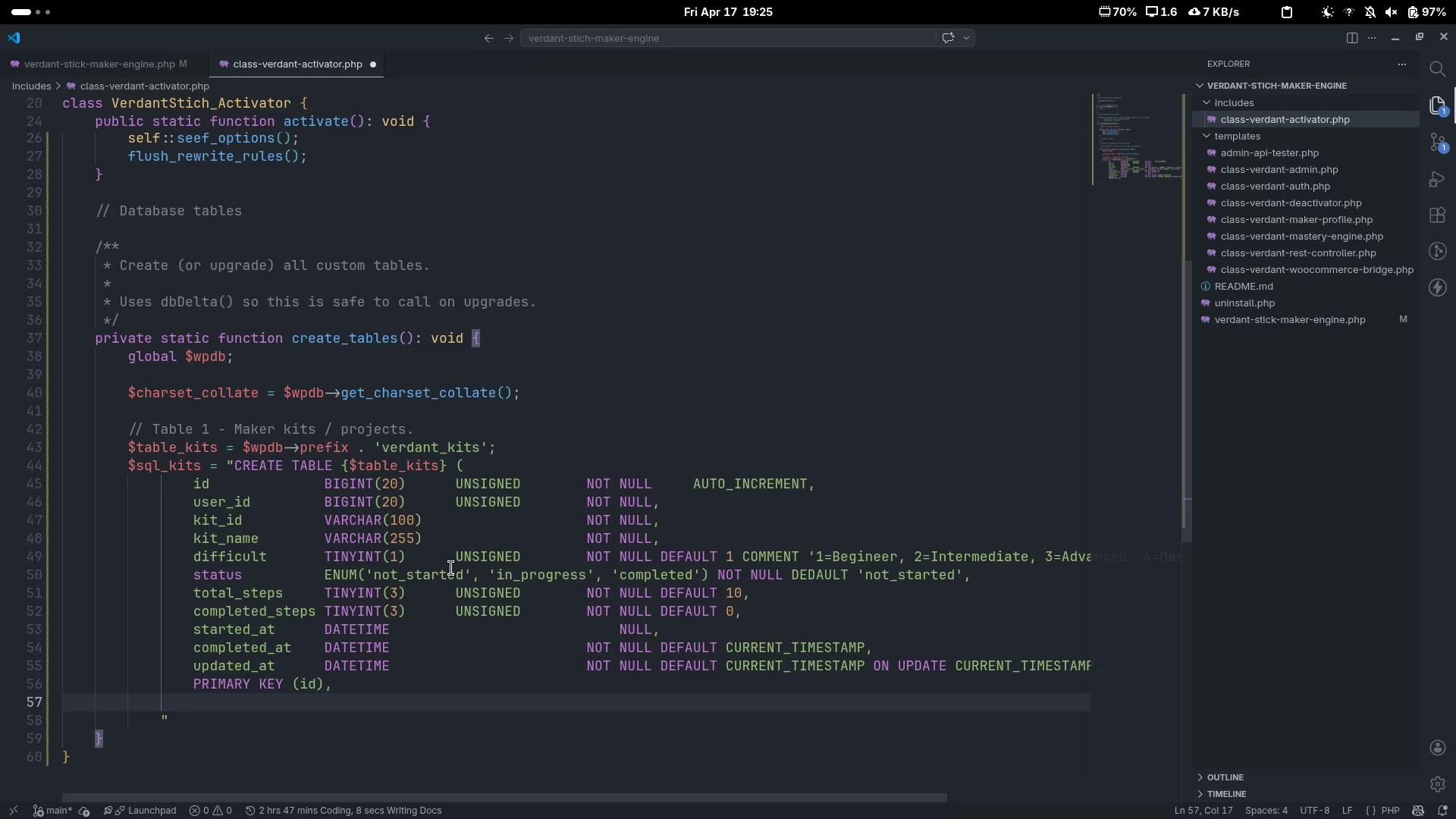 
type(KEY idx_user_id())
 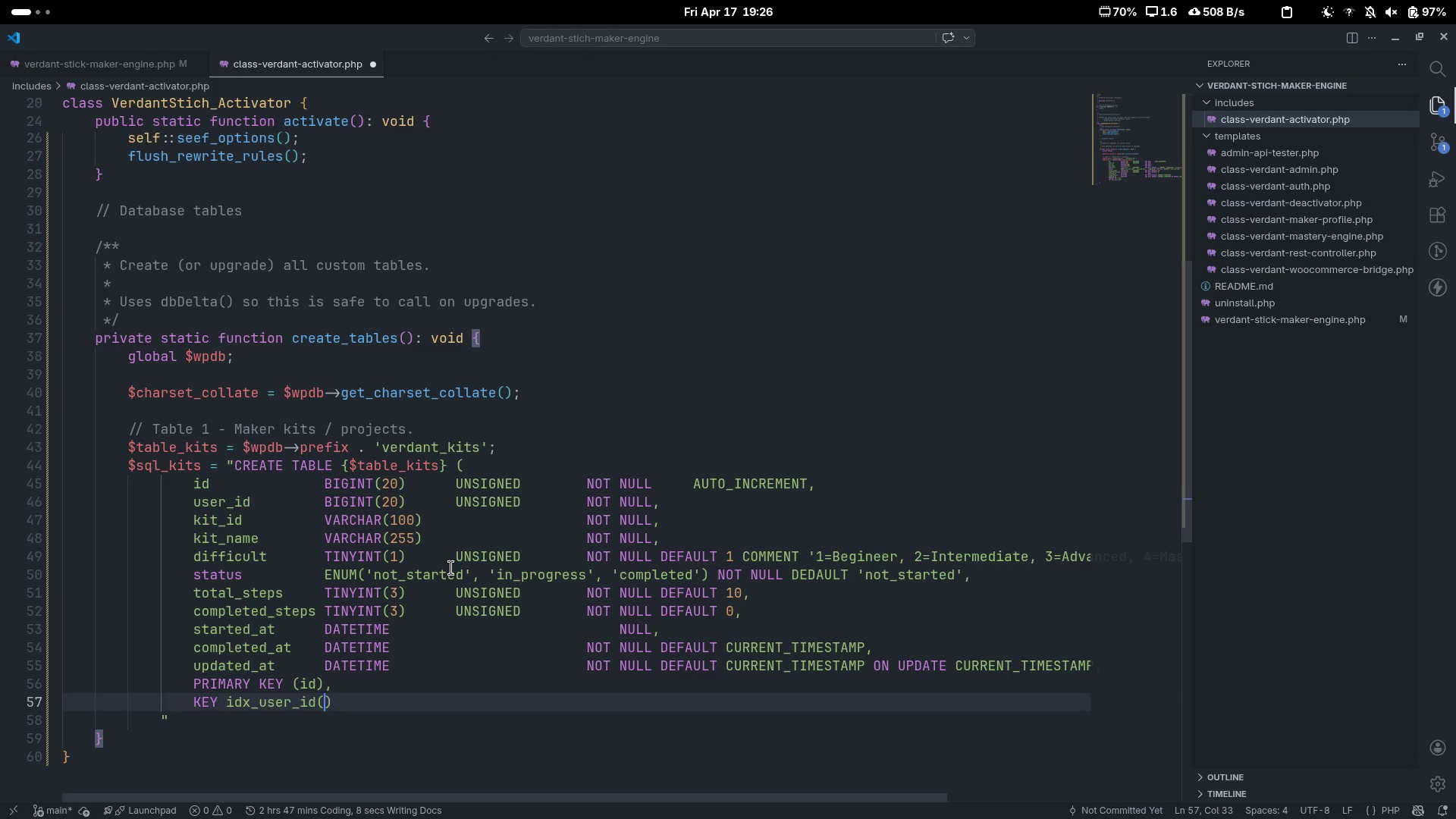 
 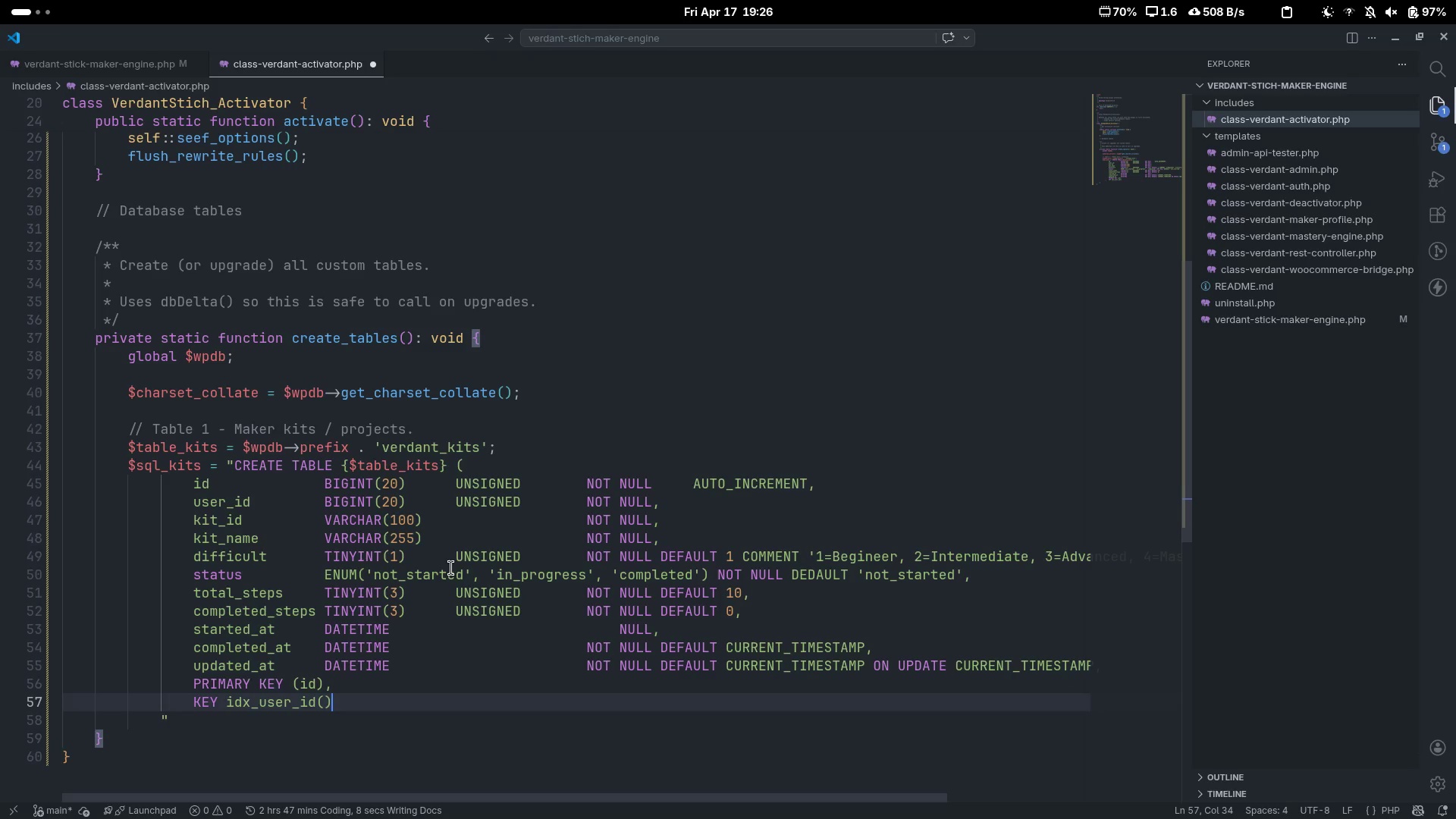 
key(ArrowLeft)
 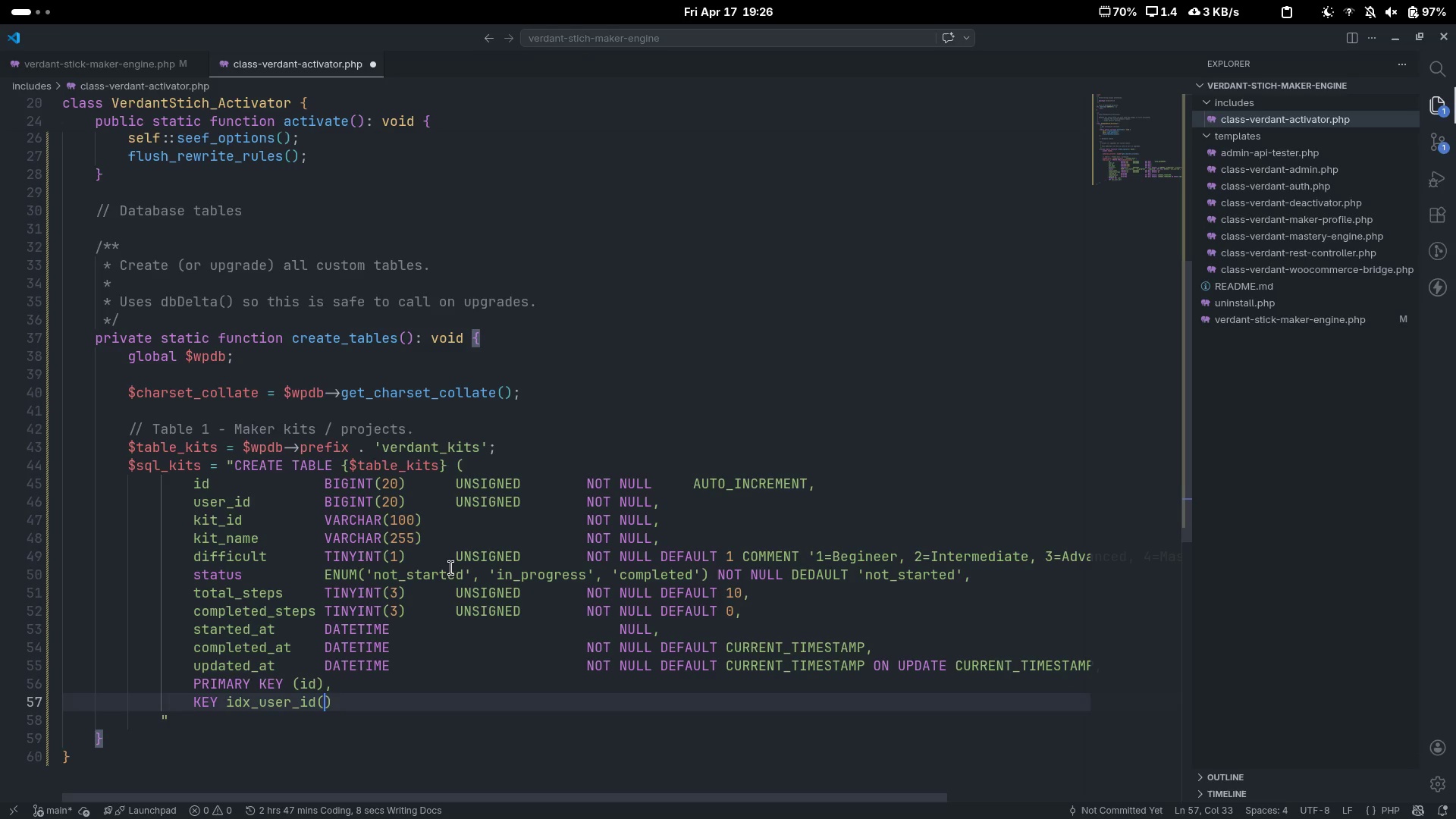 
type(user_id)
 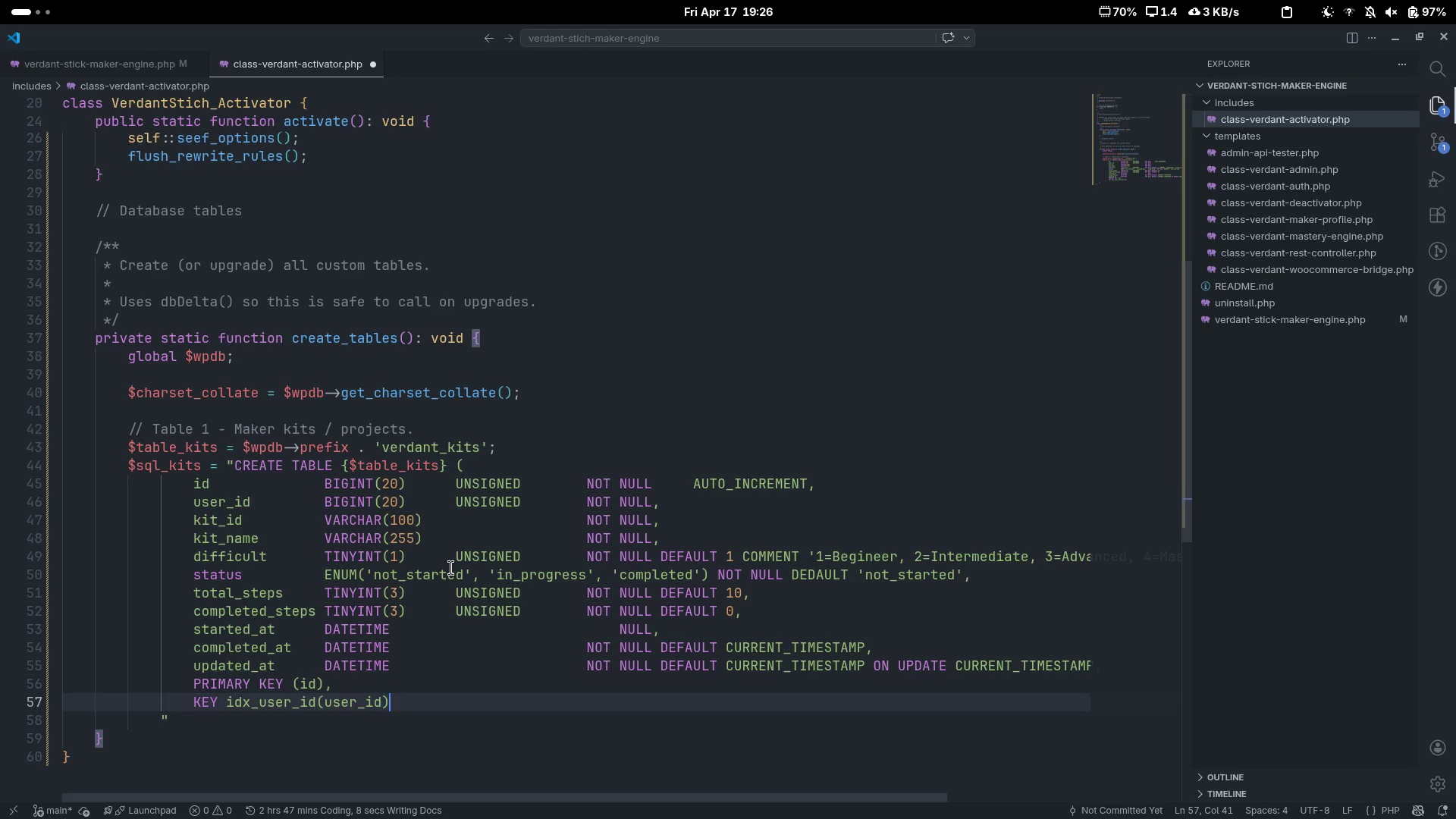 
 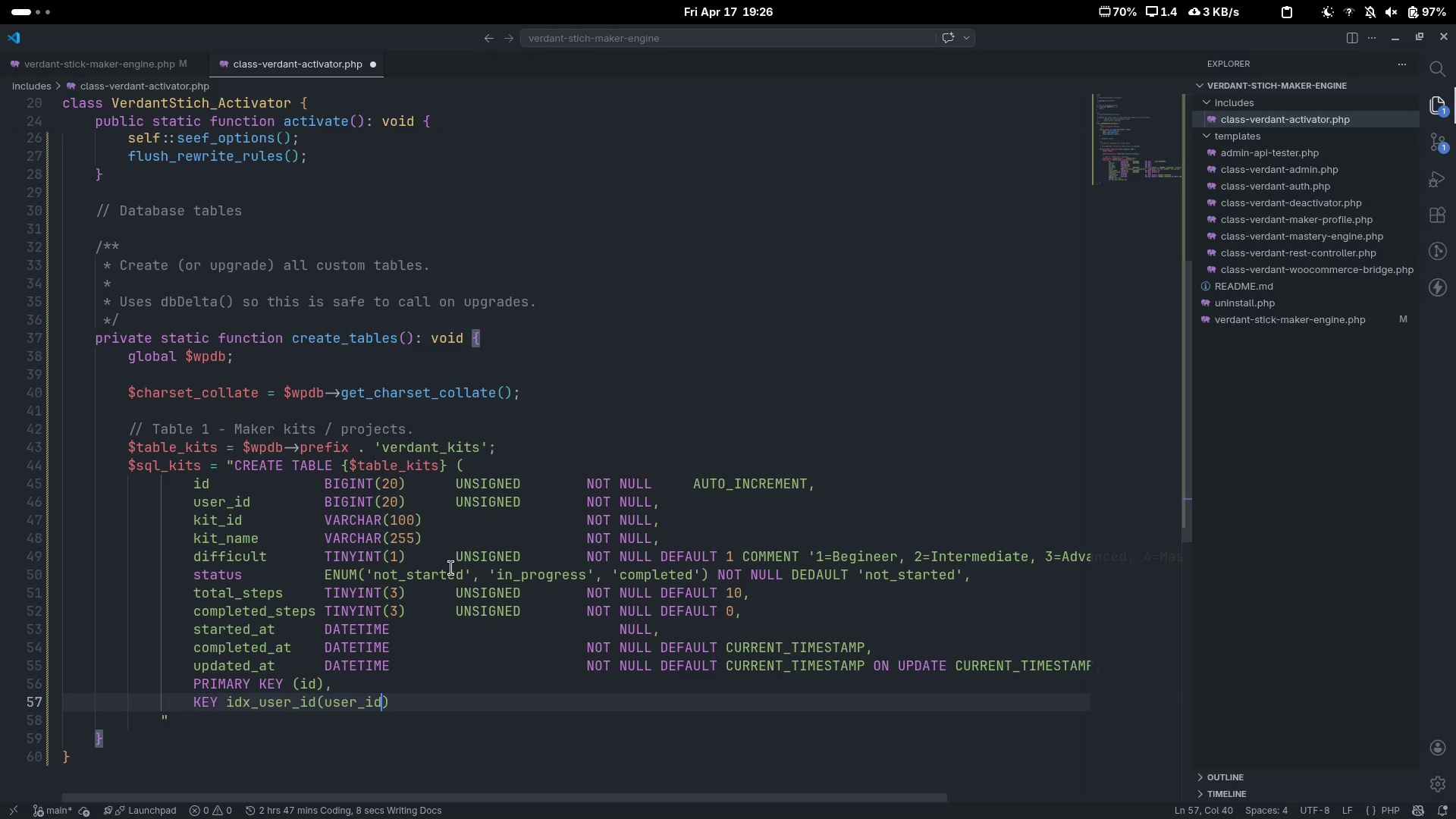 
key(ArrowRight)
 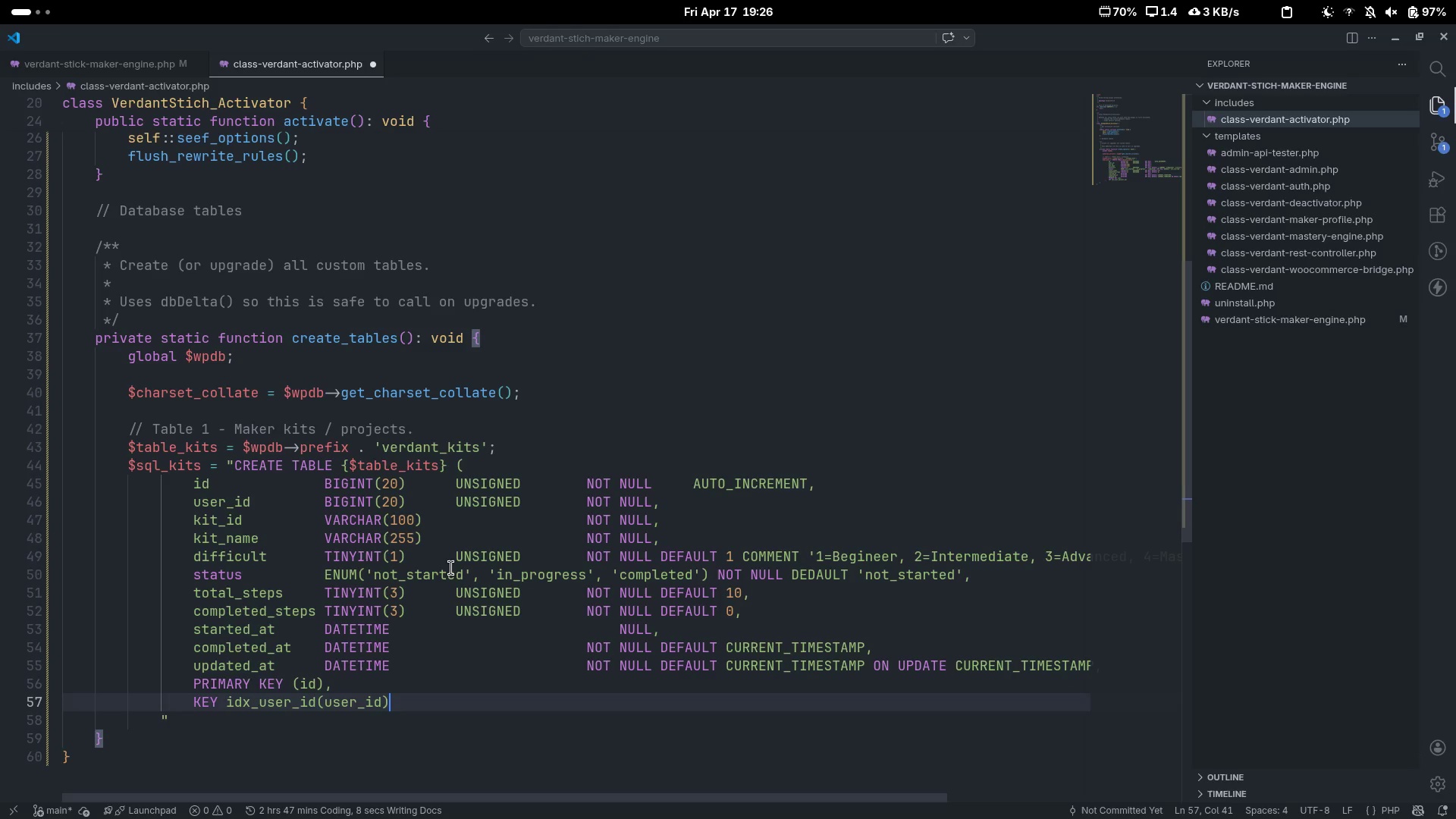 
key(Comma)
 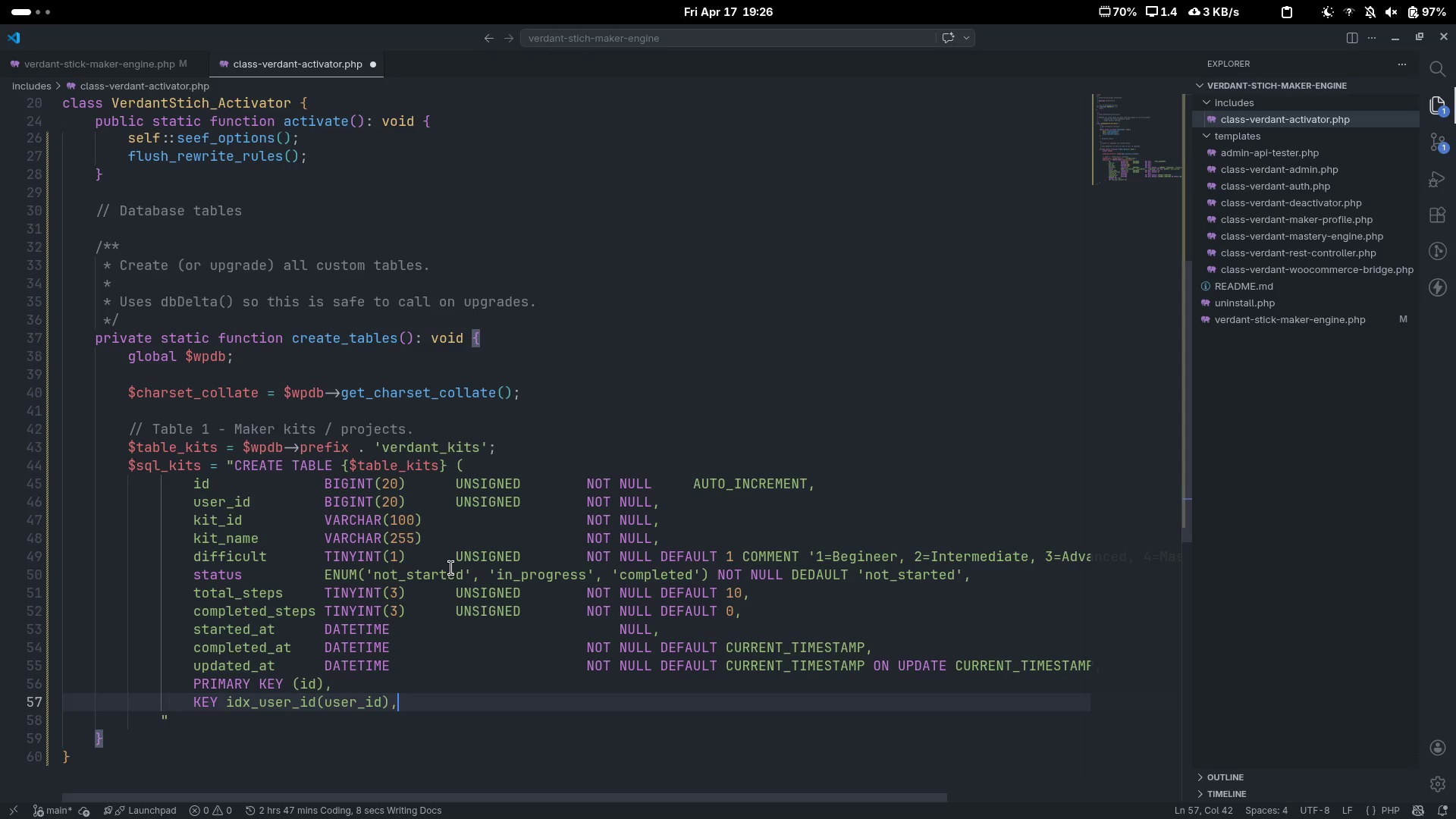 
key(Enter)
 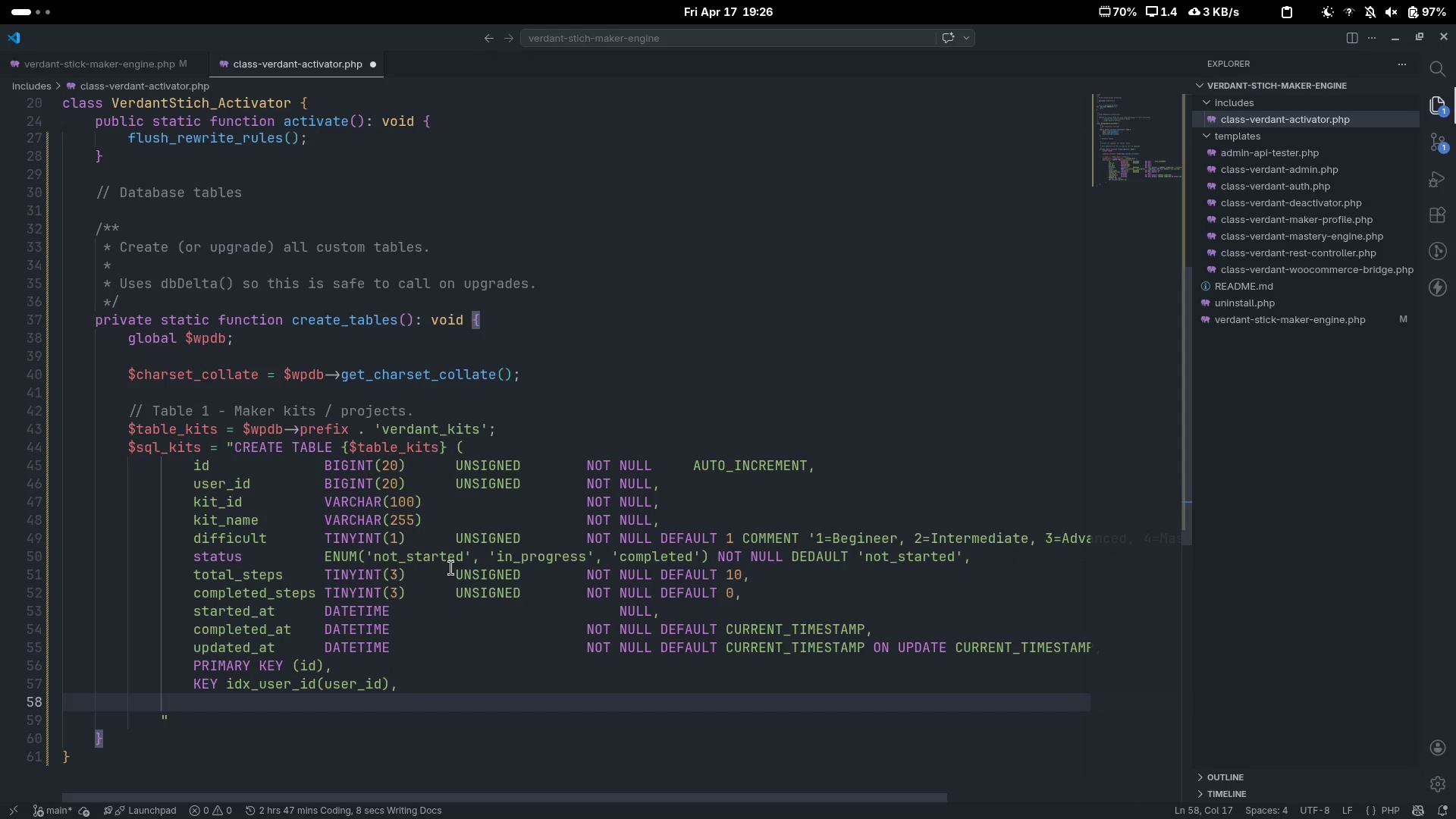 
key(ArrowUp)
 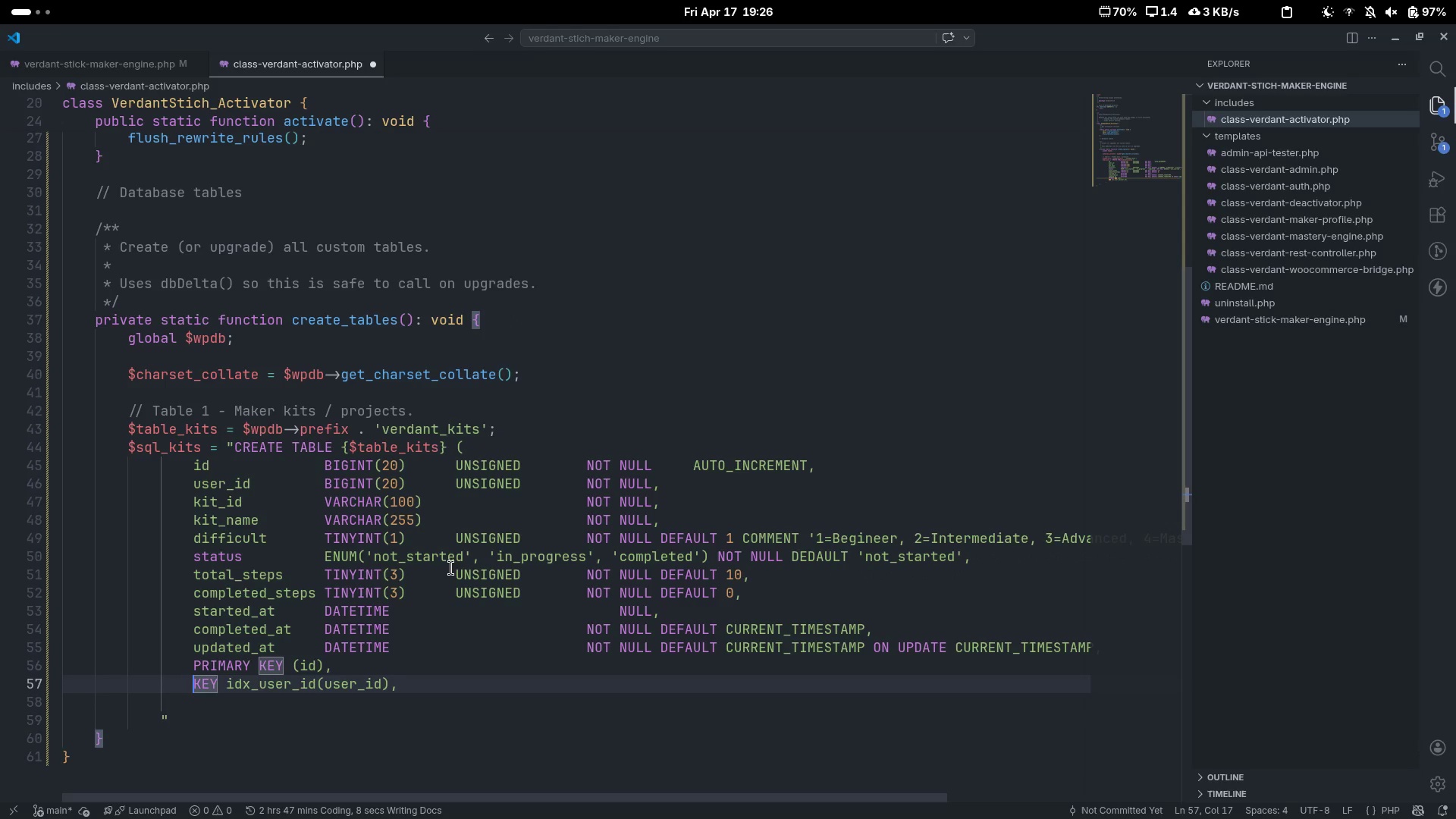 
key(Control+C)
 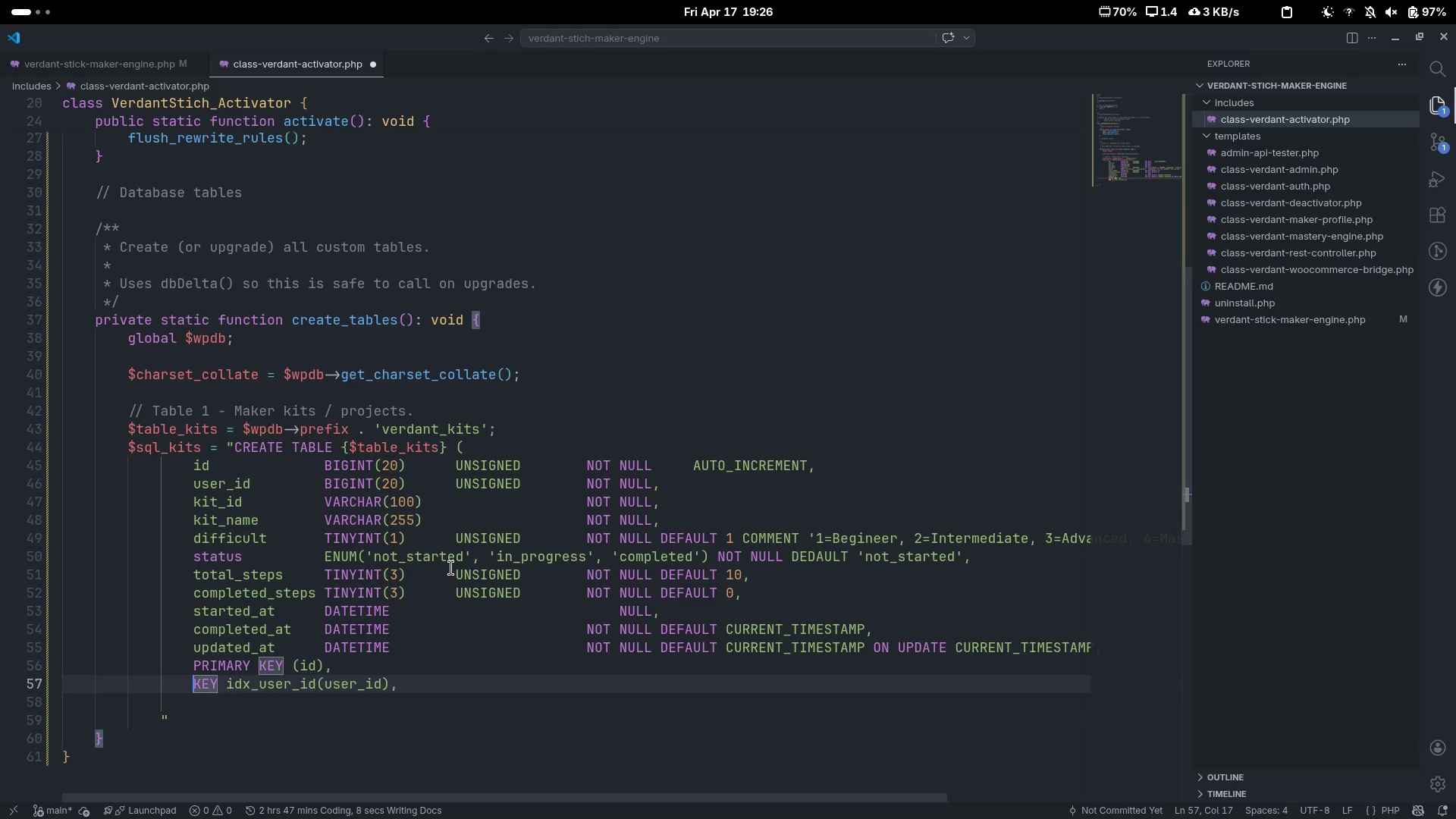 
key(Control+V)
 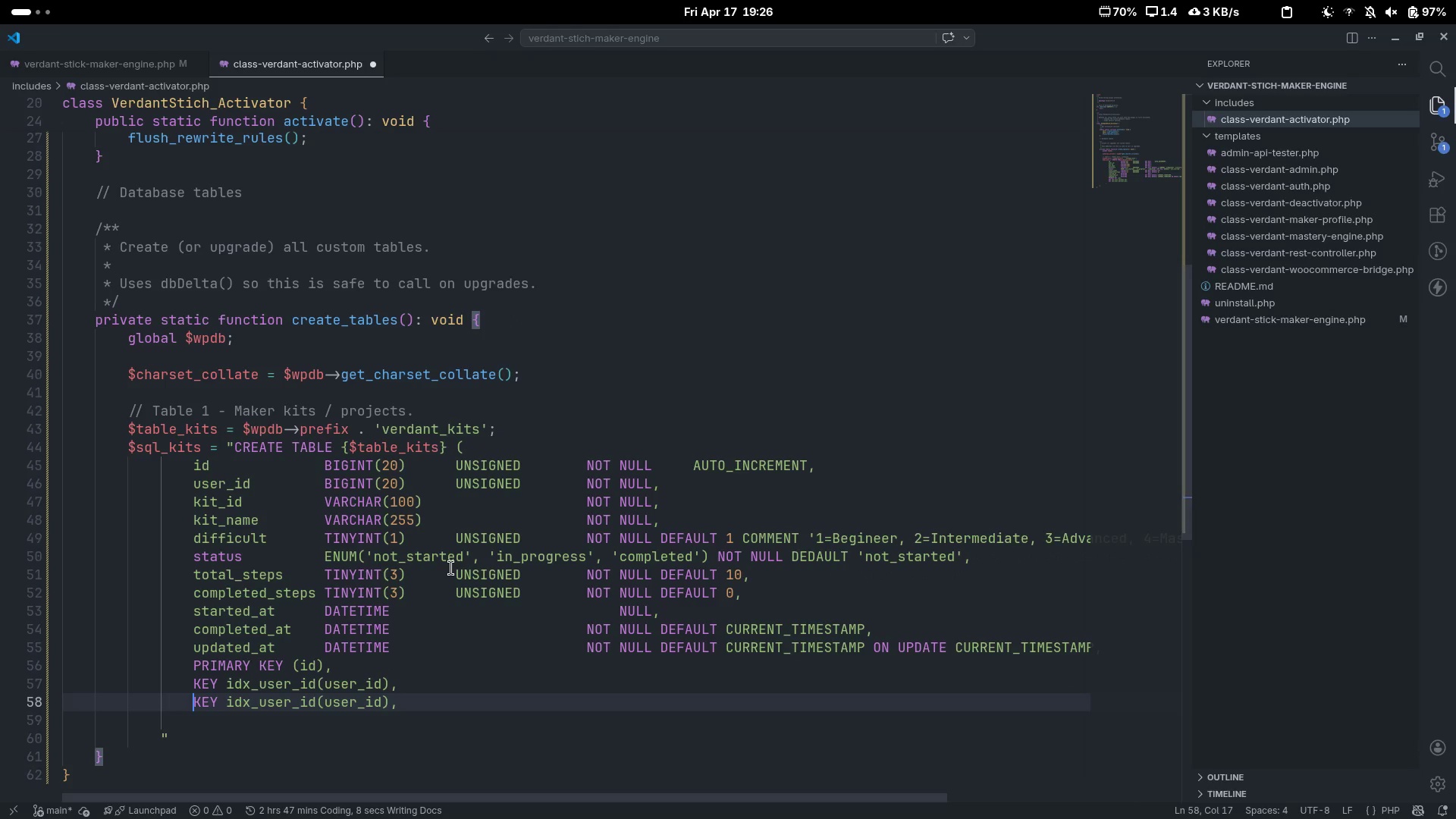 
key(Control+ArrowRight)
 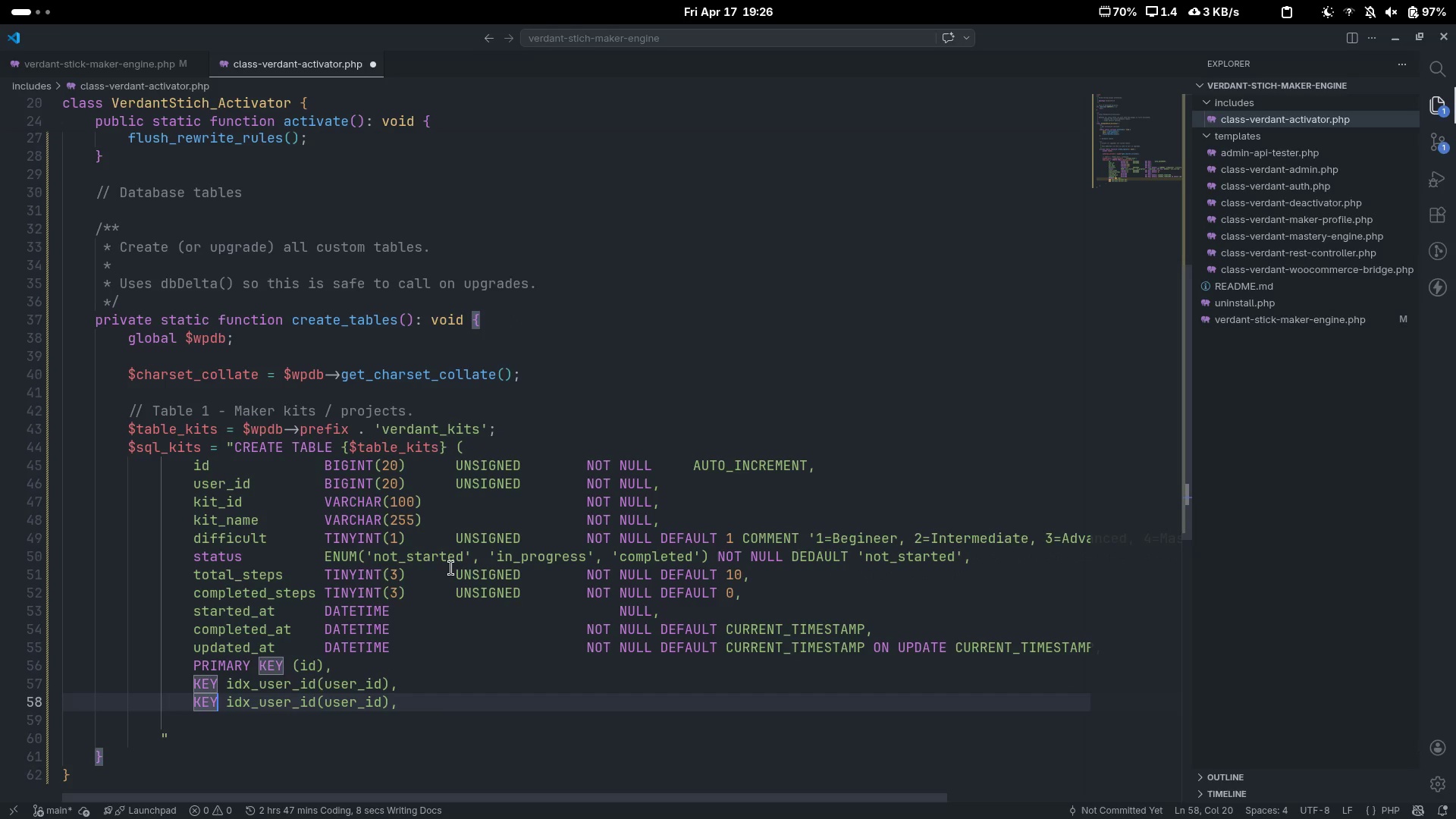 
key(Control+ArrowRight)
 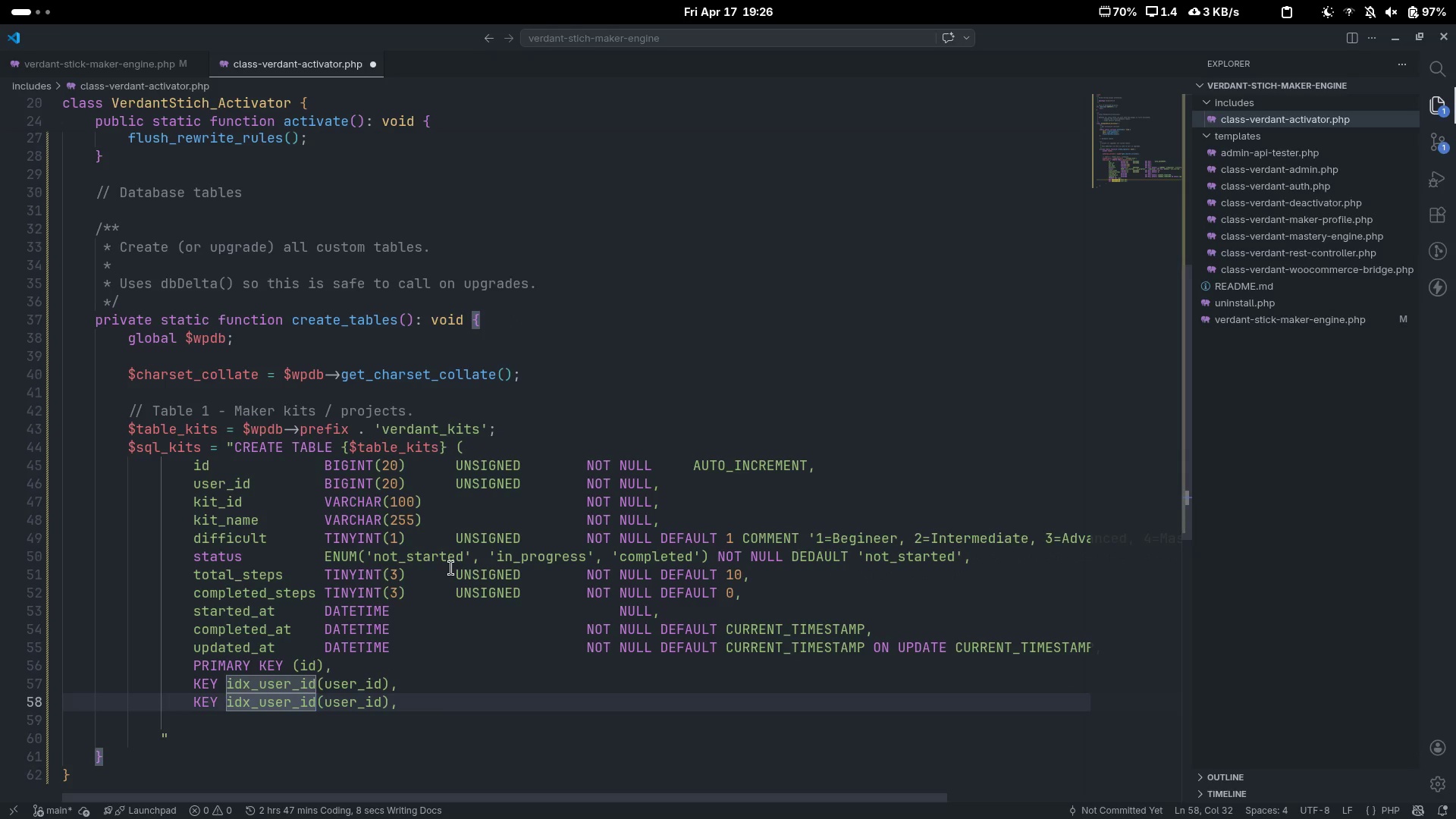 
hold_key(key=ArrowLeft, duration=0.58)
 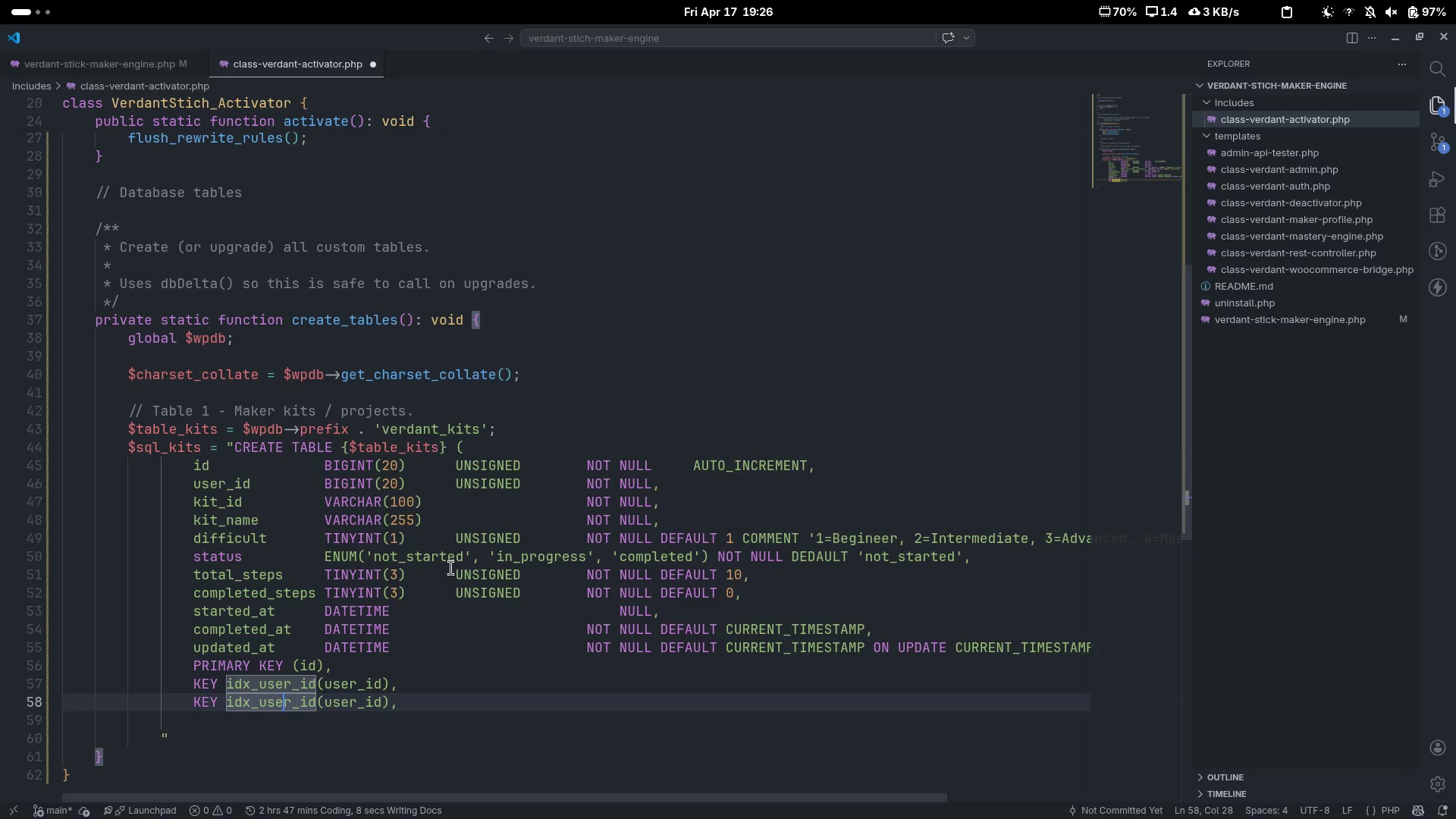 
key(ArrowRight)
 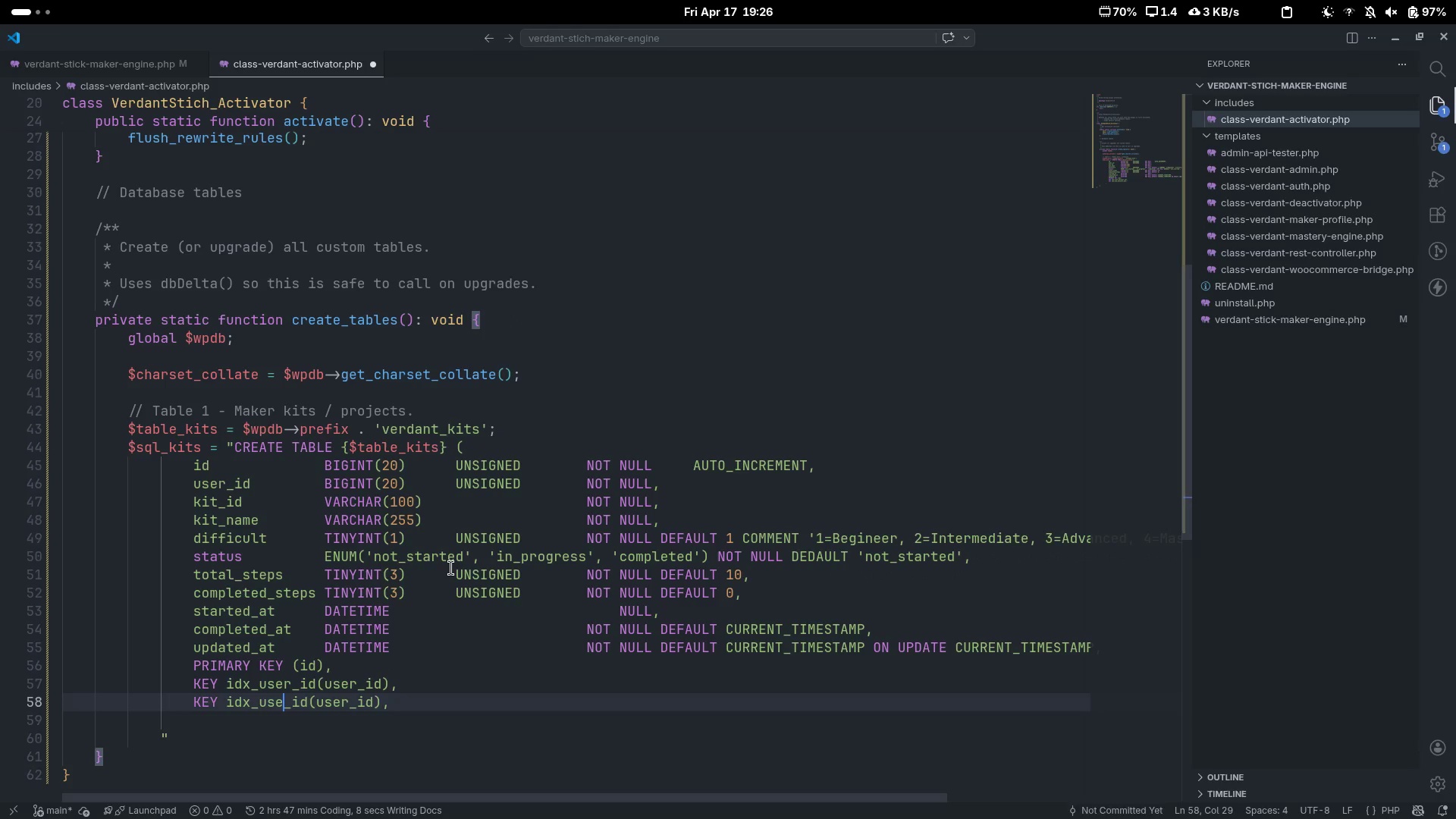 
key(Backspace)
key(Backspace)
key(Backspace)
key(Backspace)
type(kid)
key(Backspace)
type(t)
 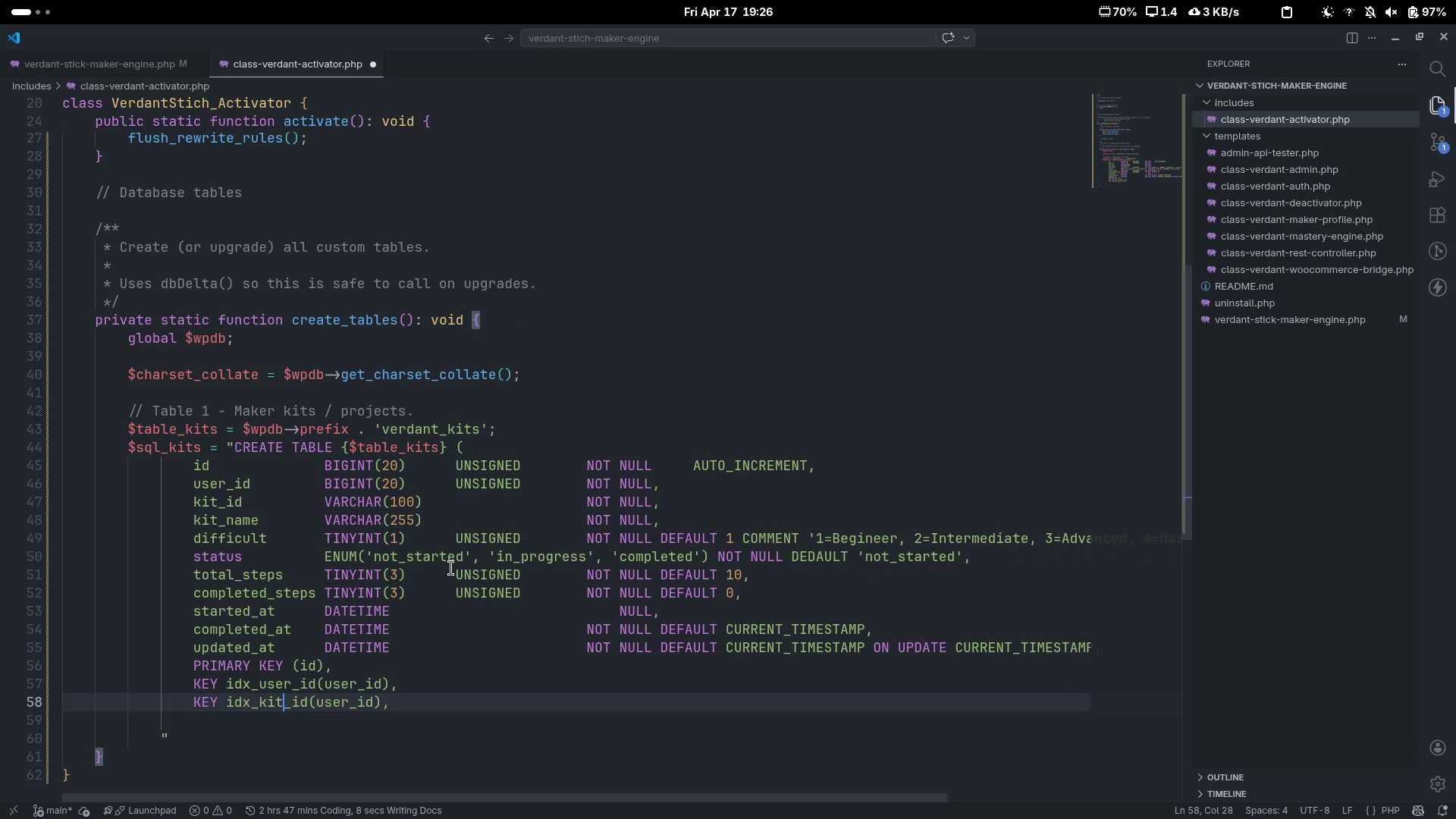 
hold_key(key=ControlLeft, duration=0.34)
 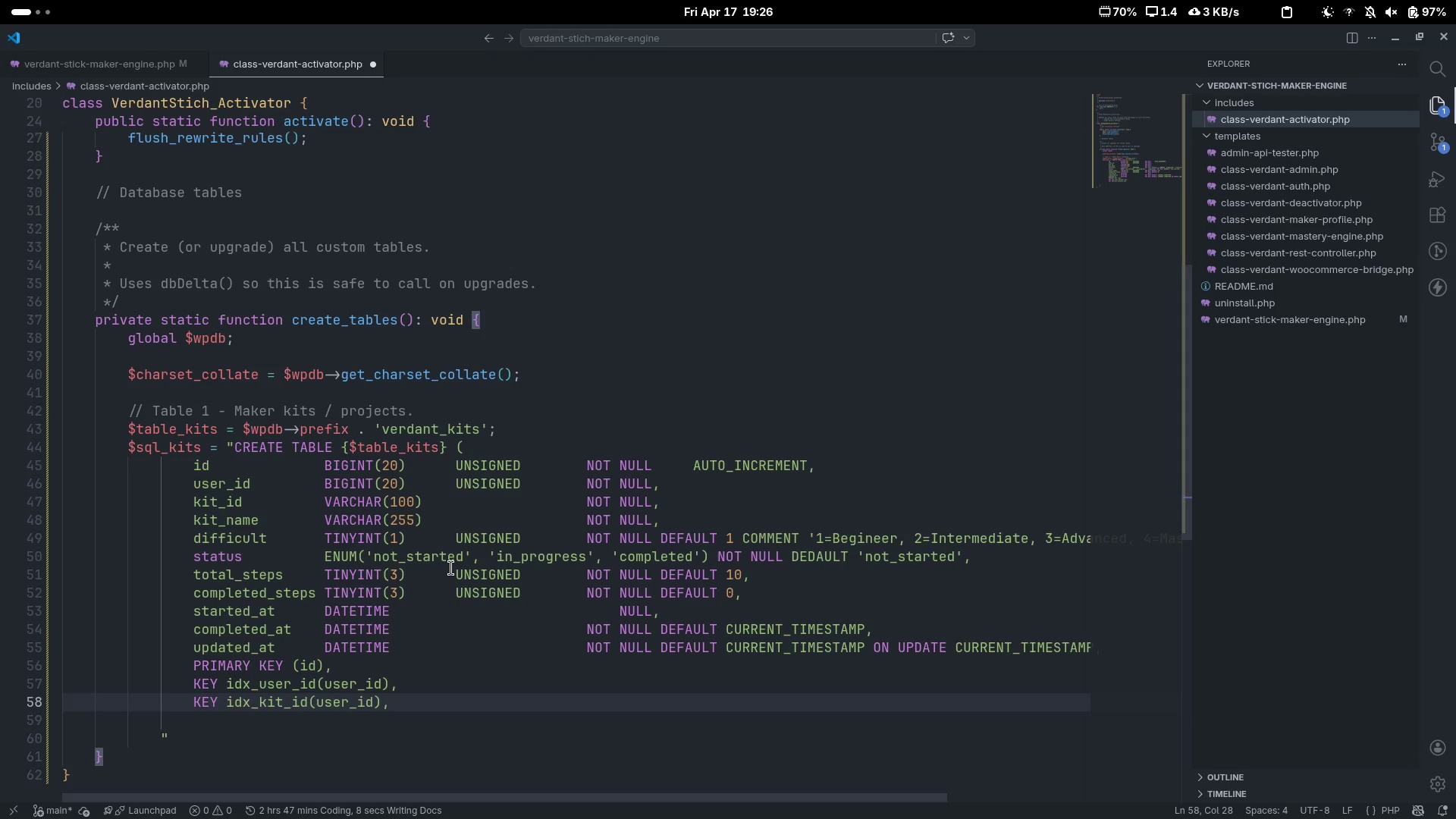 
key(Control+ArrowRight)
 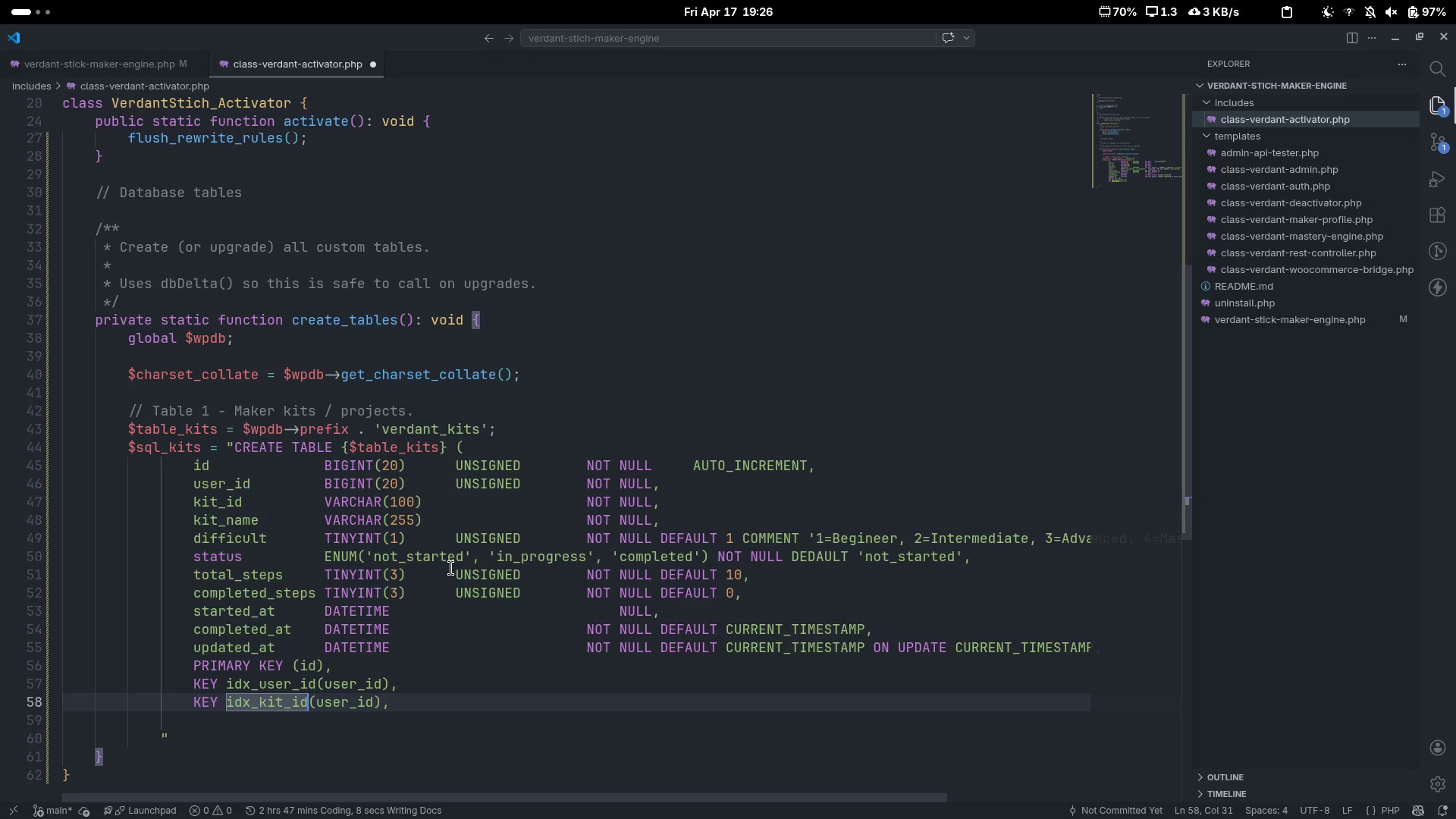 
key(ArrowRight)
 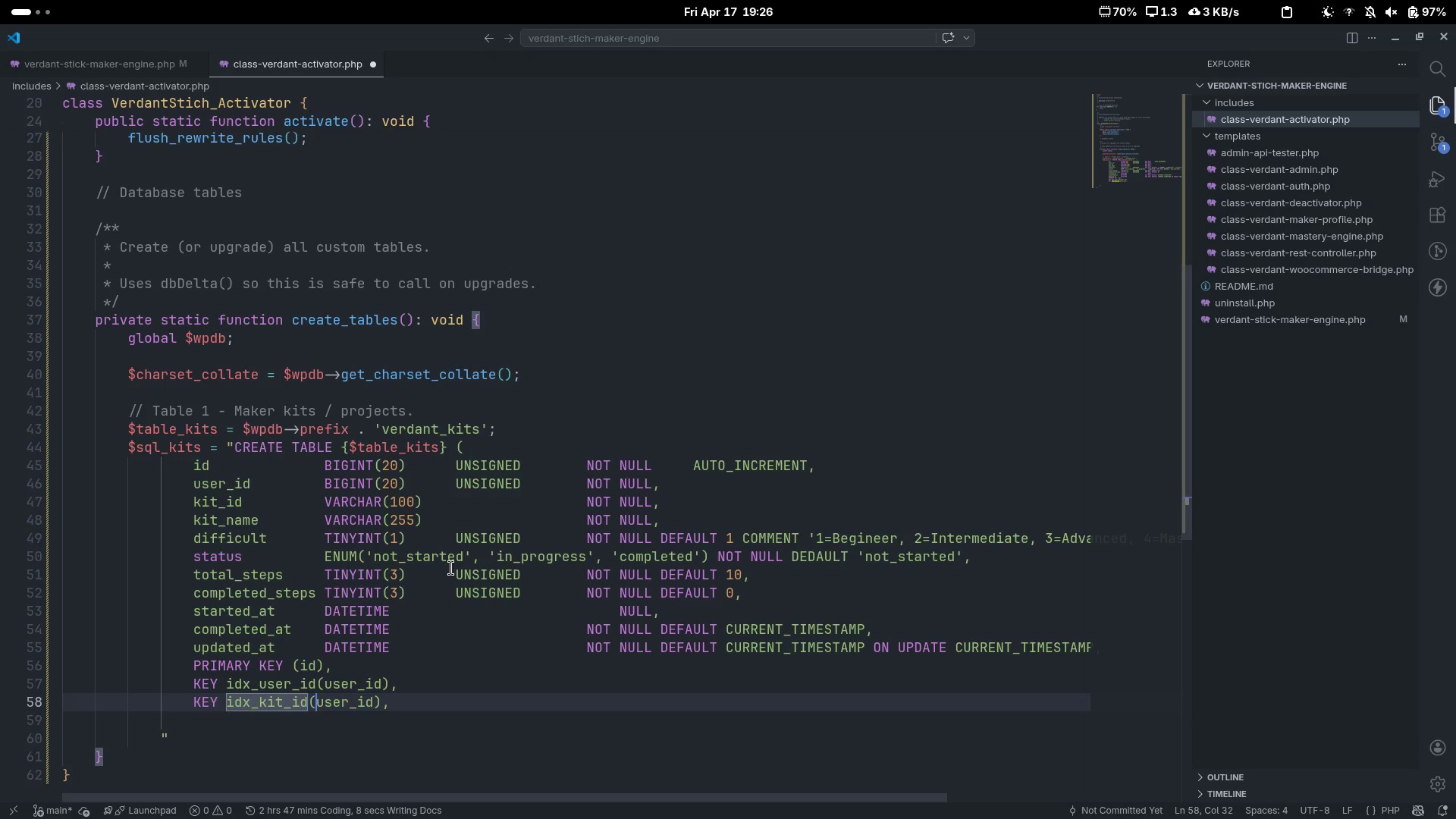 
key(Control+ControlLeft)
 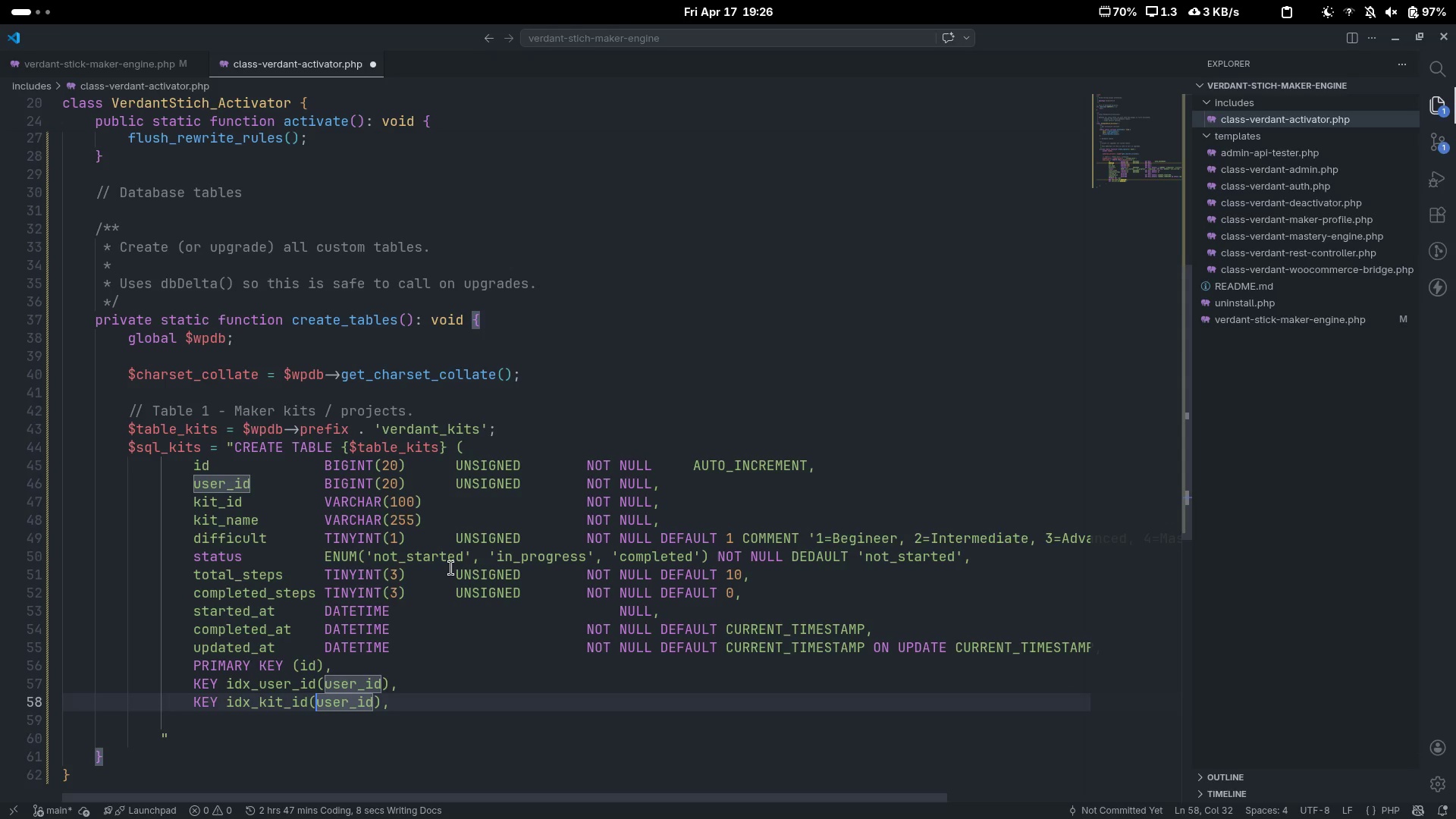 
key(ArrowRight)
 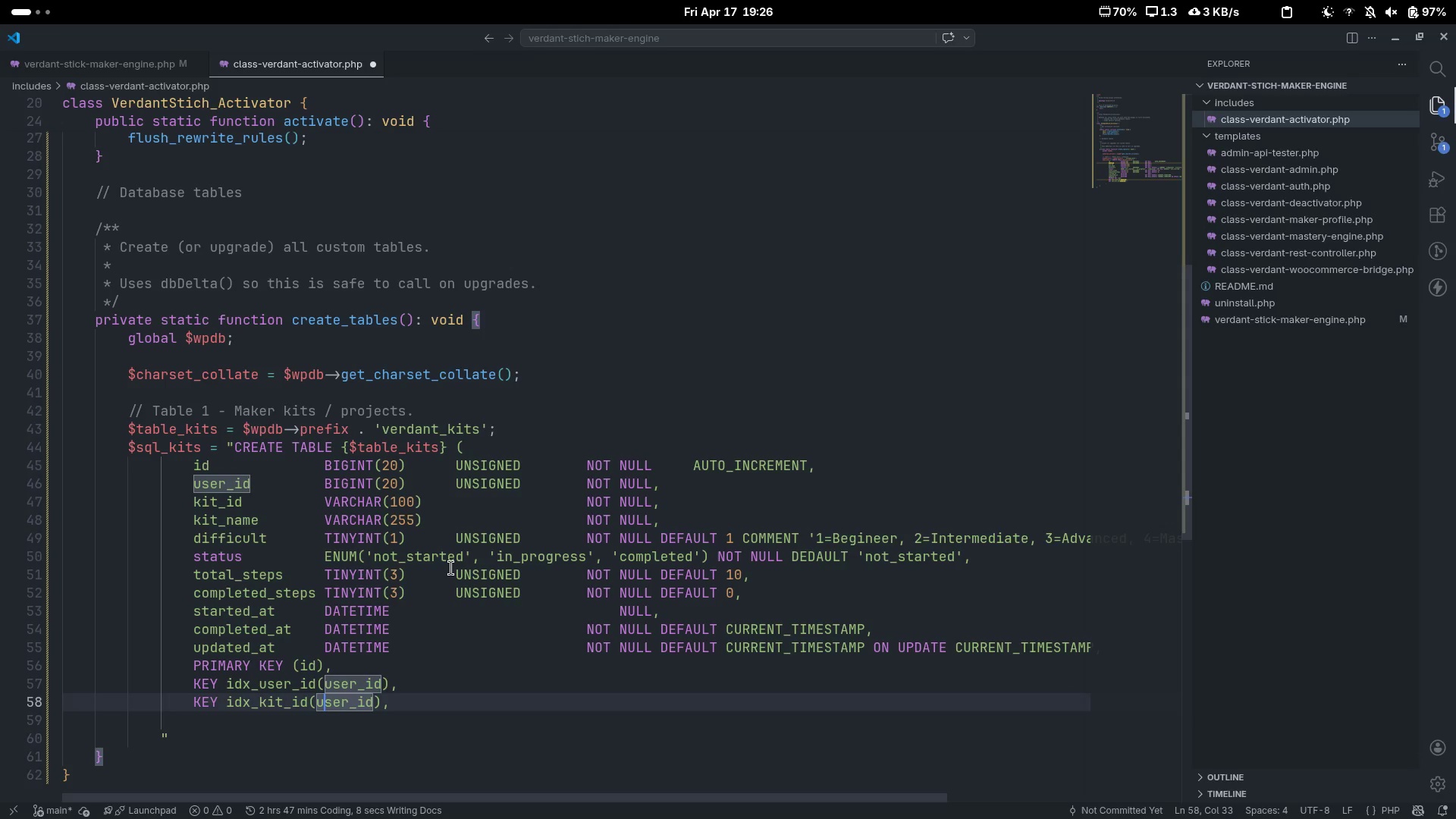 
key(ArrowRight)
 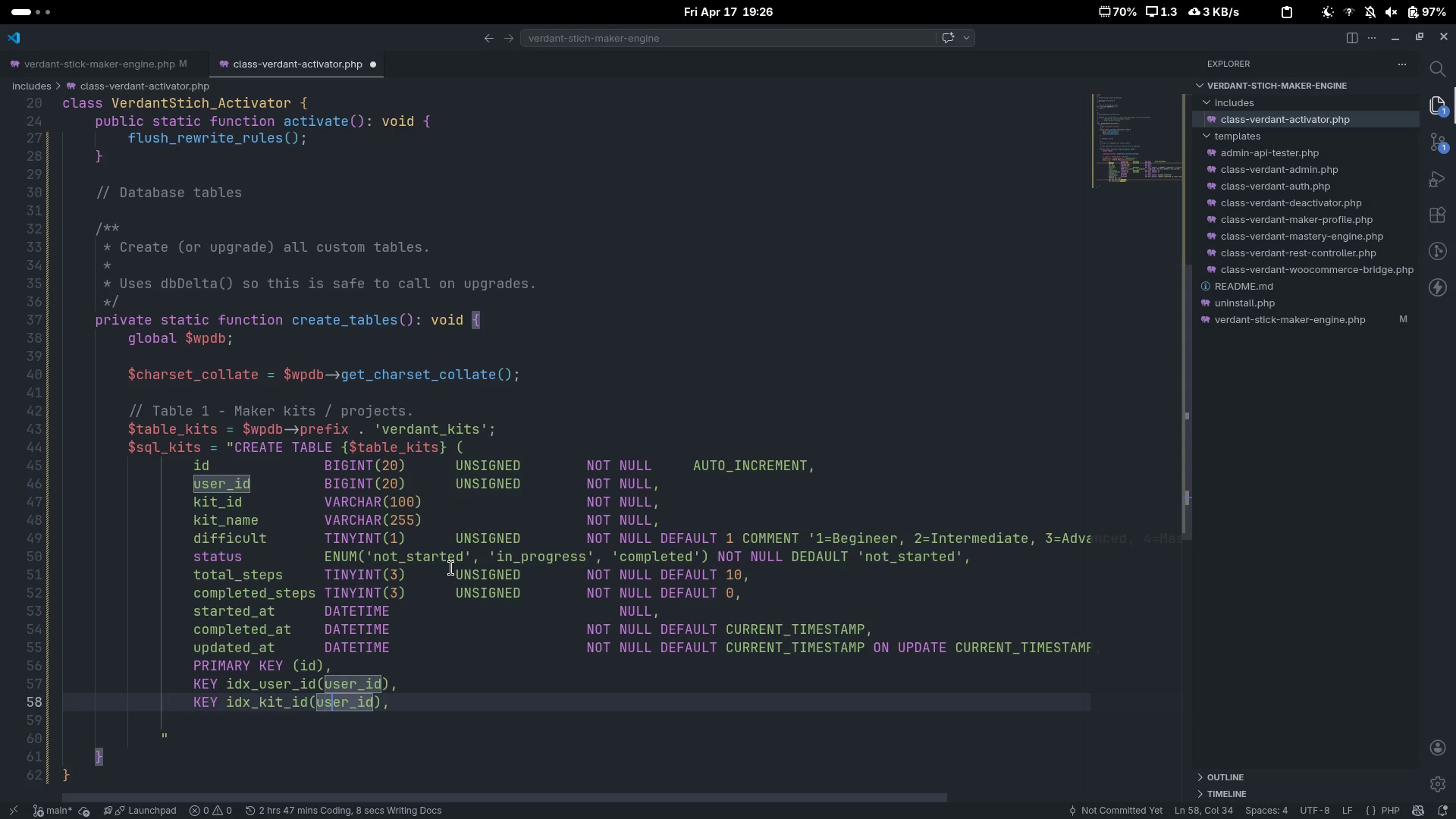 
key(ArrowRight)
 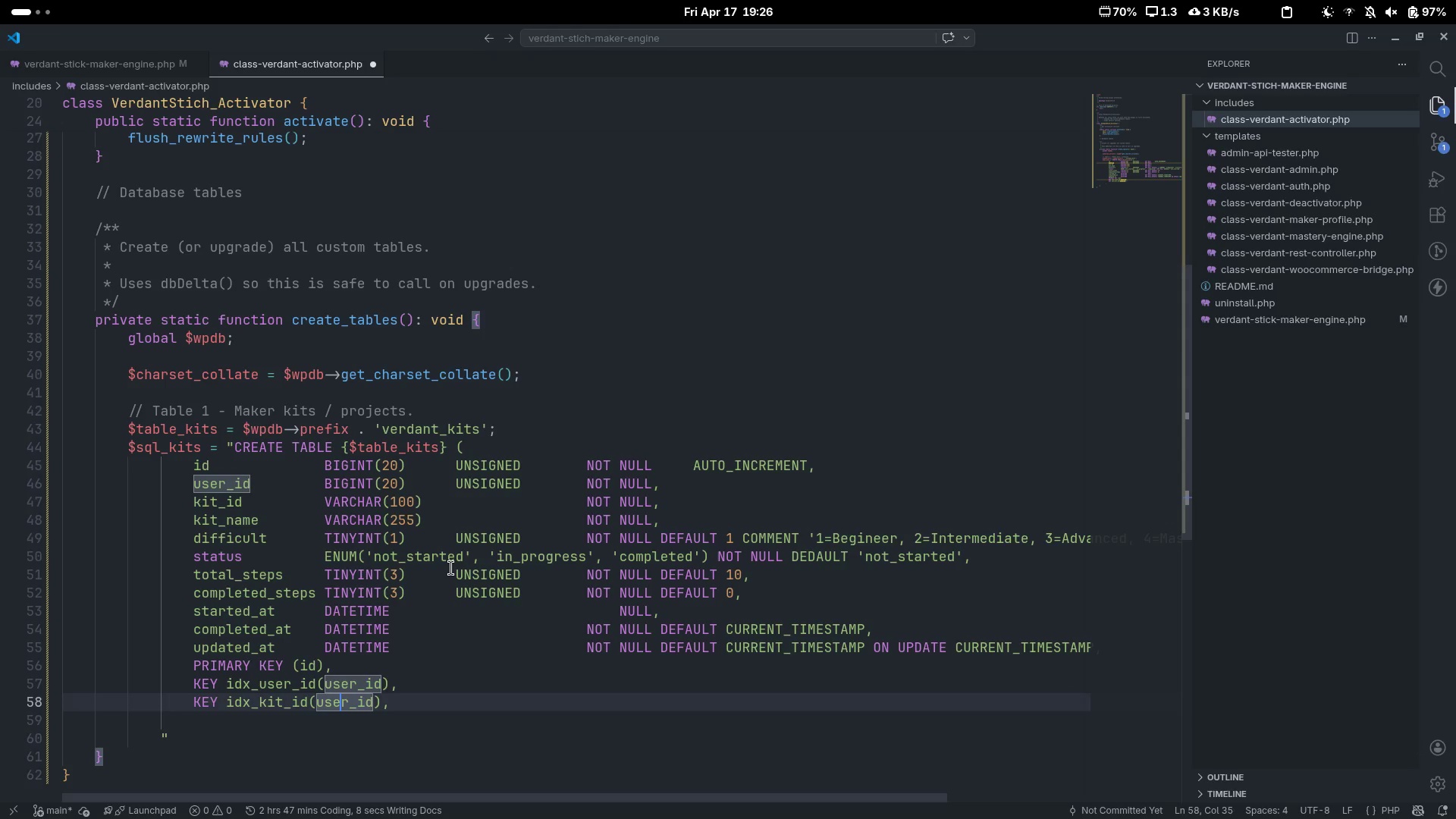 
key(ArrowRight)
 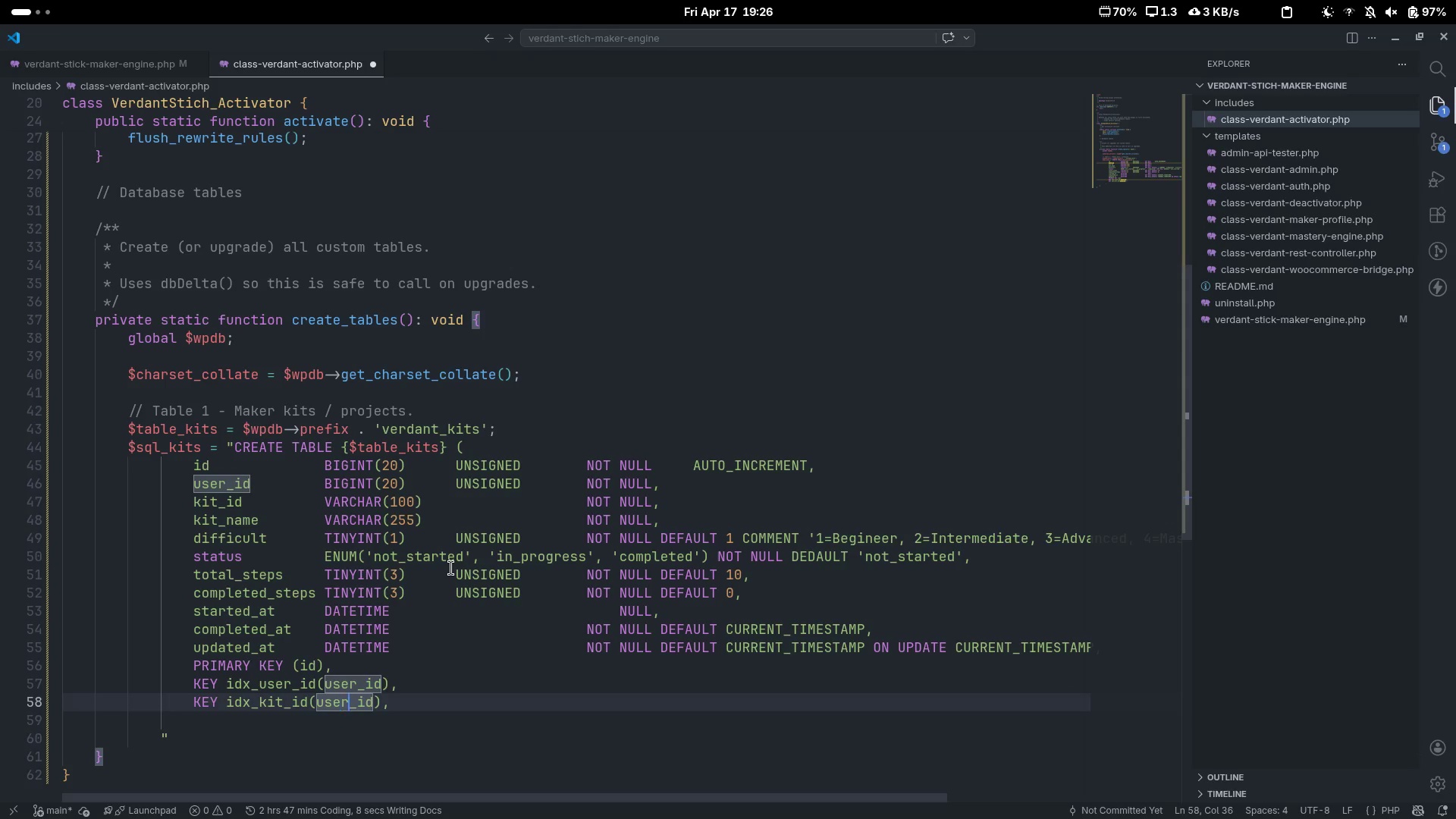 
key(Control+ControlLeft)
 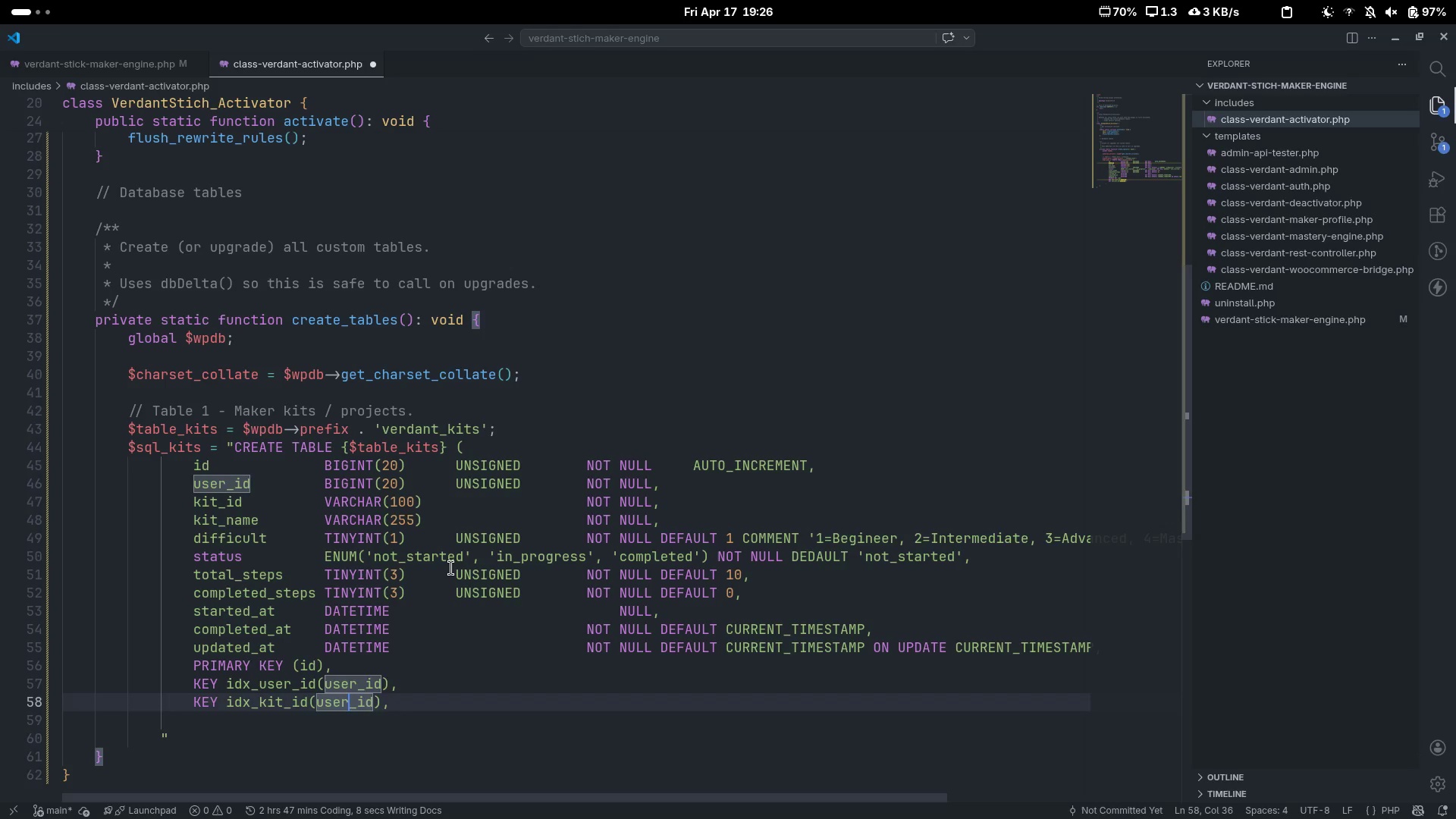 
key(Control+Backspace)
 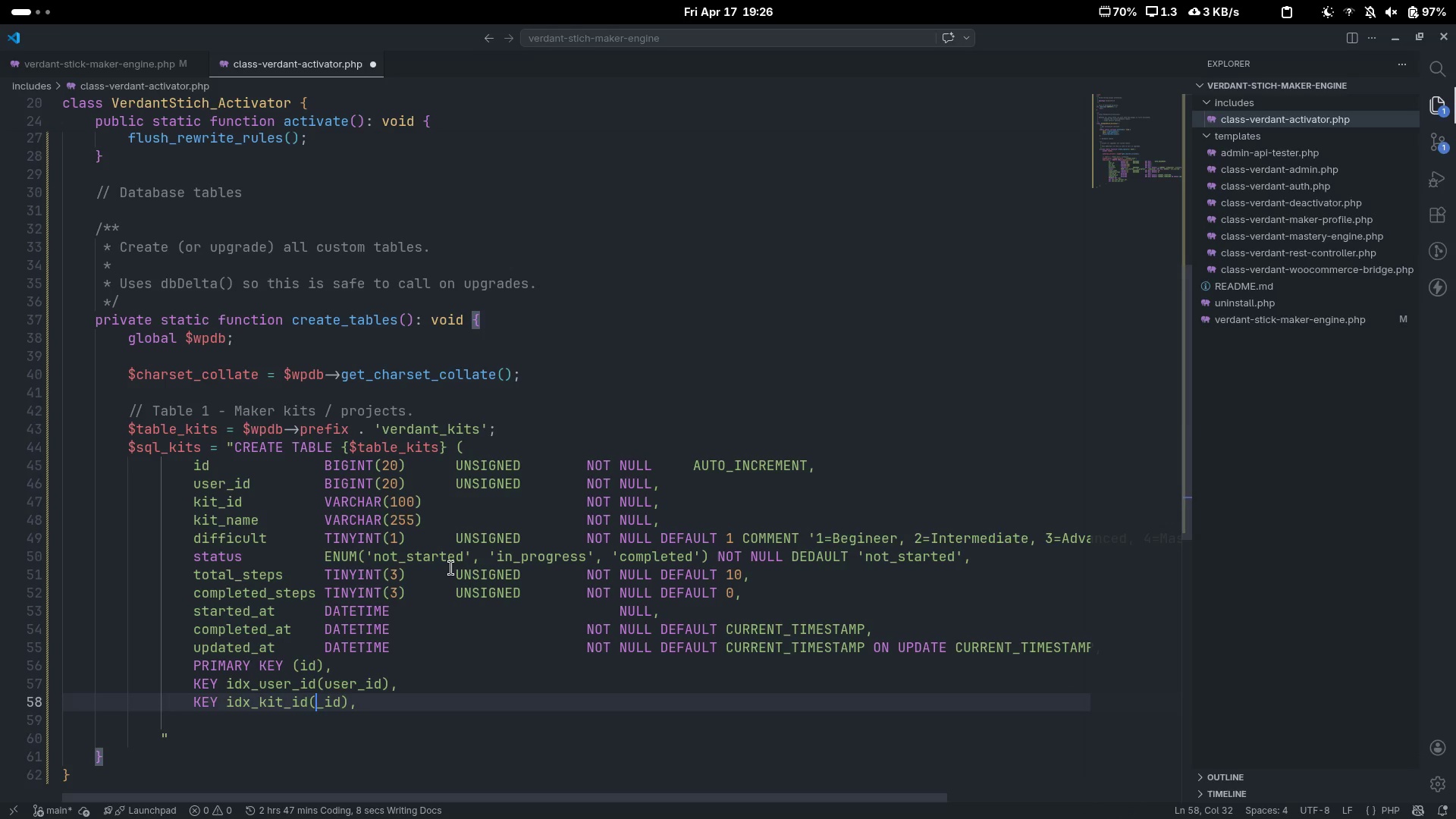 
type(kit)
 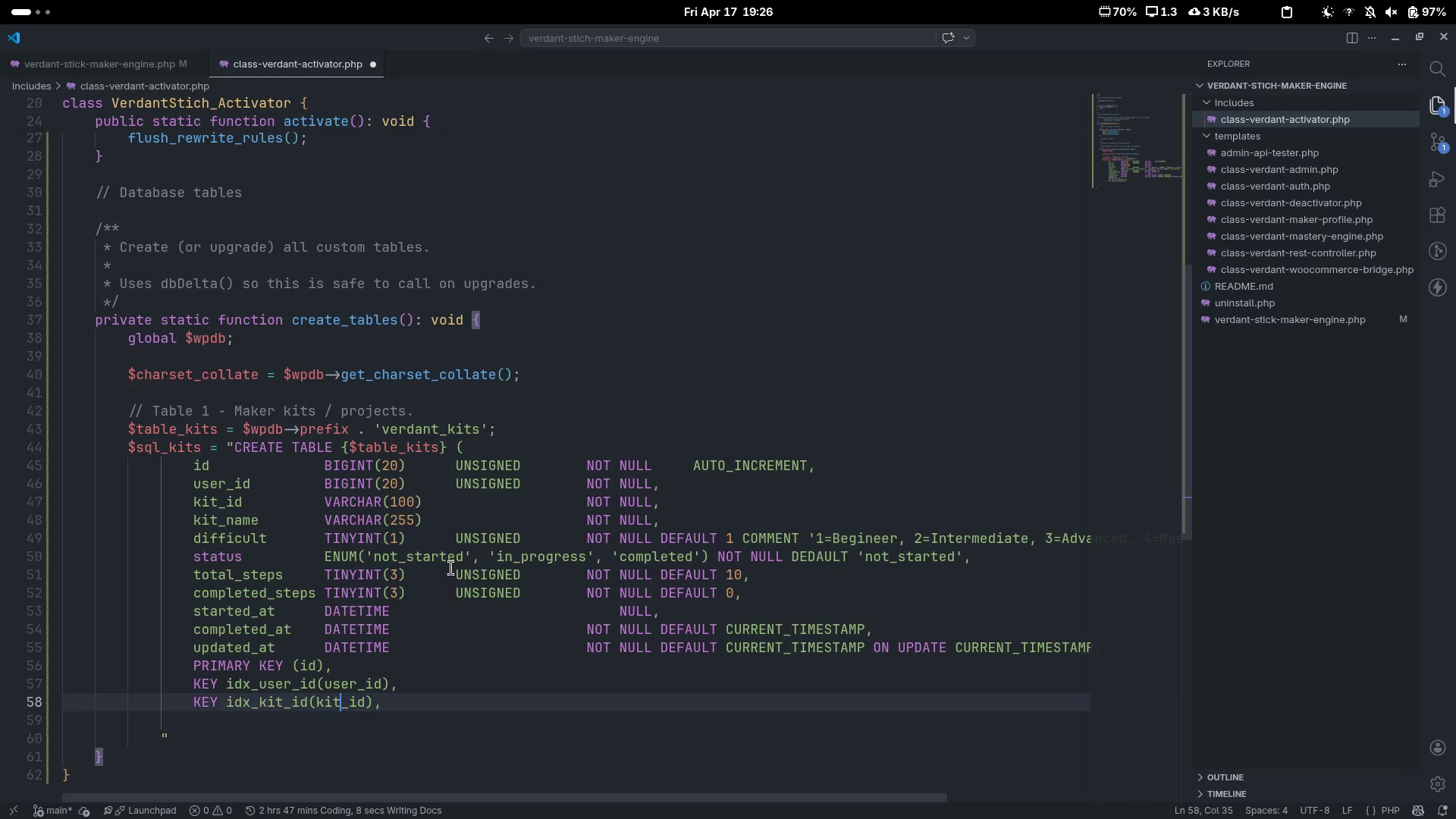 
key(Control+C)
 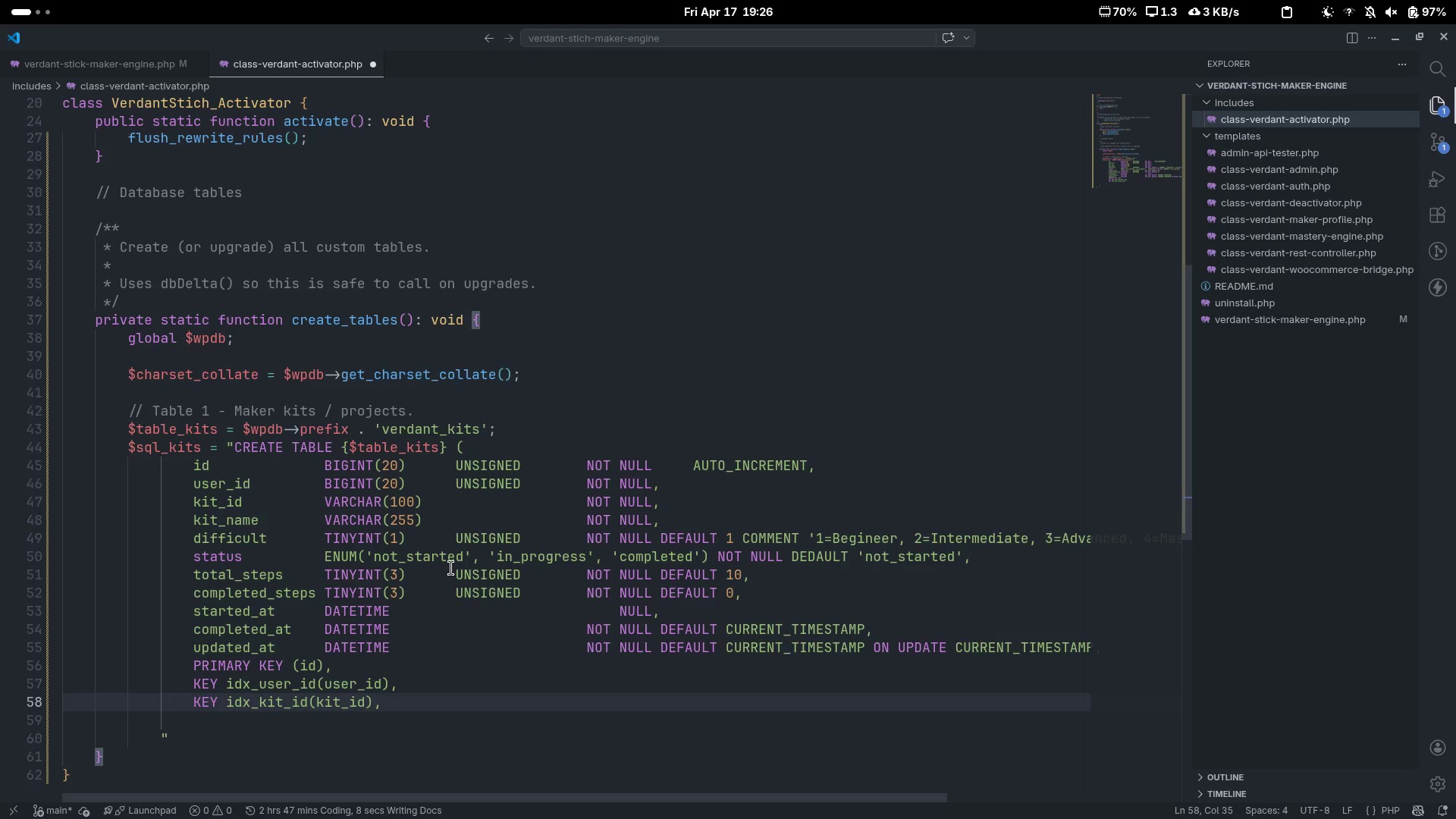 
key(Control+V)
 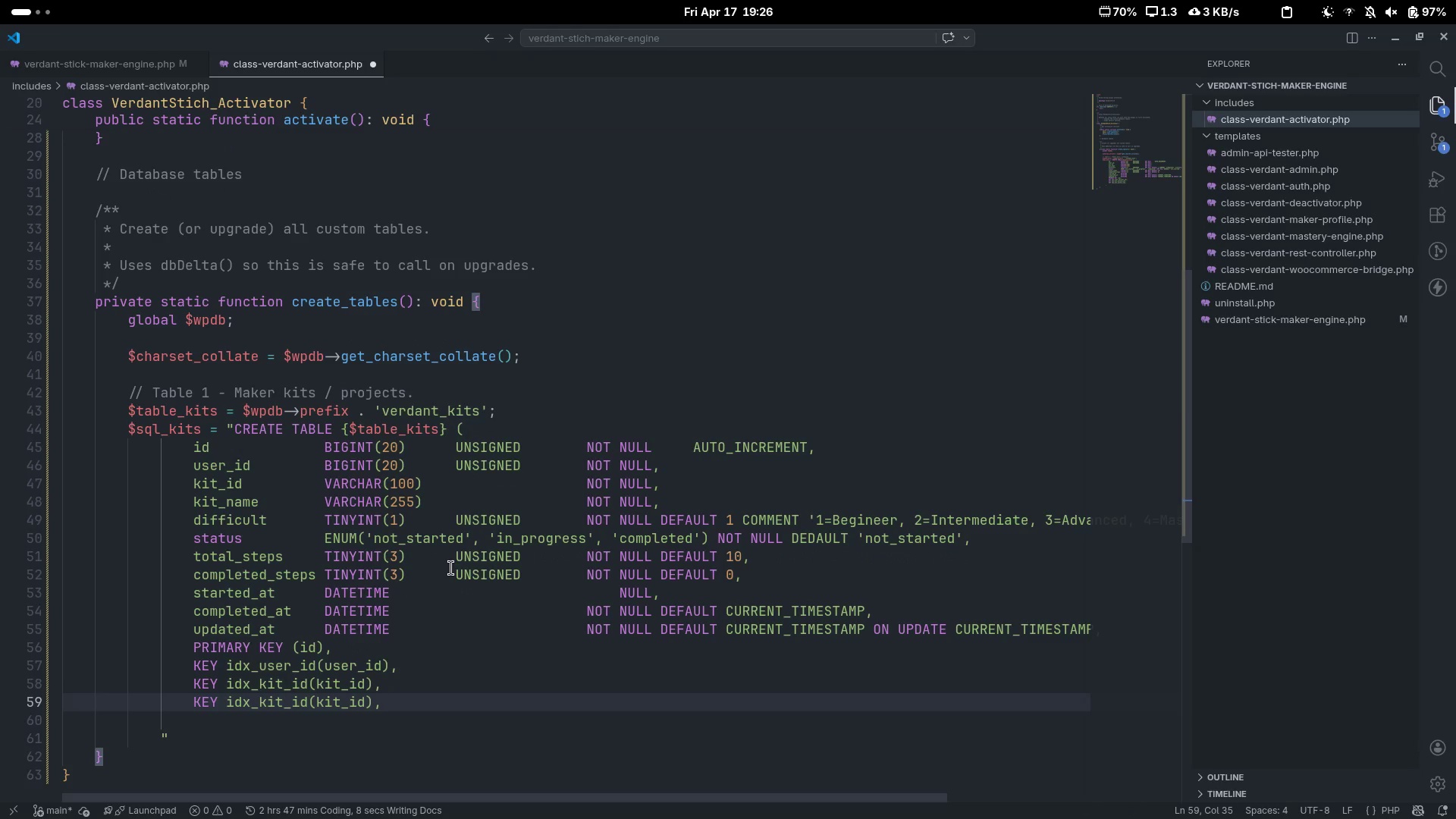 
key(Control+ArrowRight)
 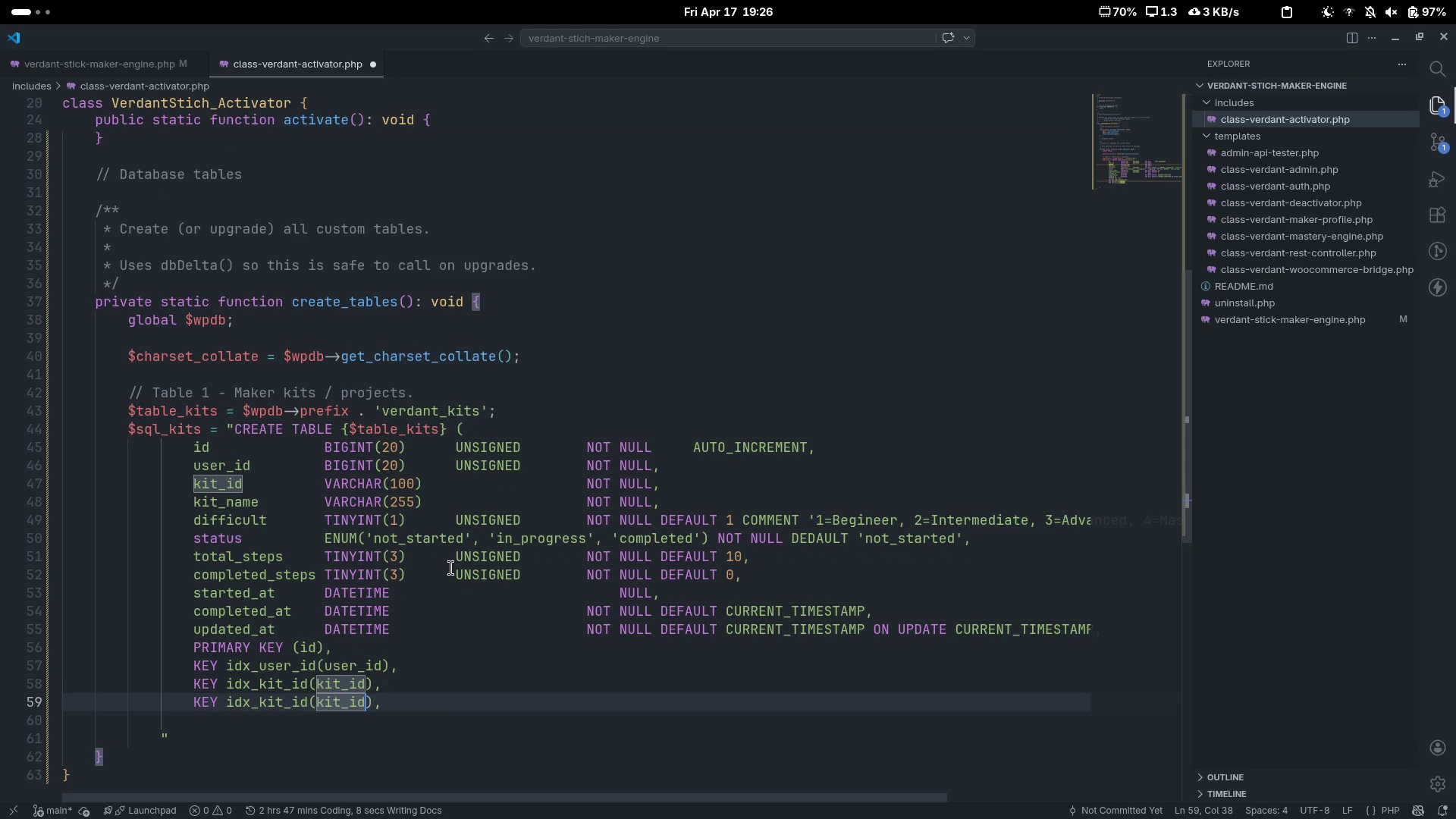 
key(Control+Backspace)
 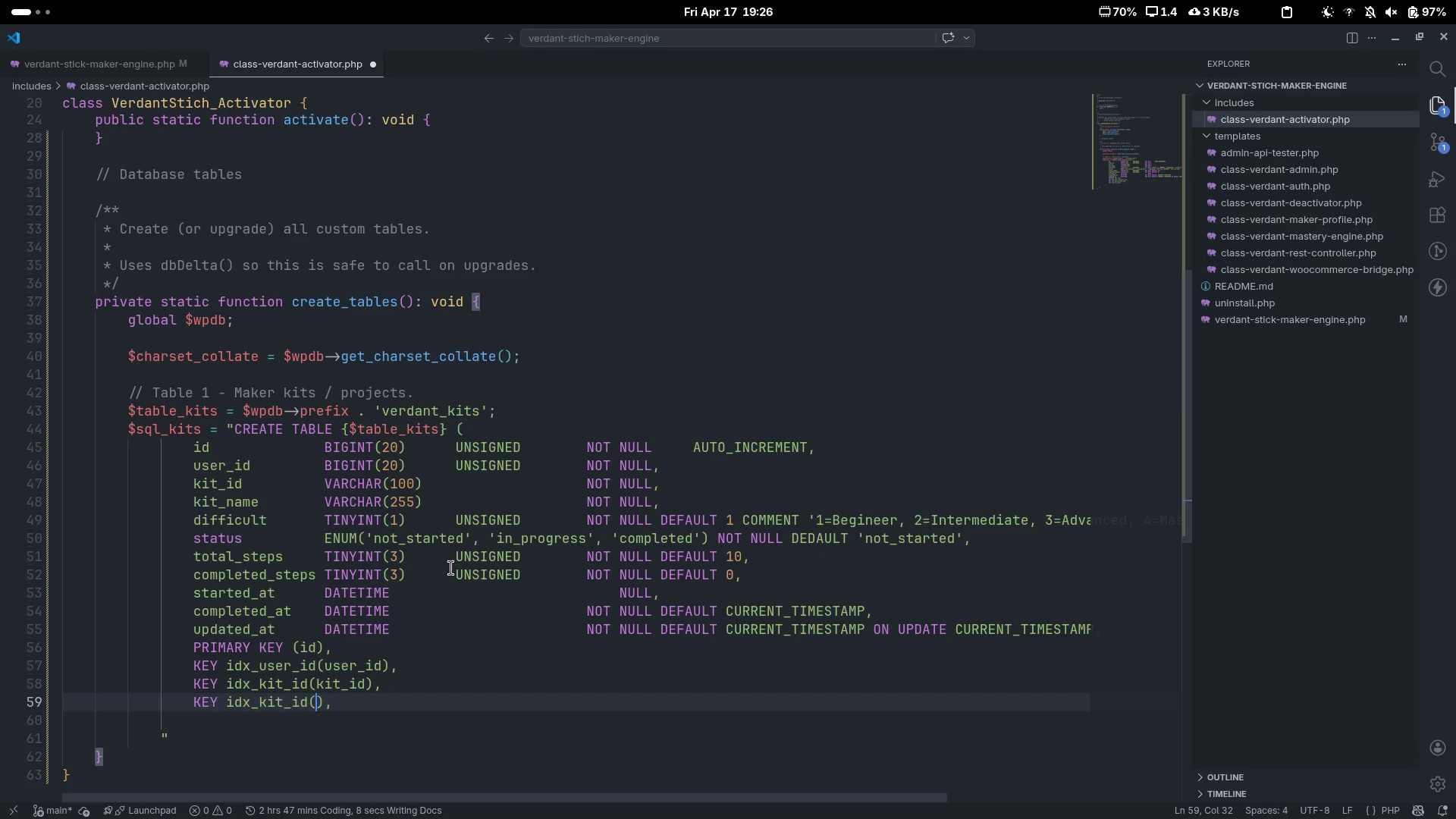 
type(status)
 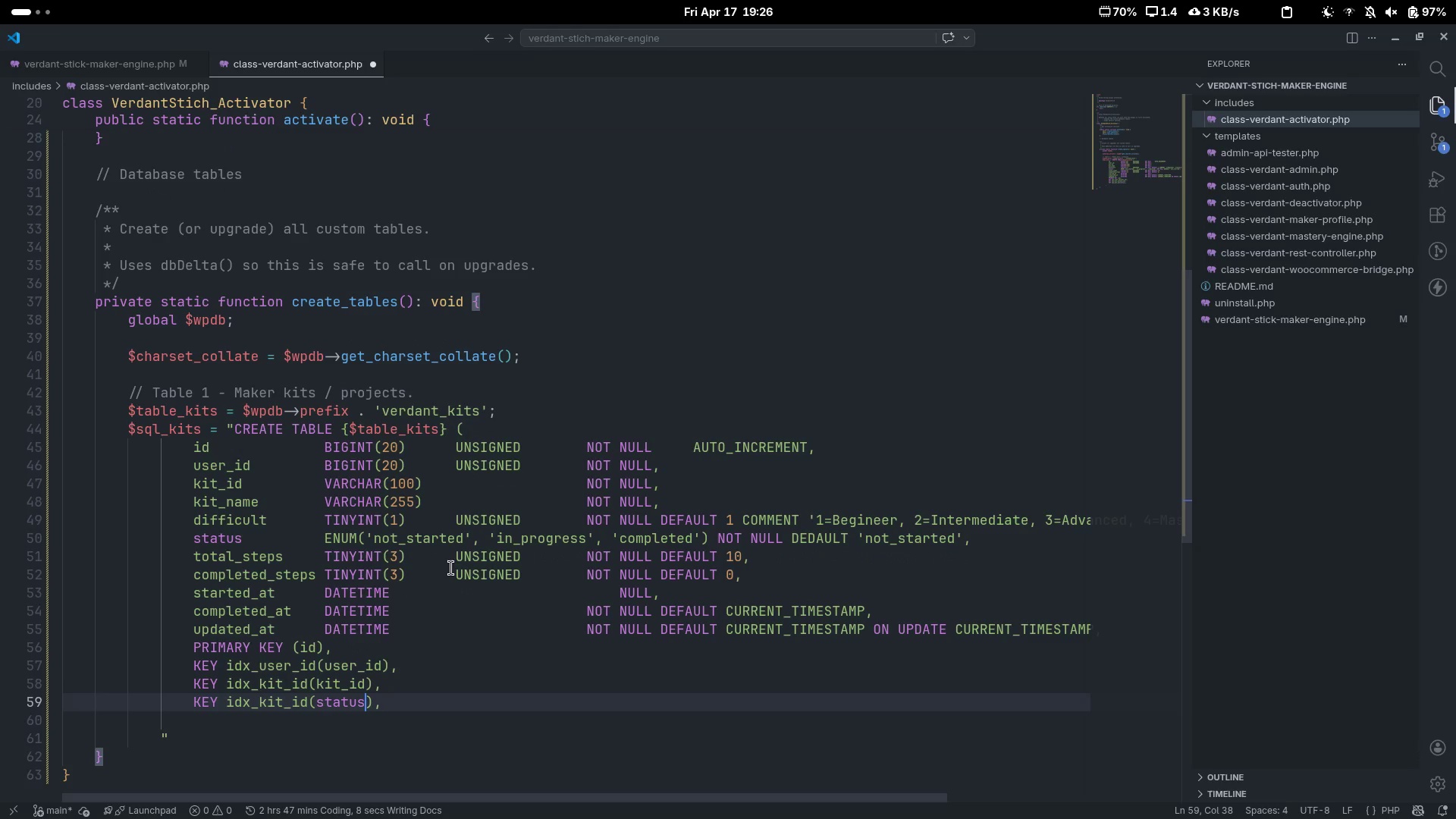 
key(Control+ArrowLeft)
 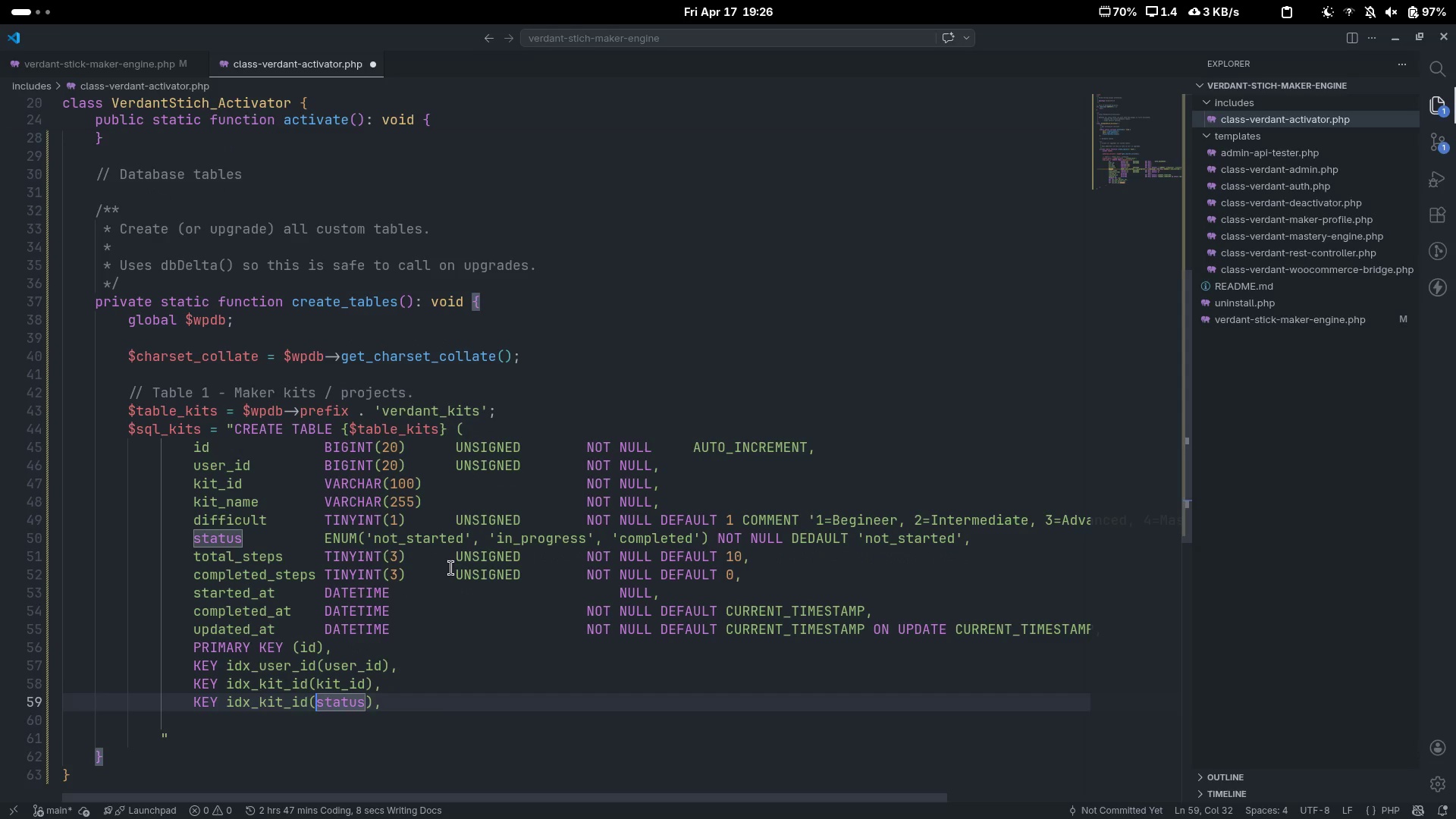 
key(Control+ArrowLeft)
 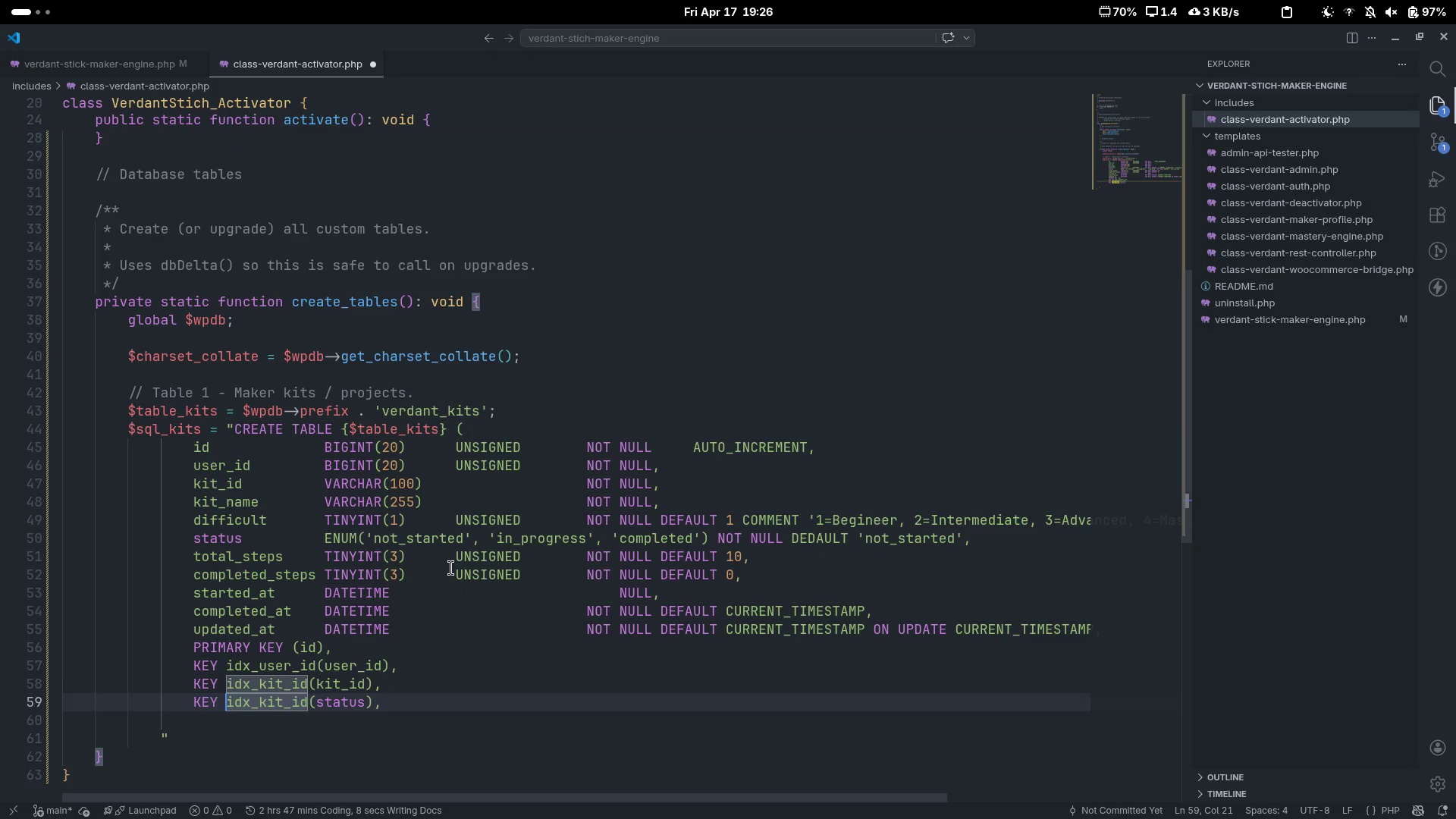 
key(ArrowRight)
 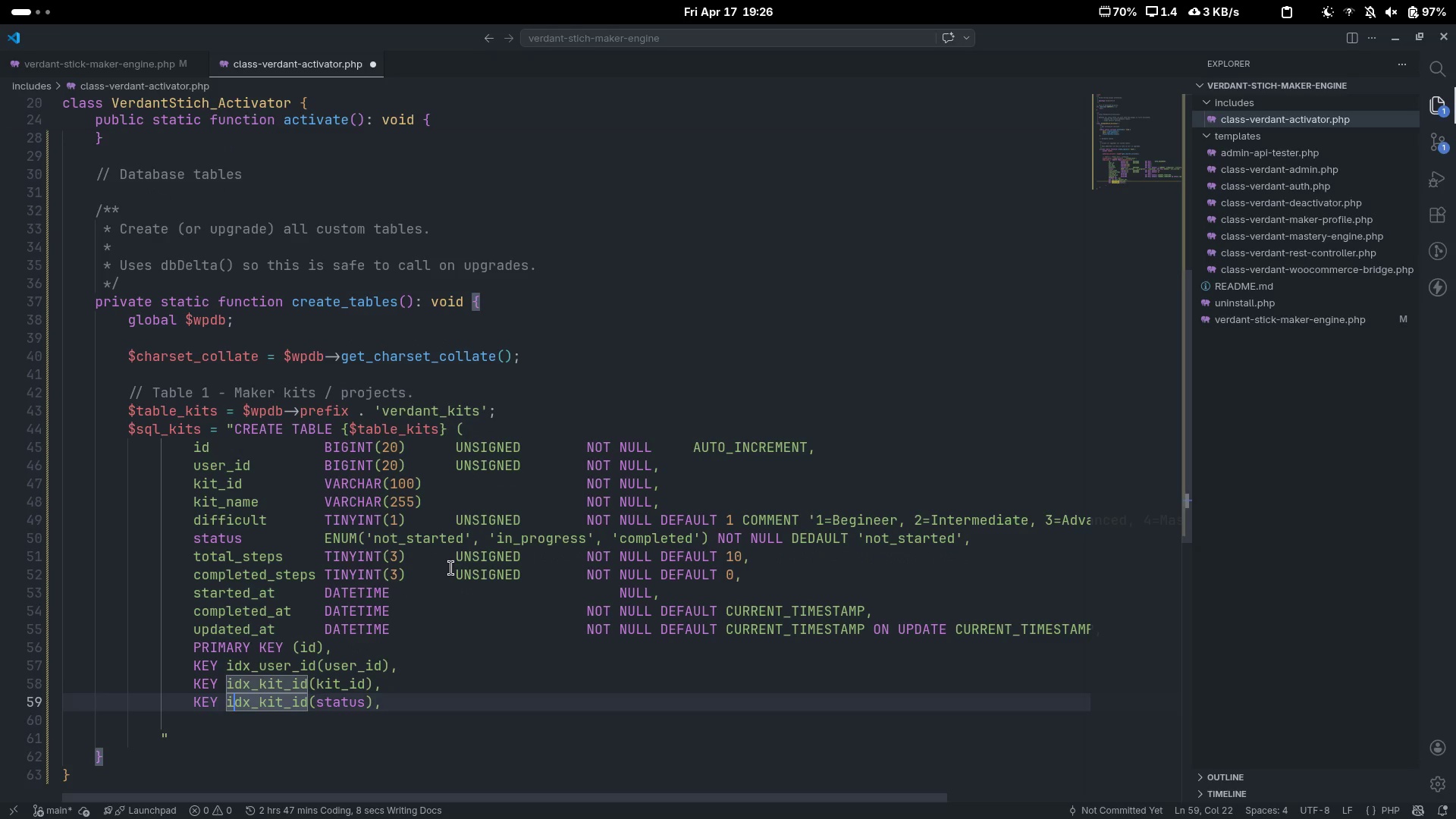 
key(ArrowRight)
 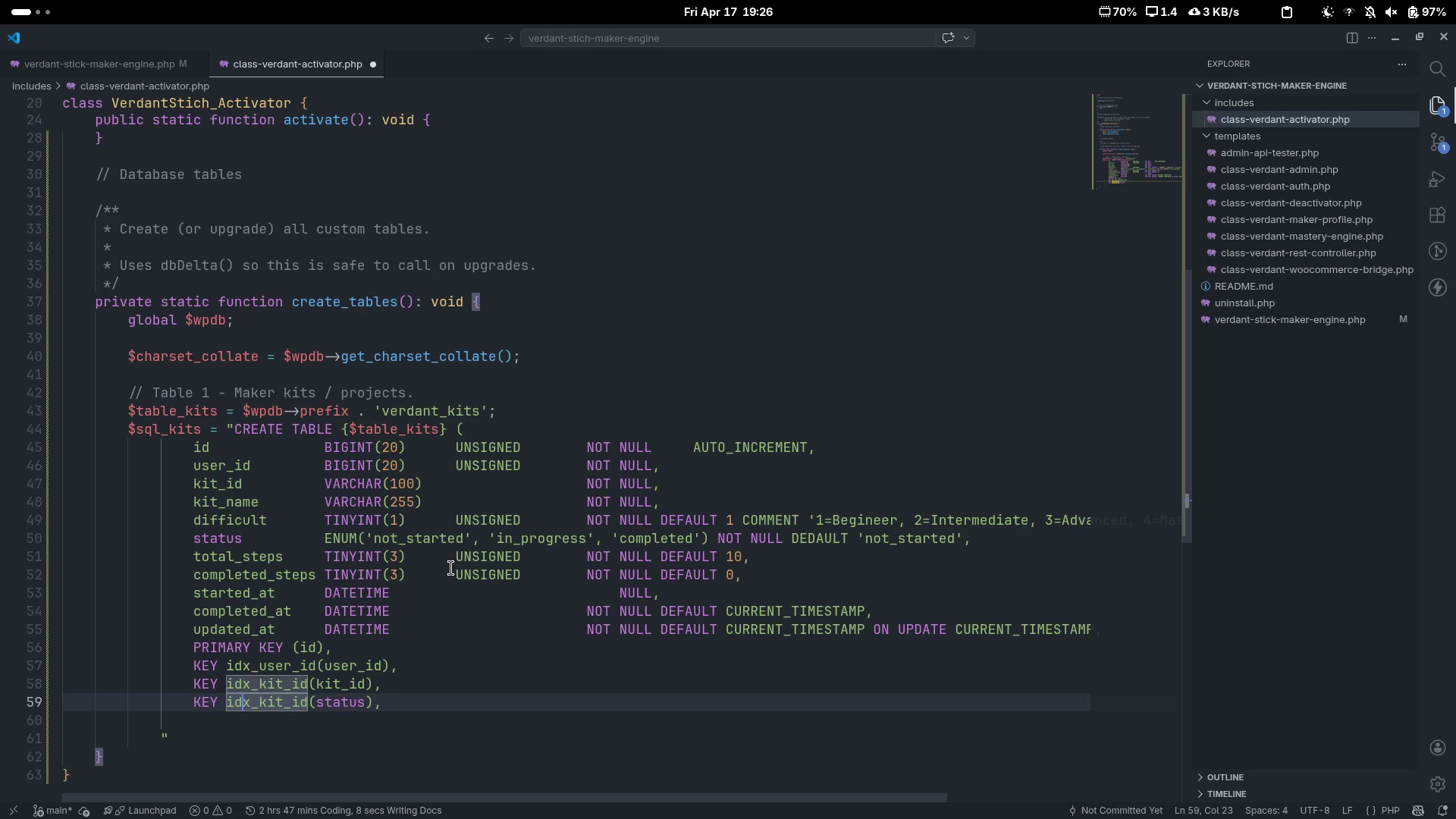 
key(ArrowRight)
 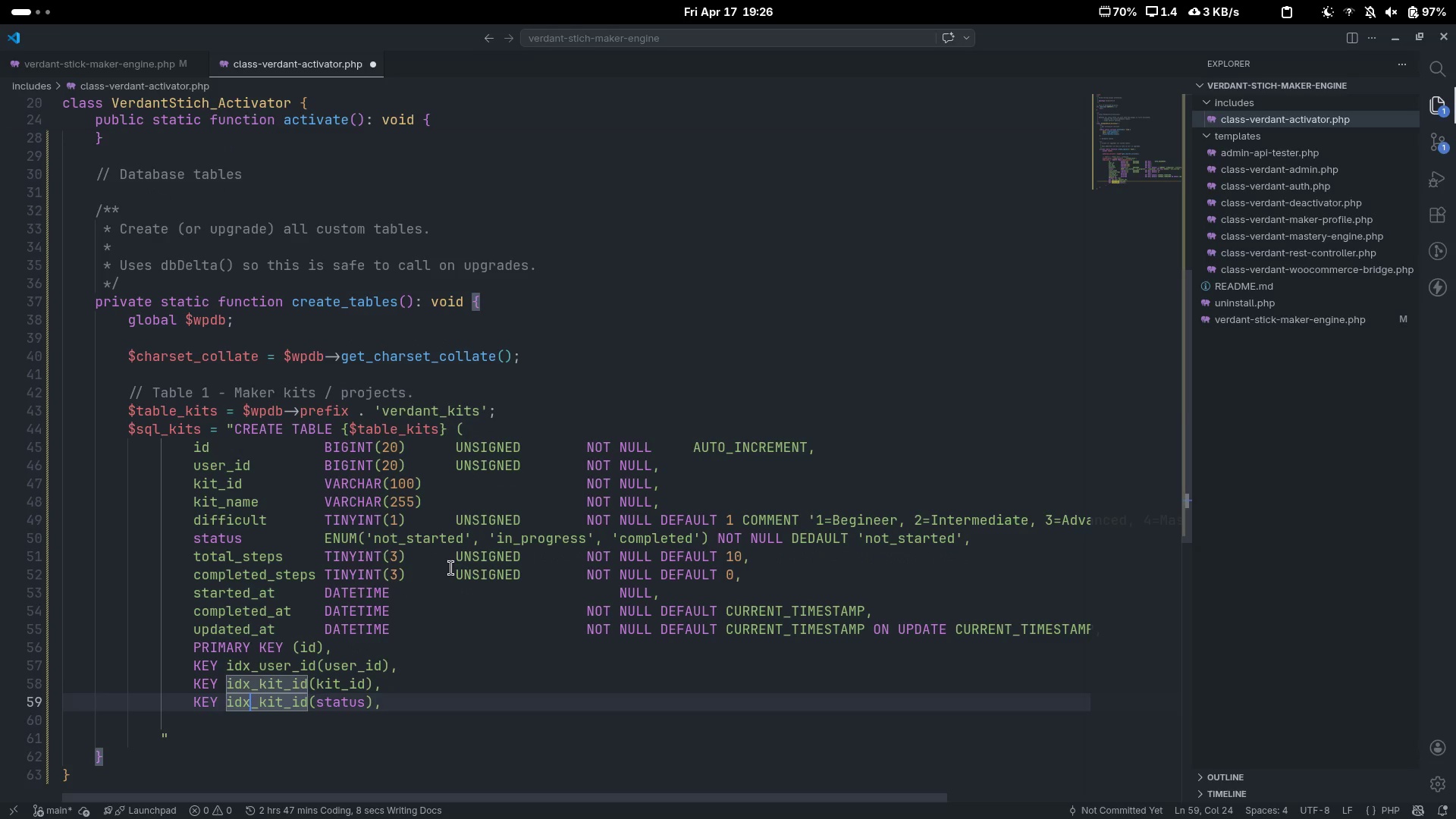 
key(Control+ControlLeft)
 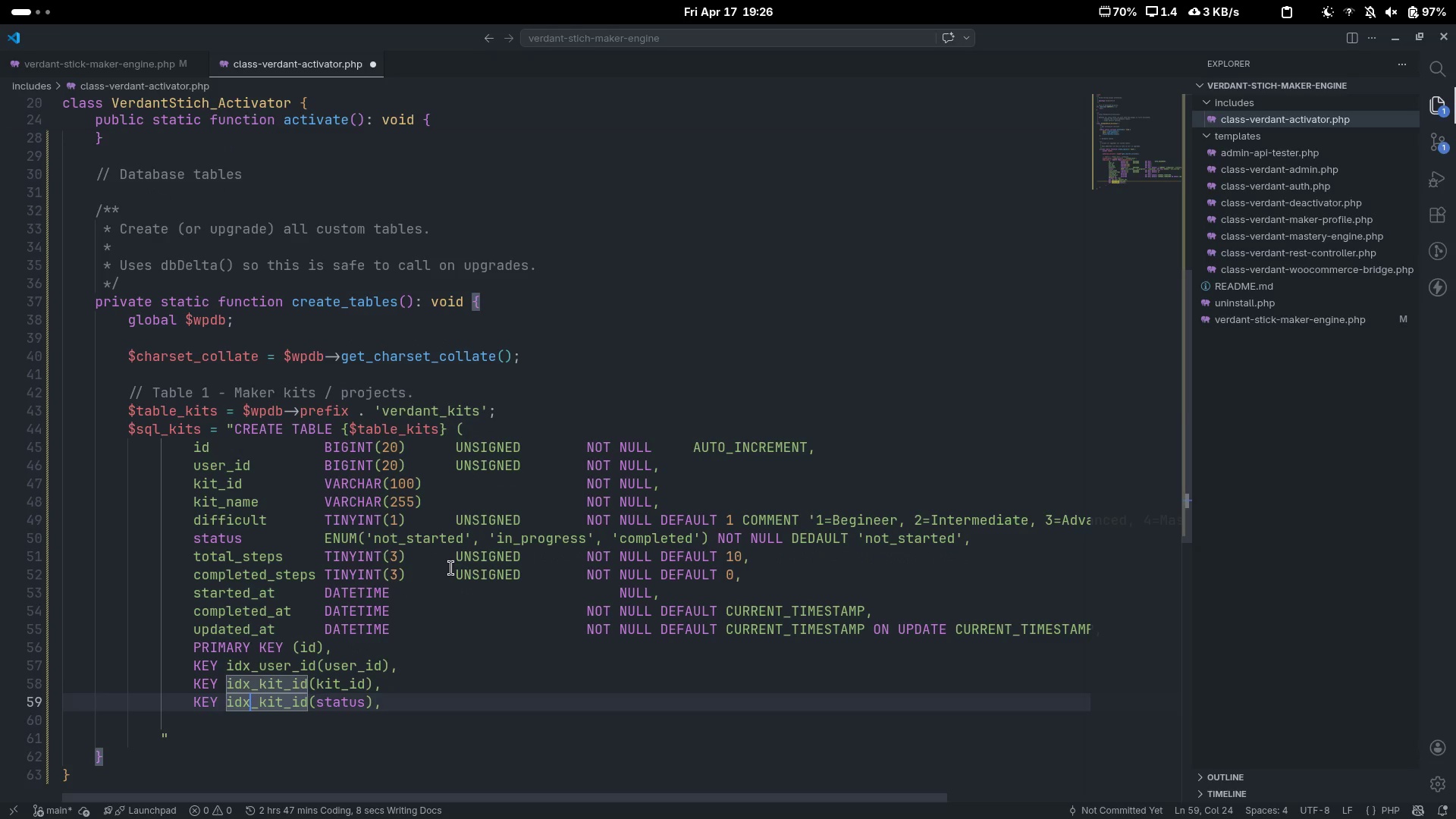 
key(Control+Delete)
 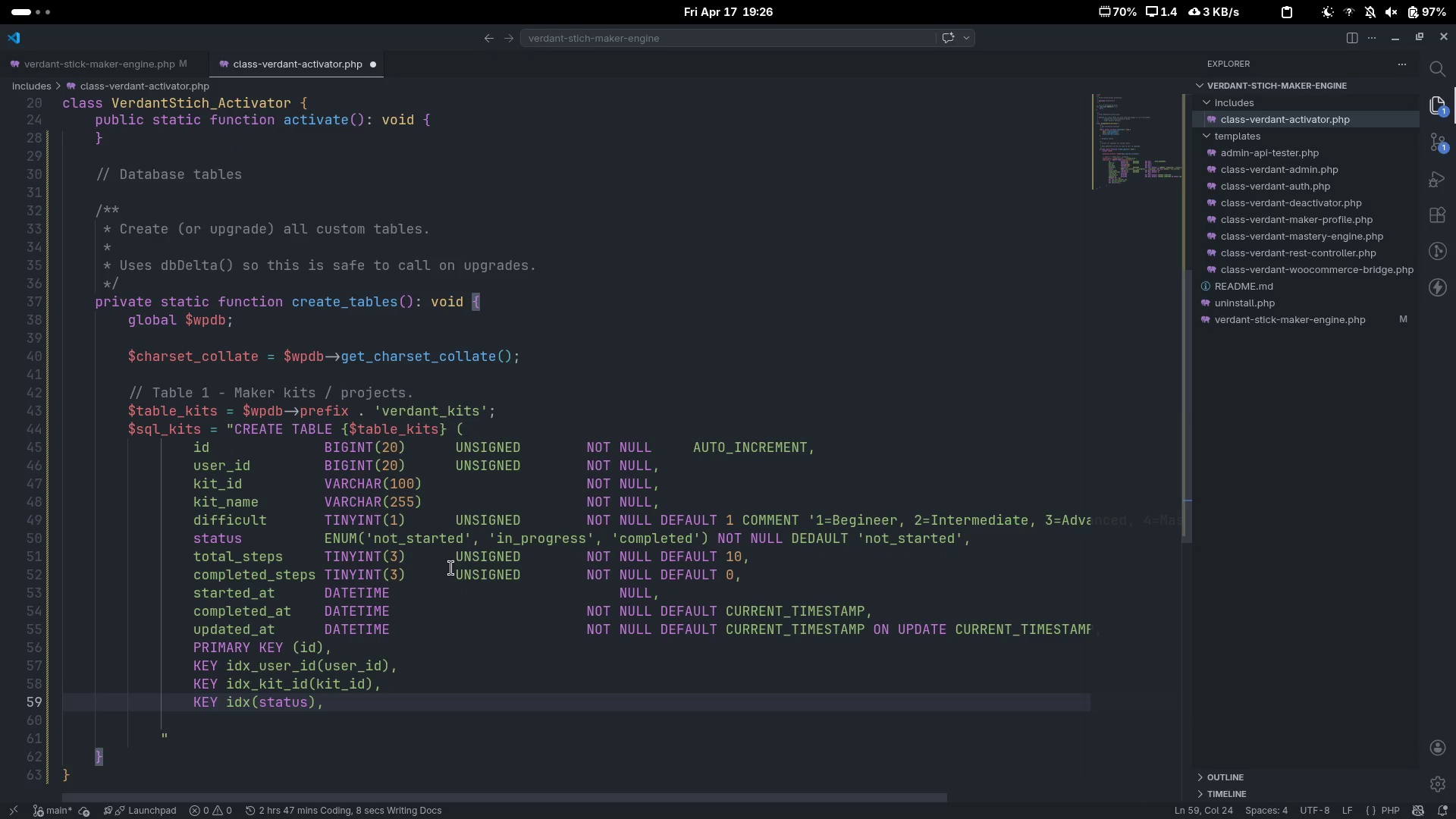 
type(_status)
 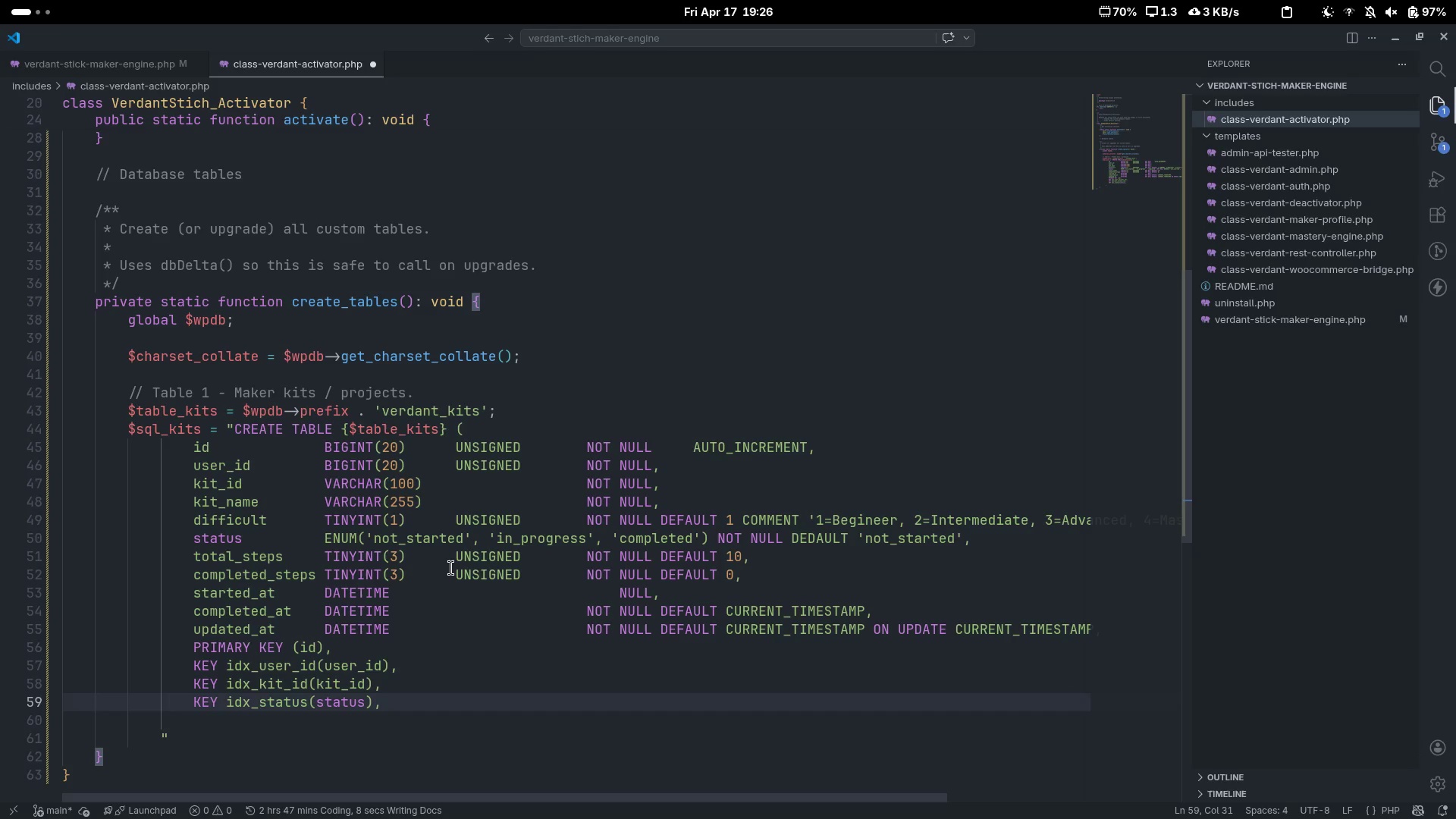 
key(Control+C)
 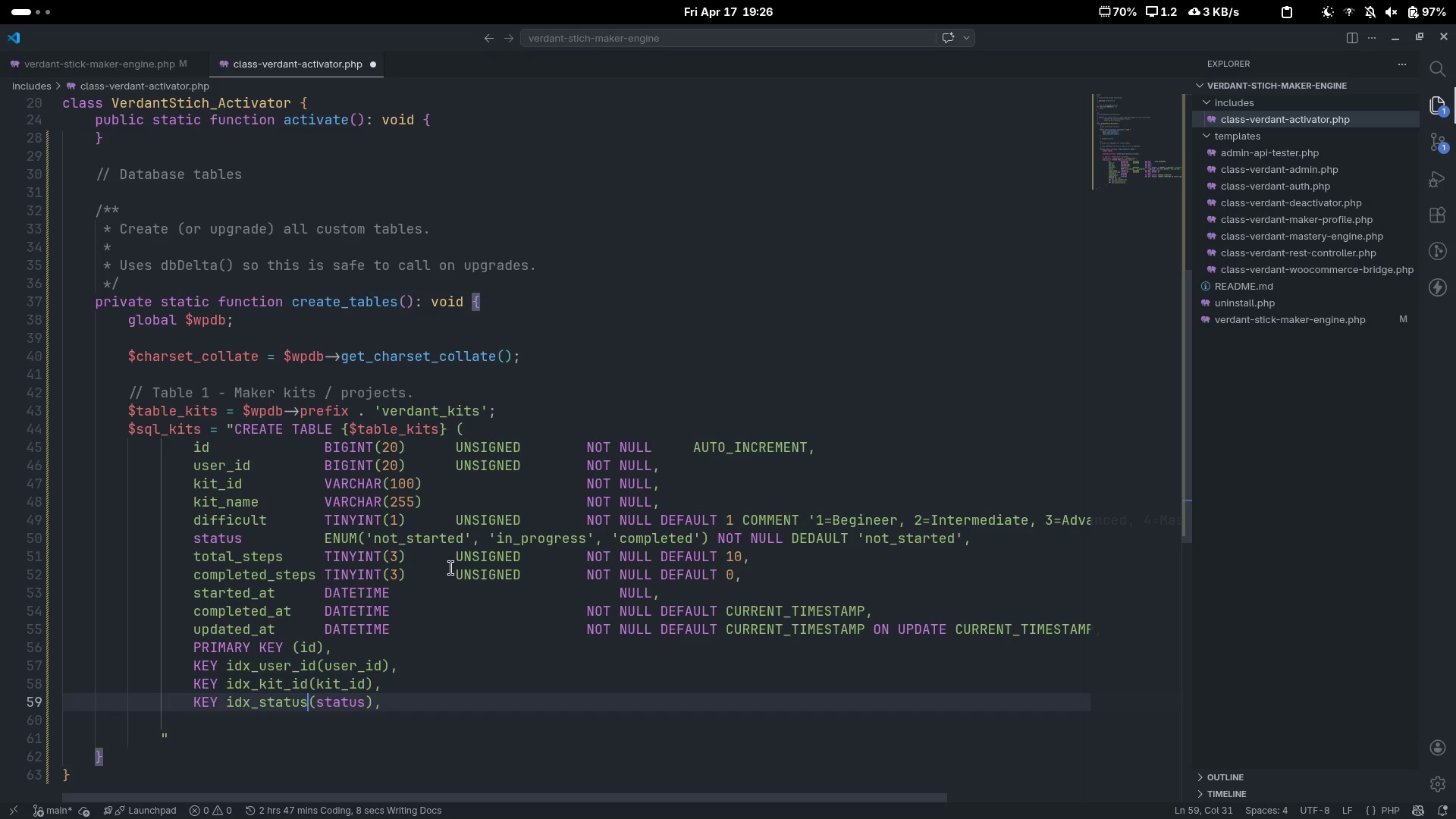 
key(Control+V)
 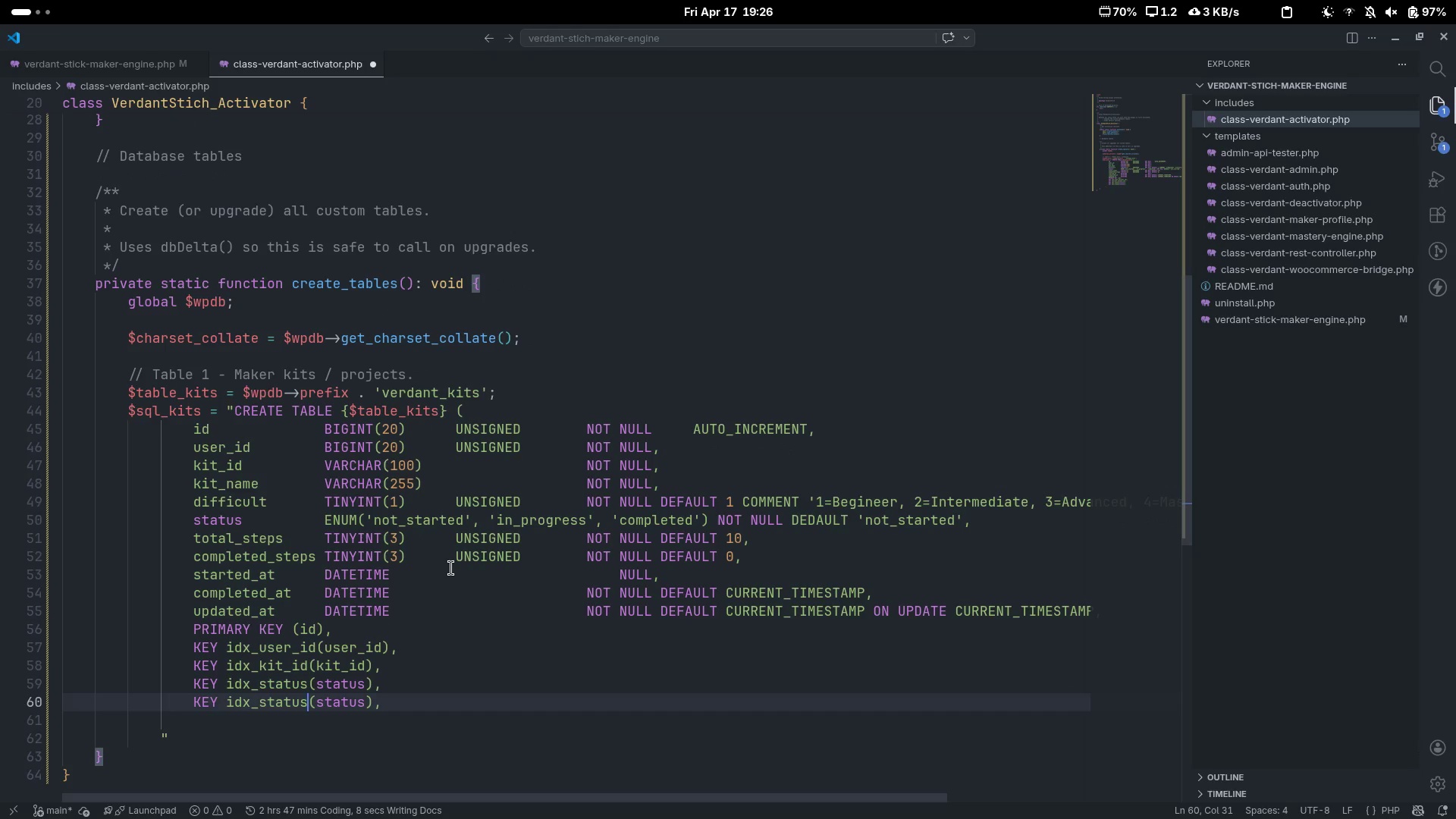 
key(ArrowDown)
 